 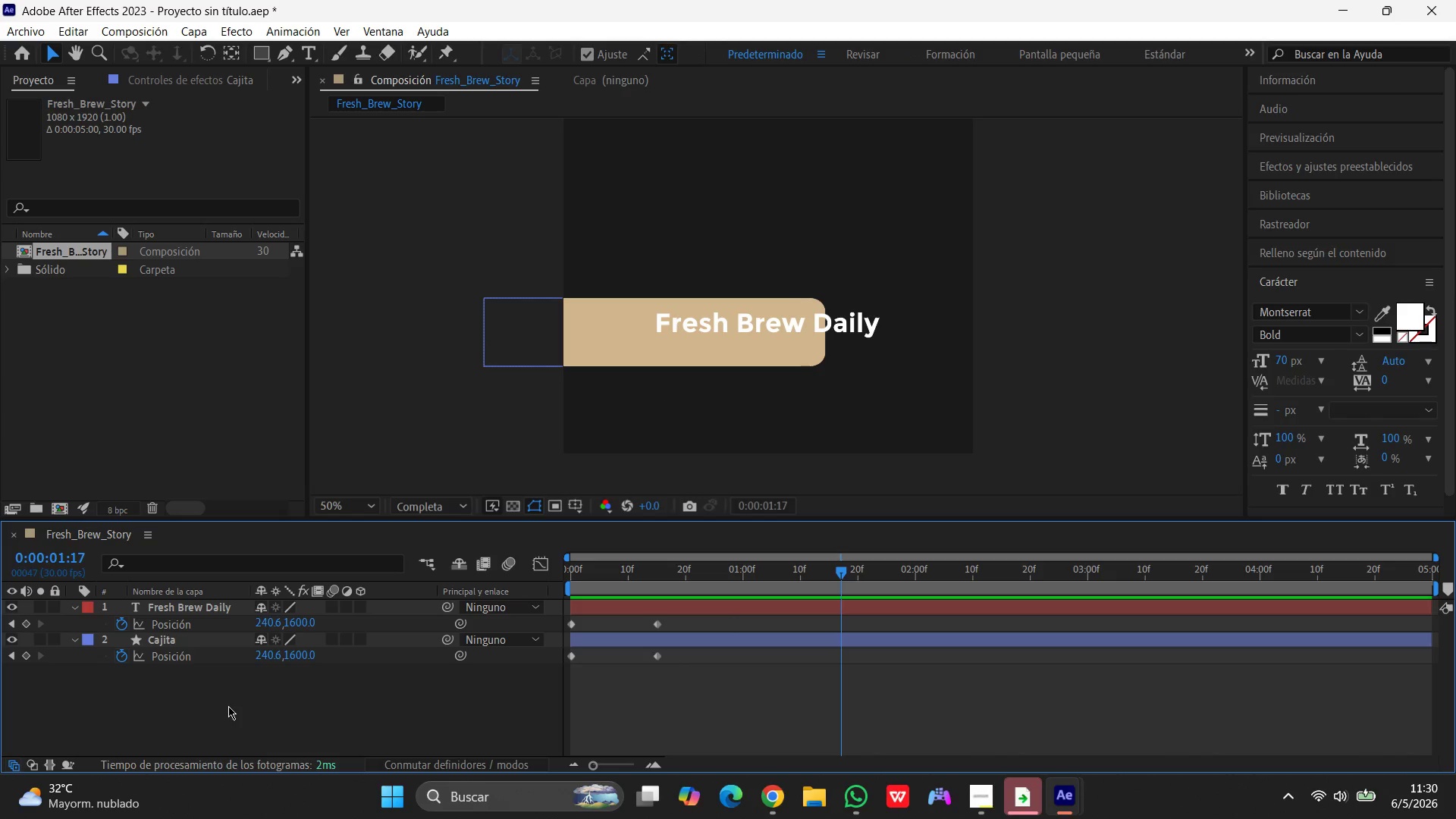 
key(Control+Z)
 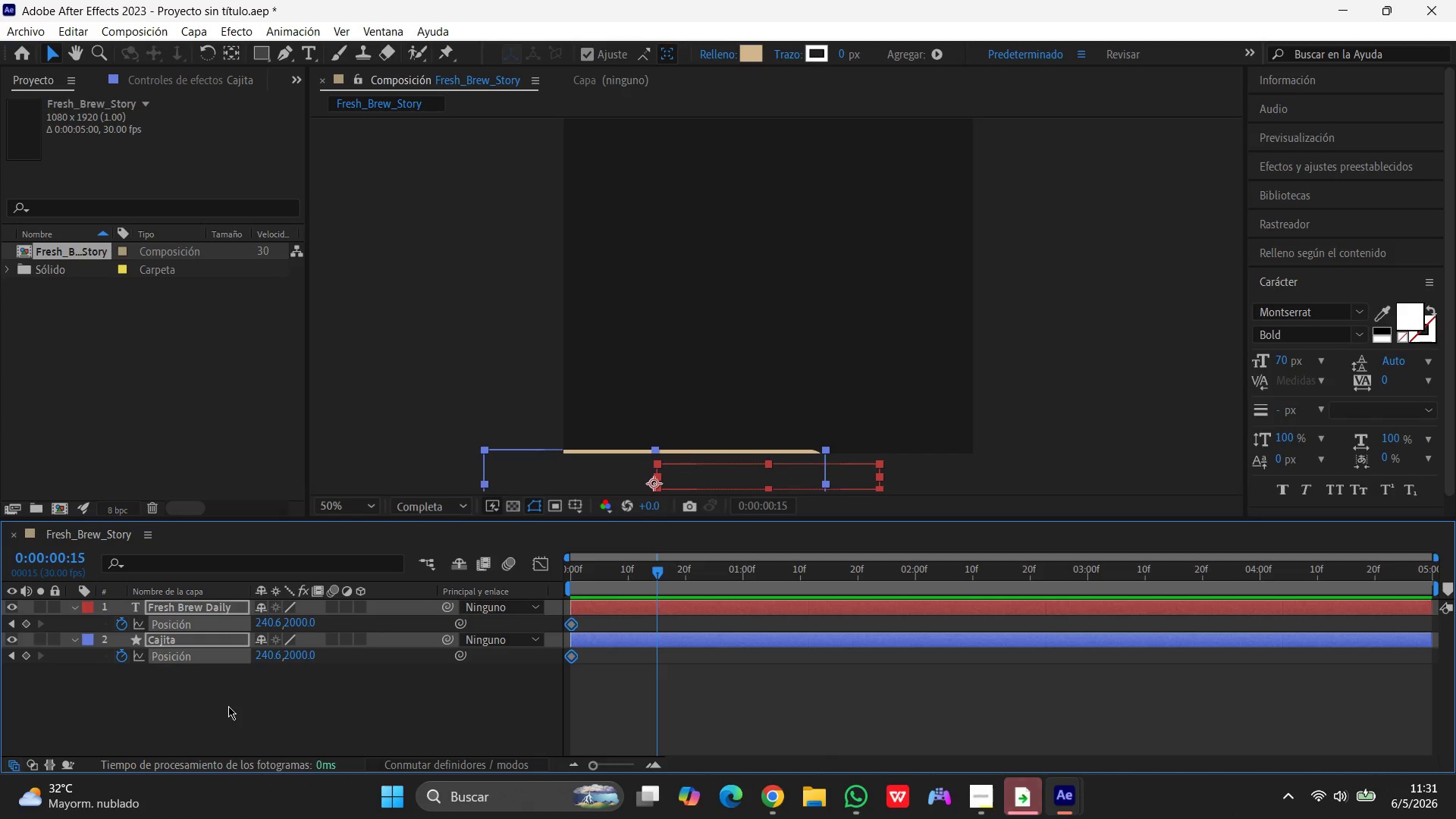 
key(Control+Z)
 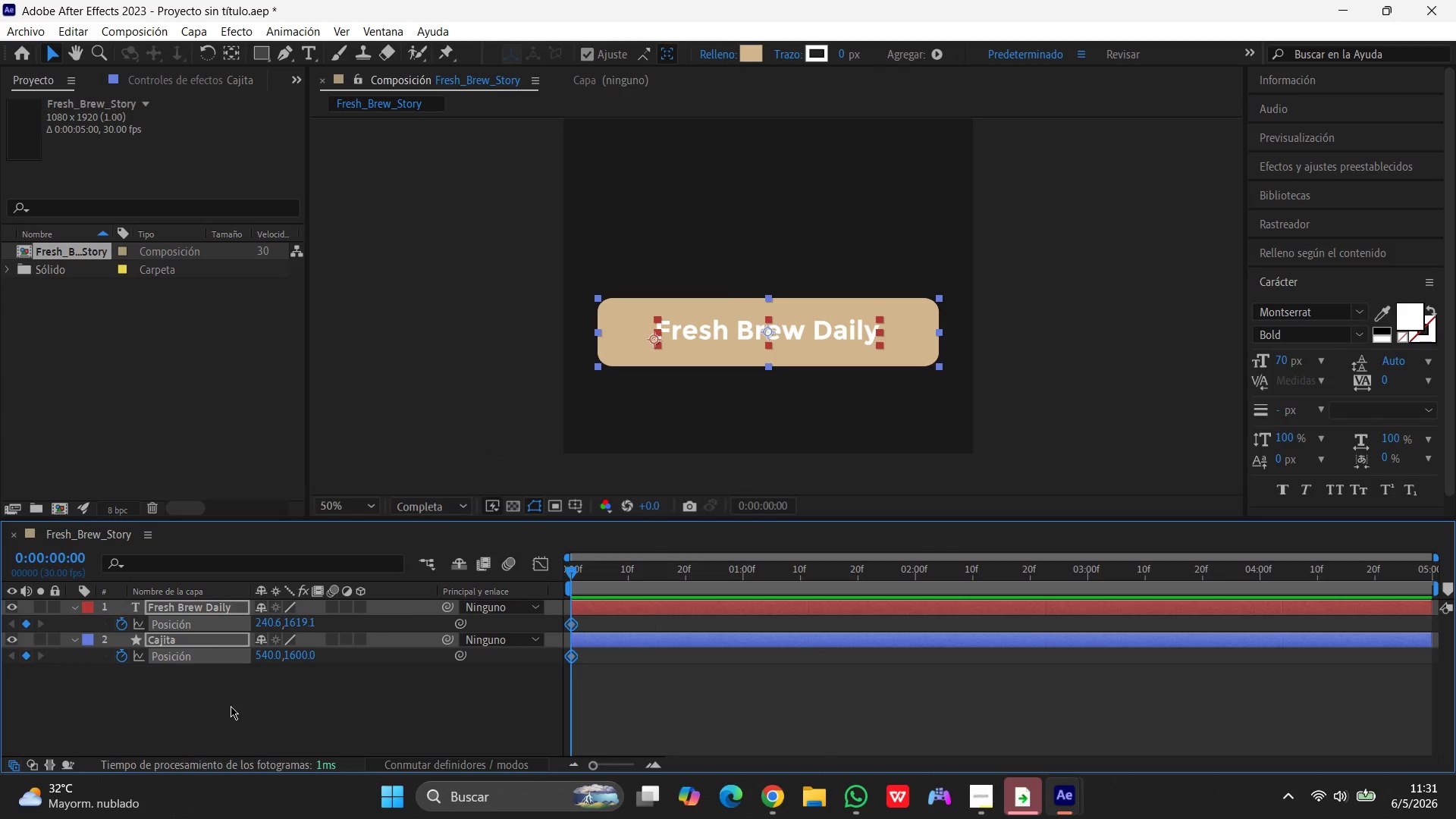 
left_click([231, 706])
 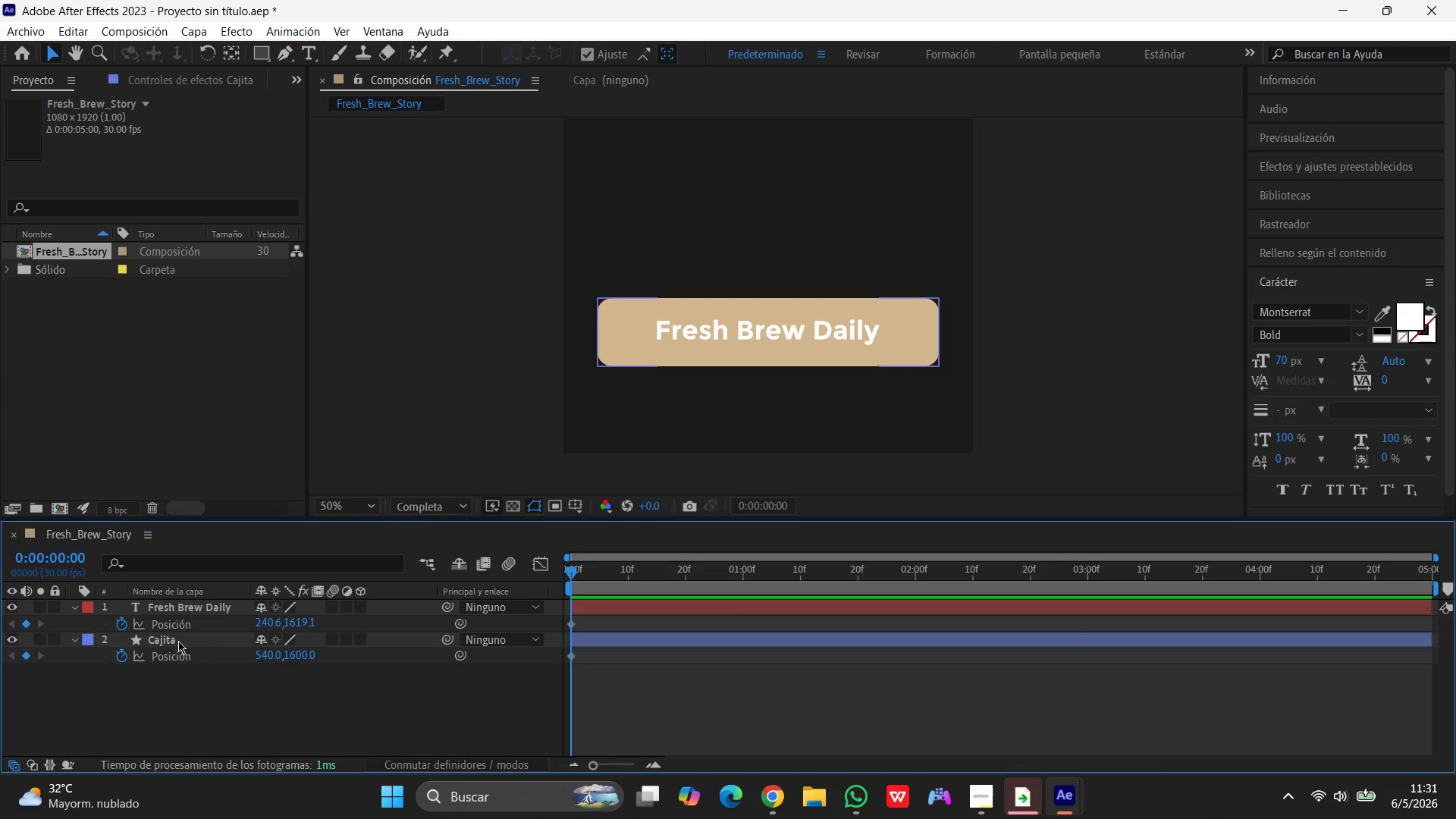 
left_click([178, 641])
 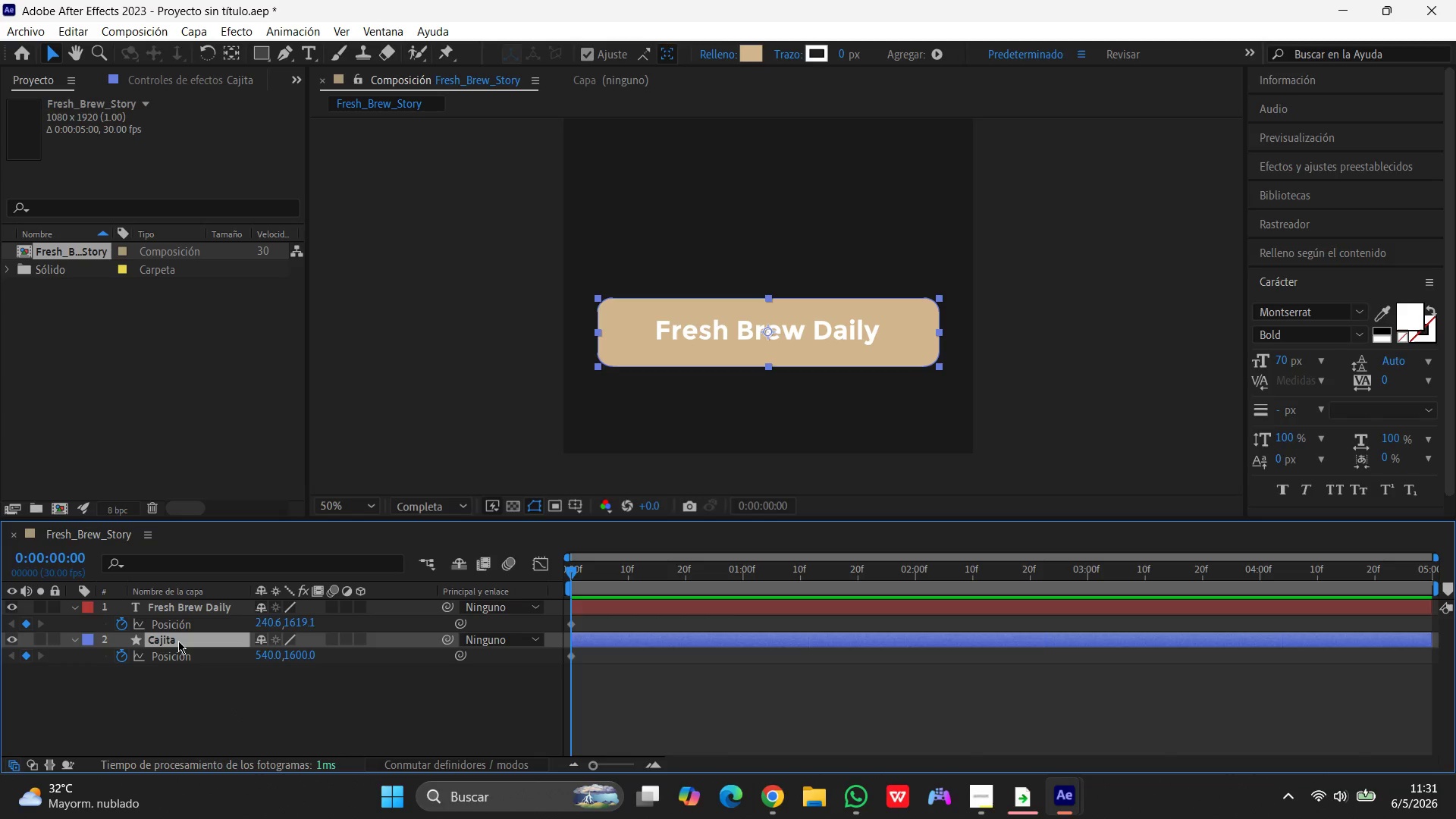 
left_click([178, 641])
 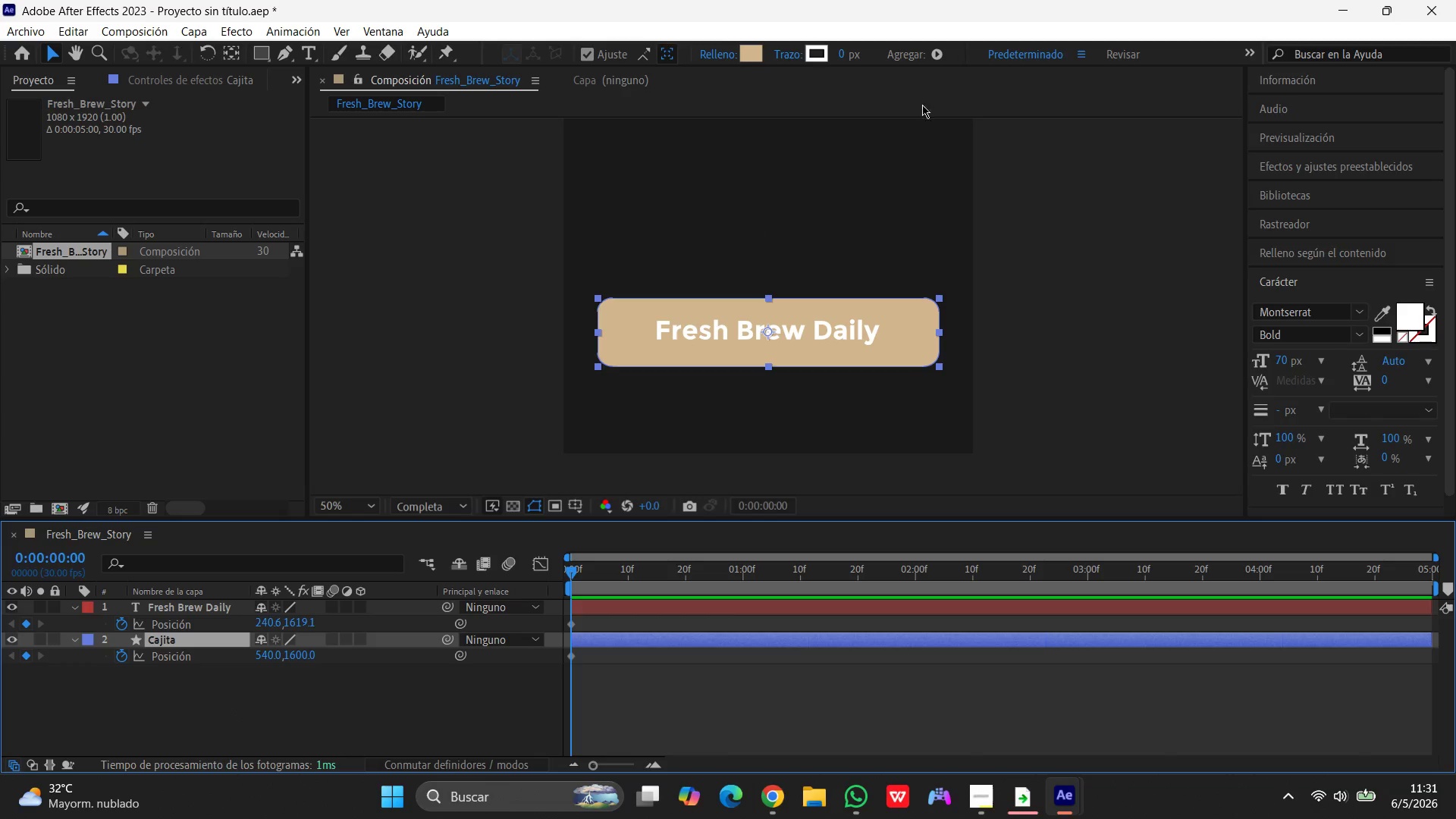 
double_click([754, 56])
 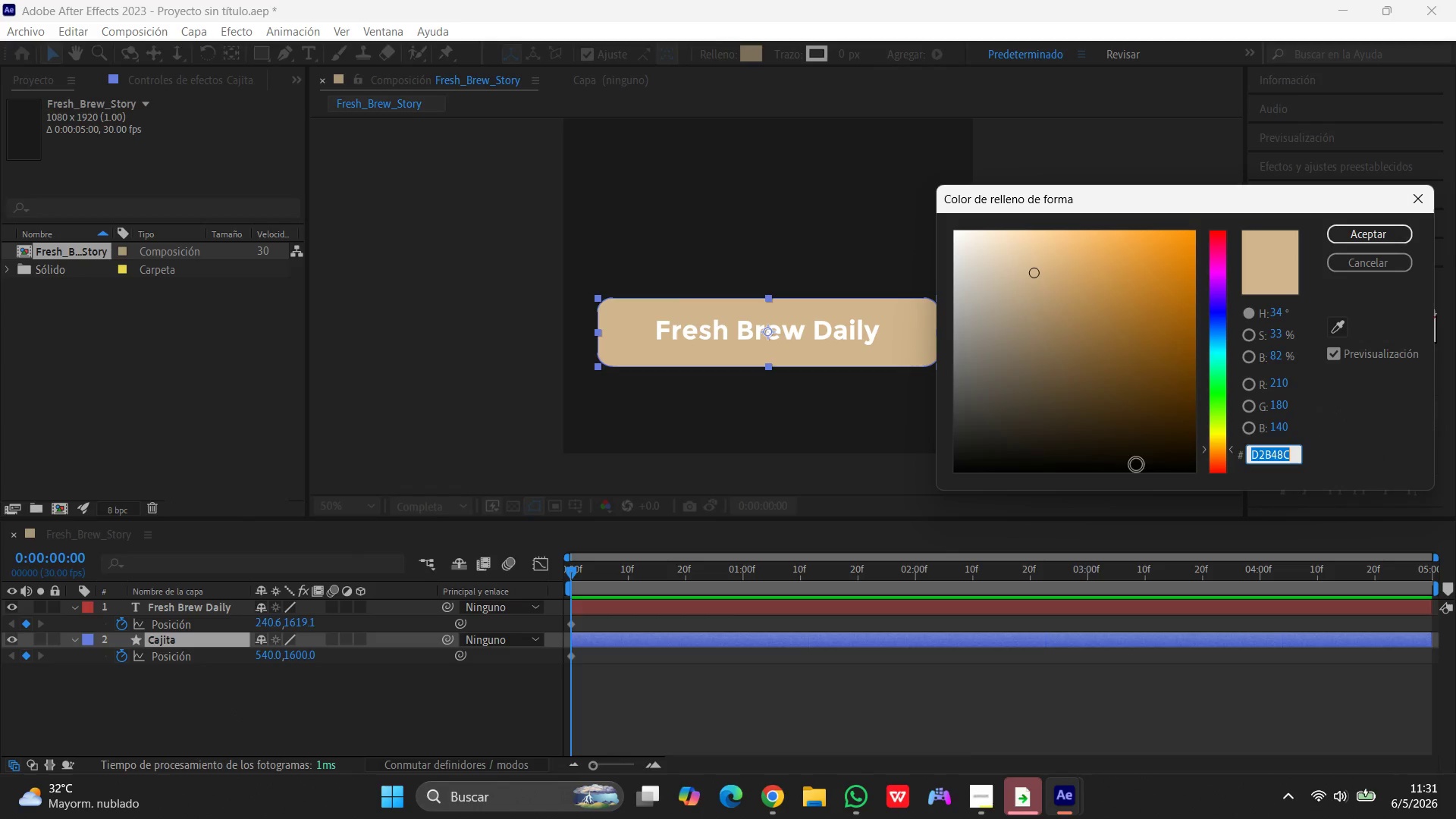 
wait(8.42)
 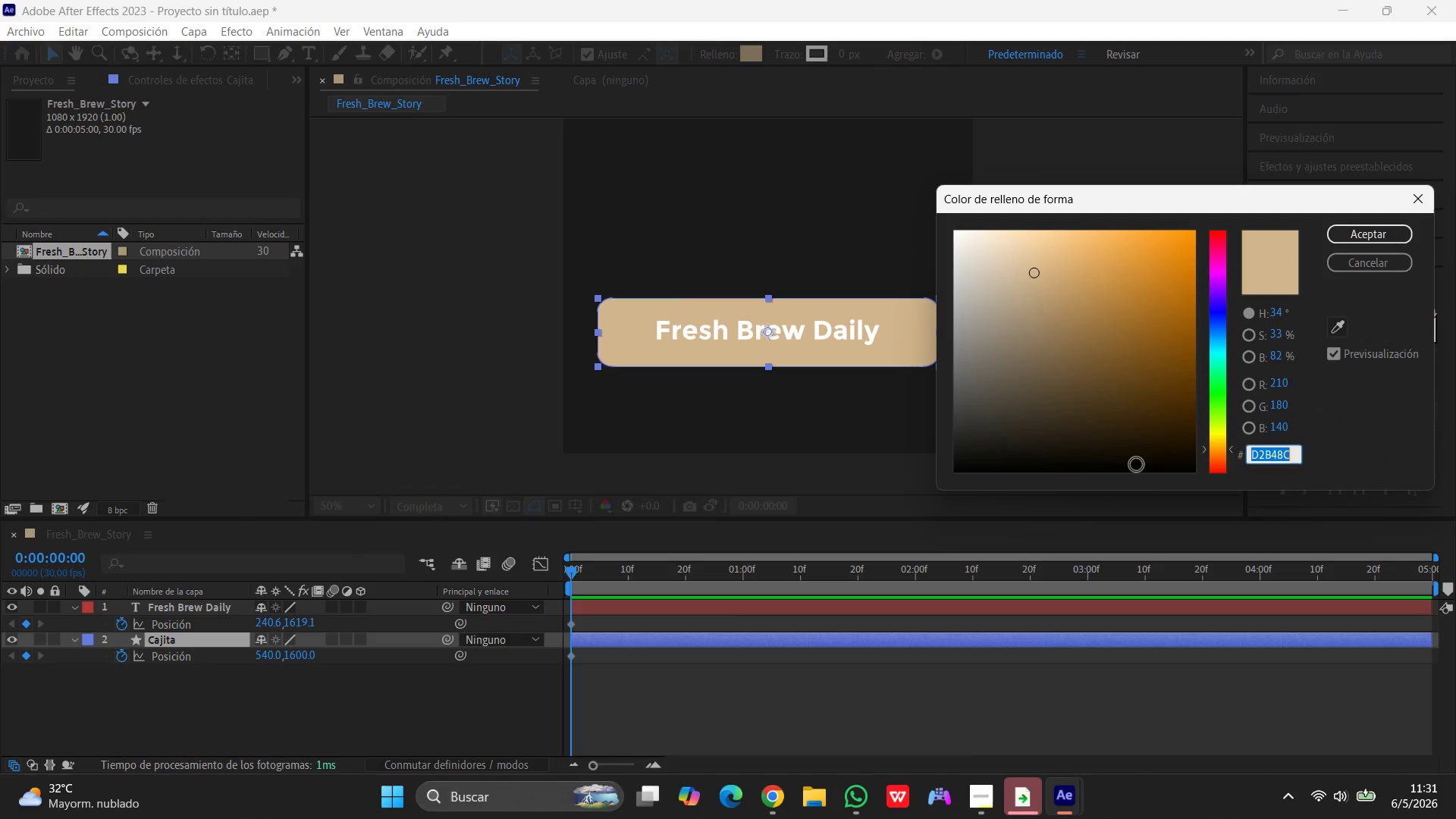 
left_click([1067, 281])
 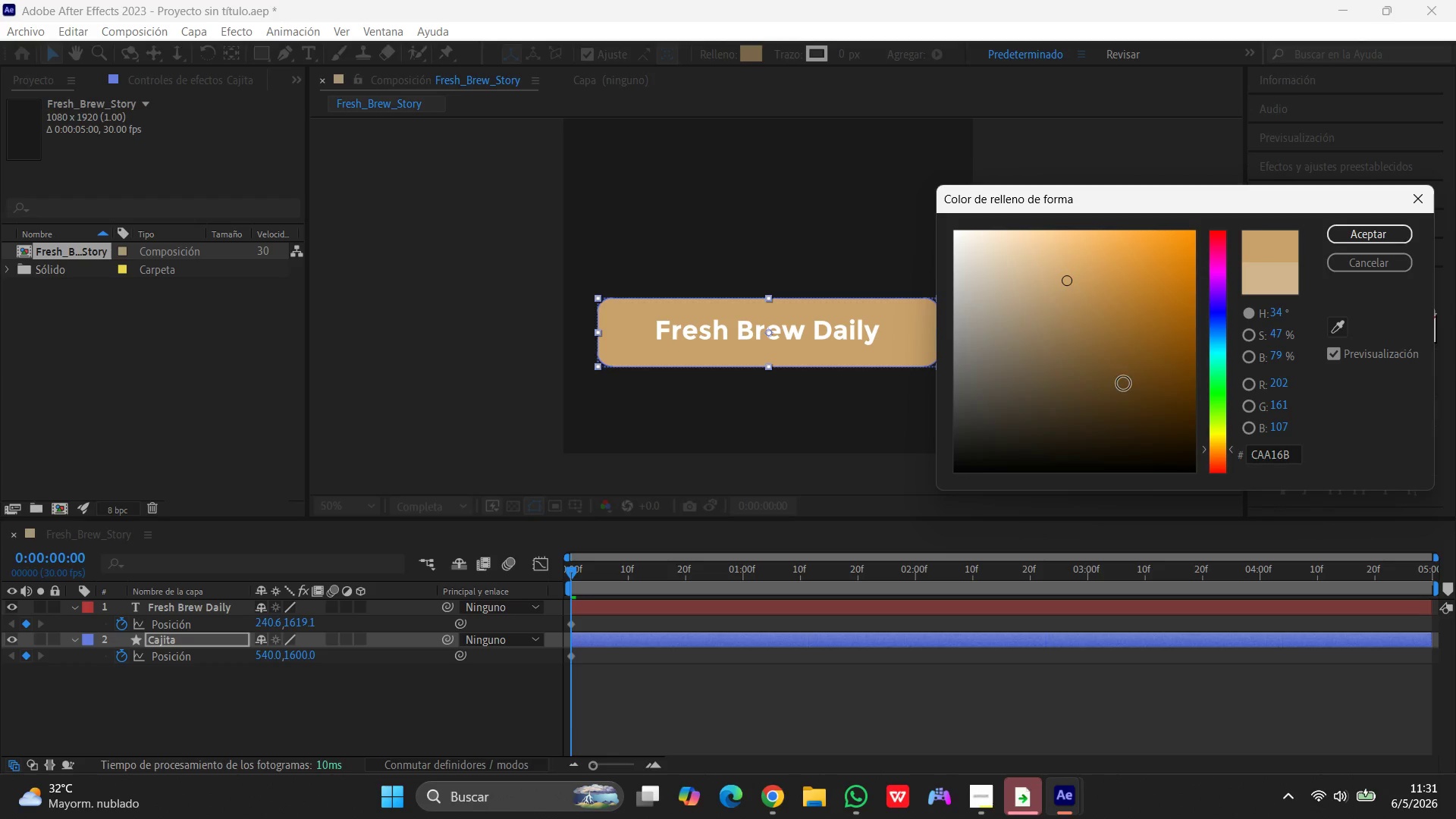 
left_click([1087, 382])
 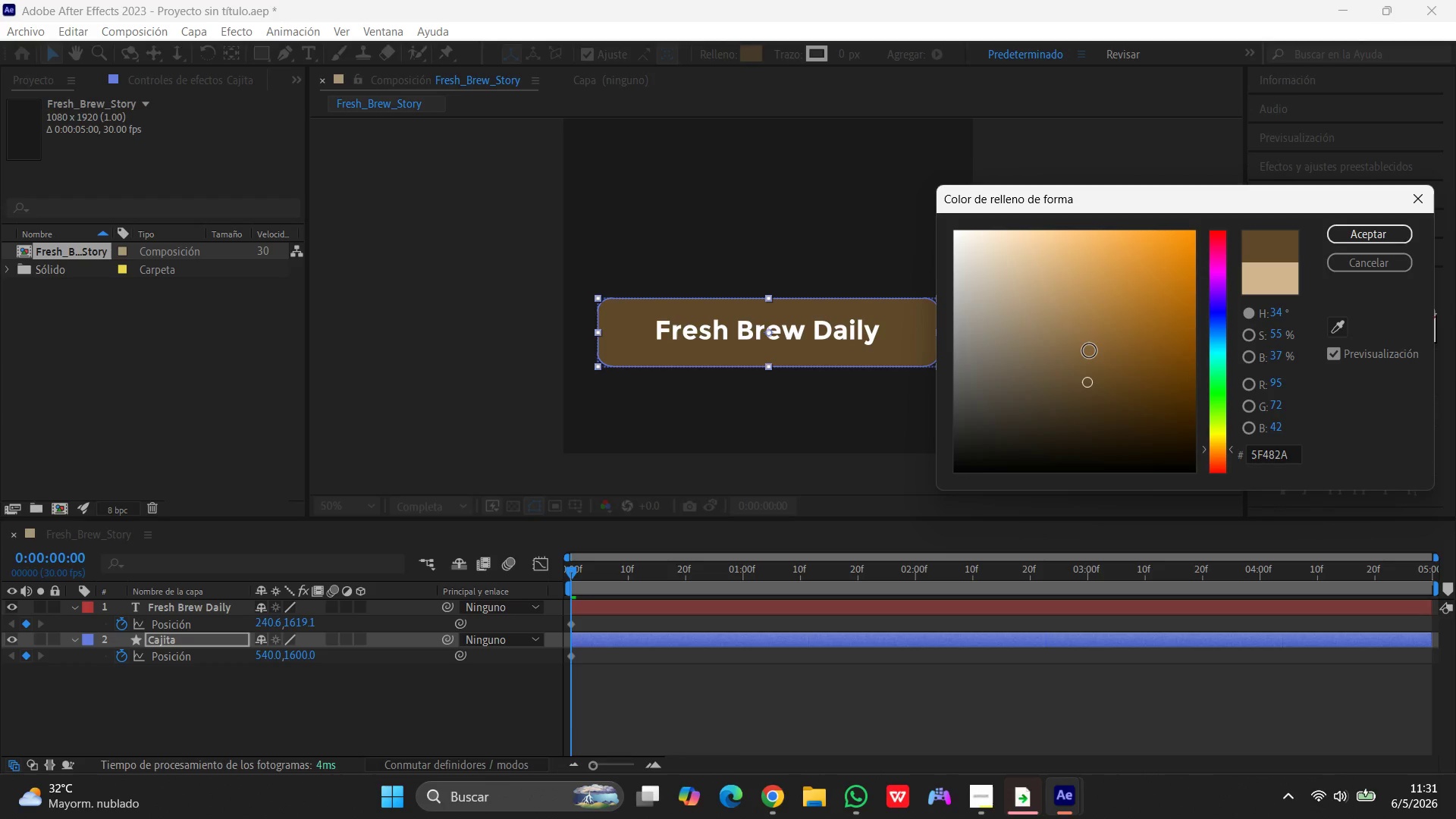 
left_click([1091, 350])
 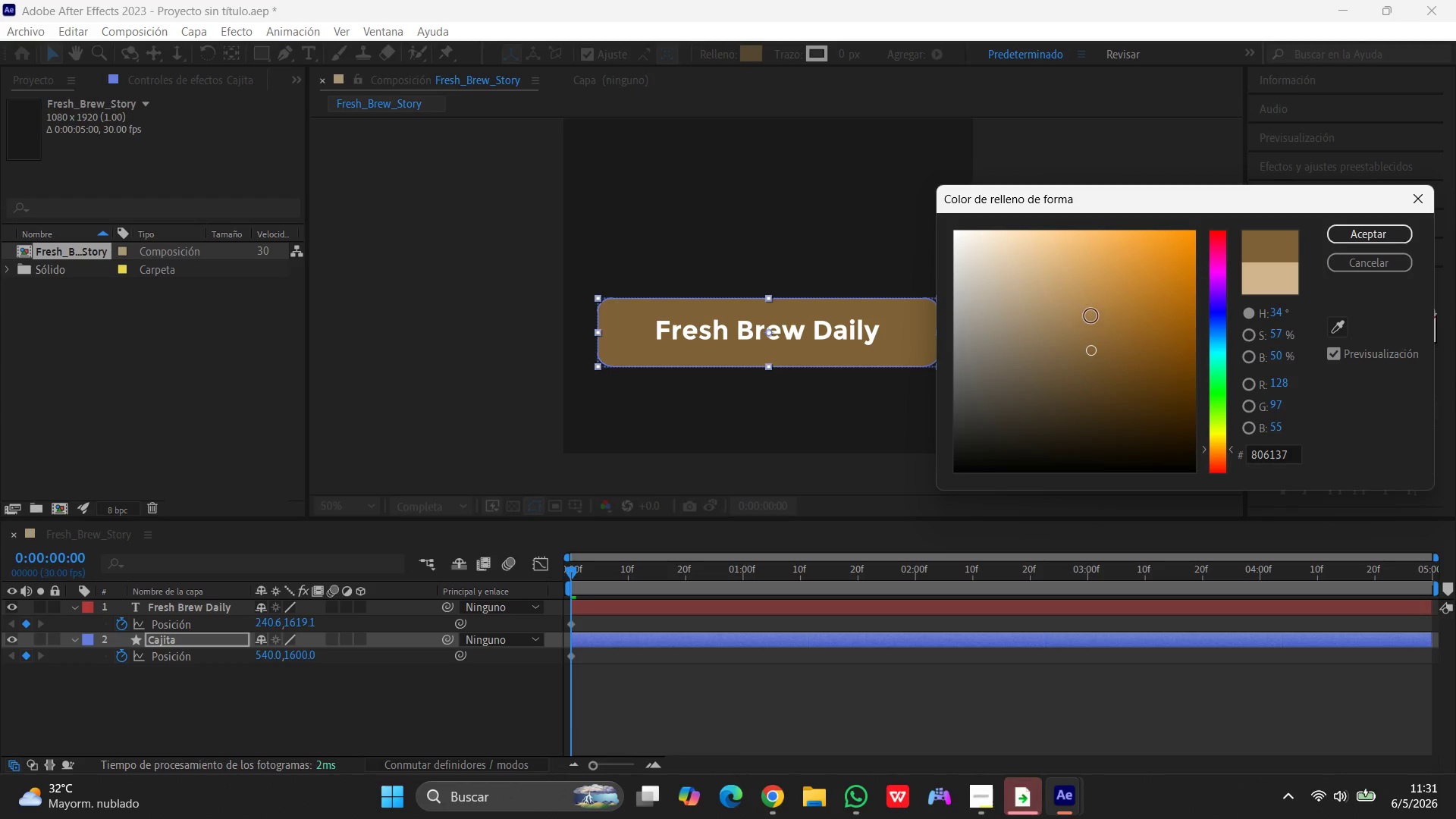 
left_click([1091, 315])
 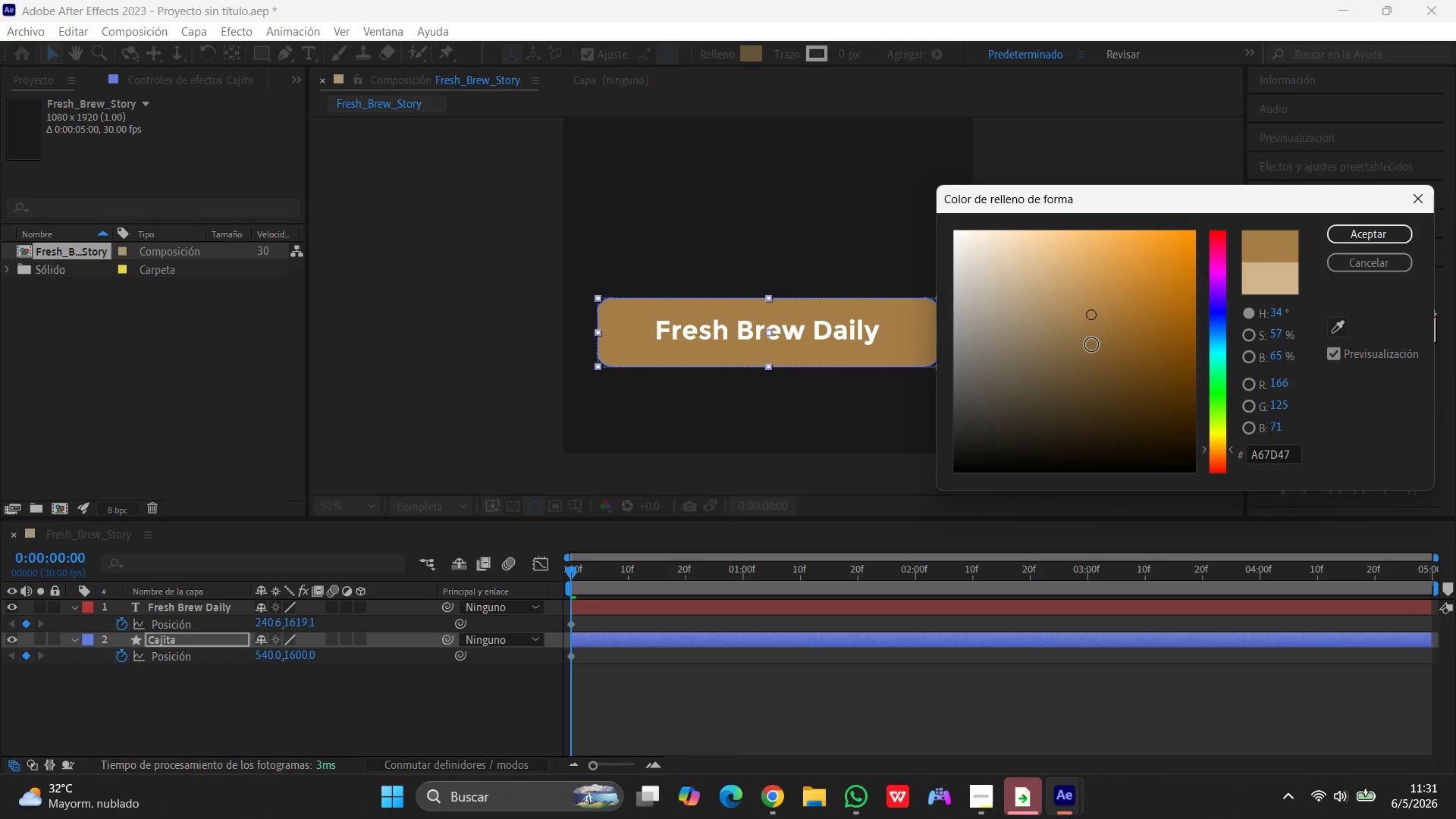 
left_click([1106, 336])
 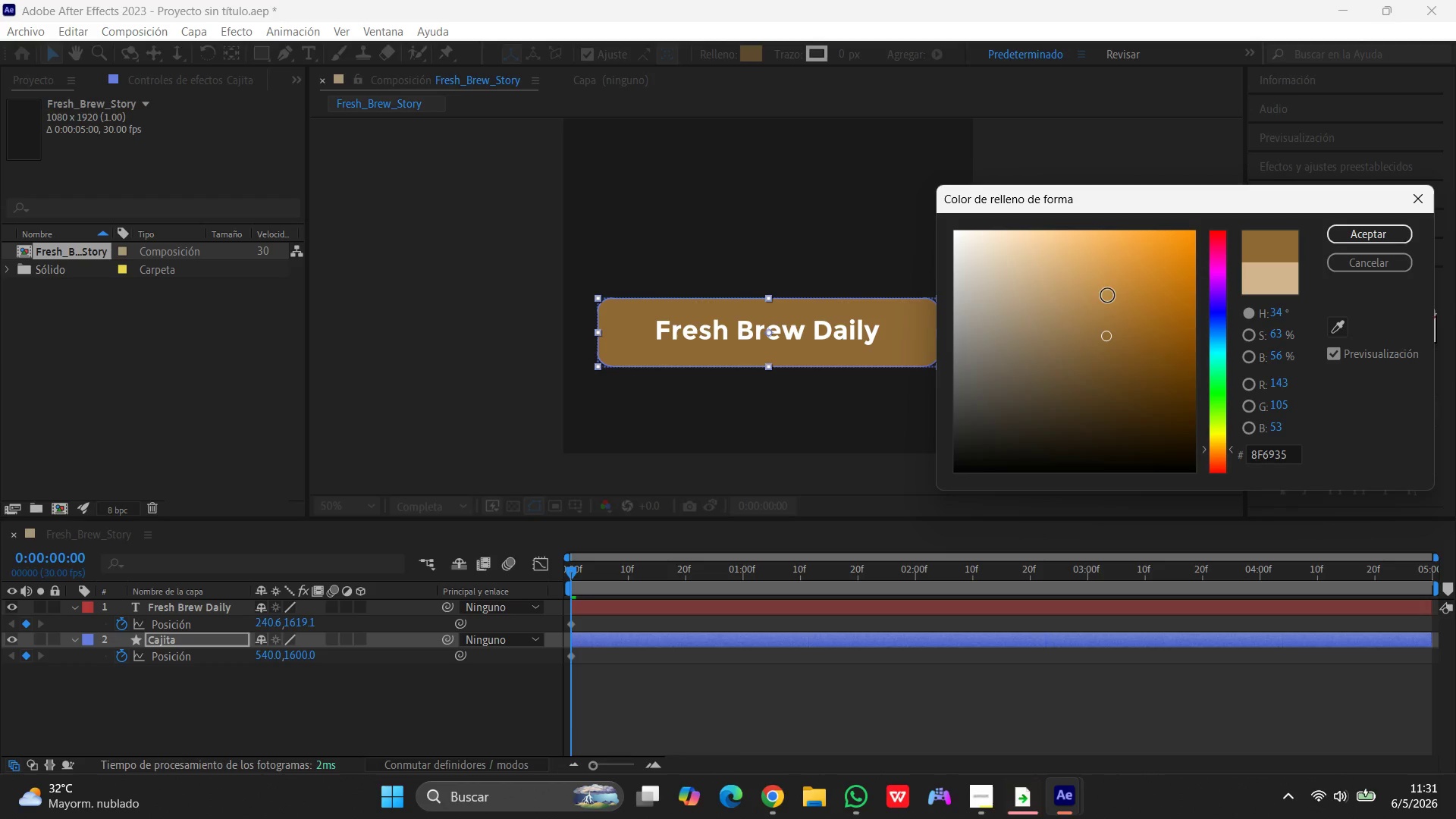 
left_click([1109, 286])
 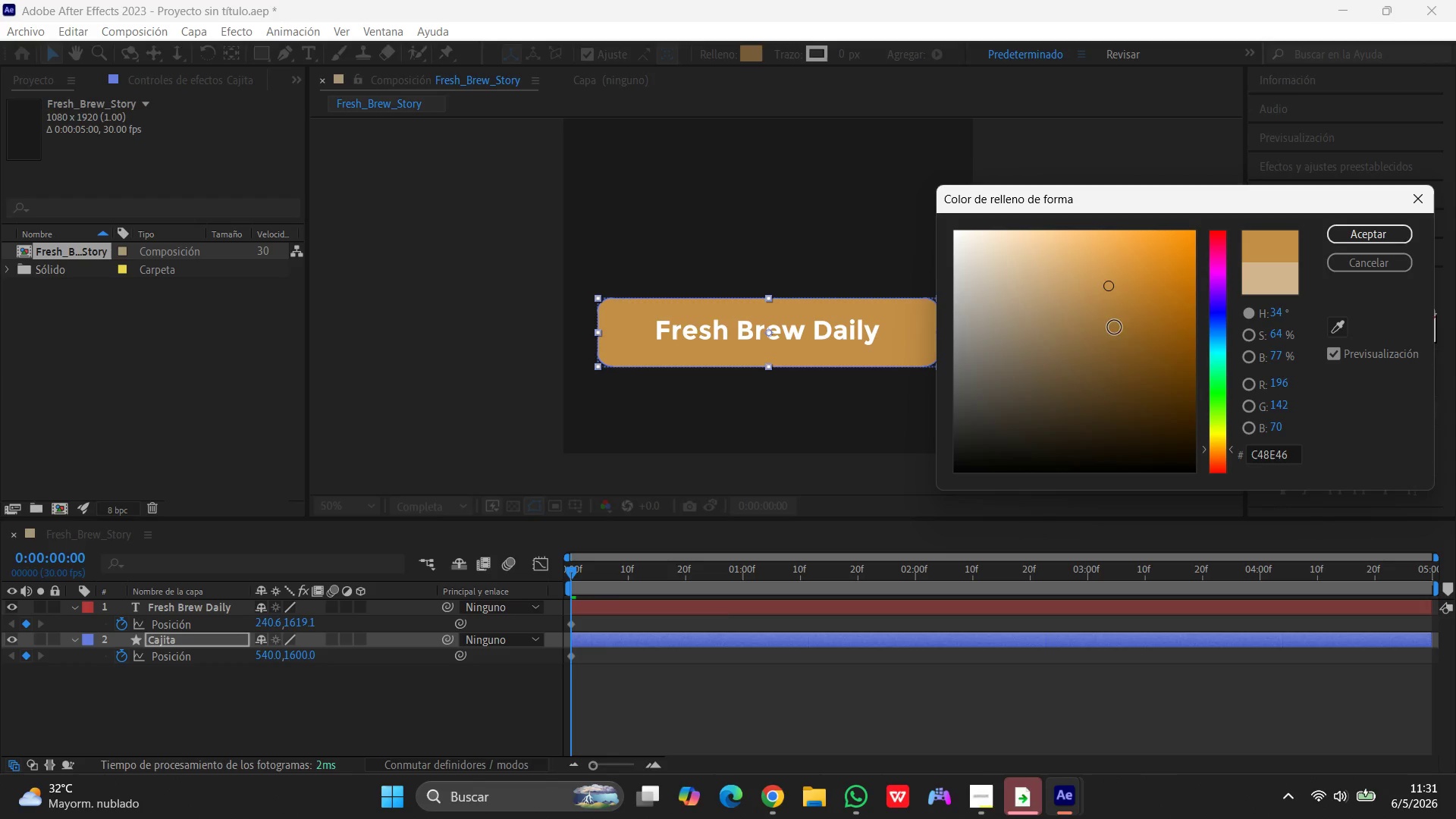 
left_click([1102, 347])
 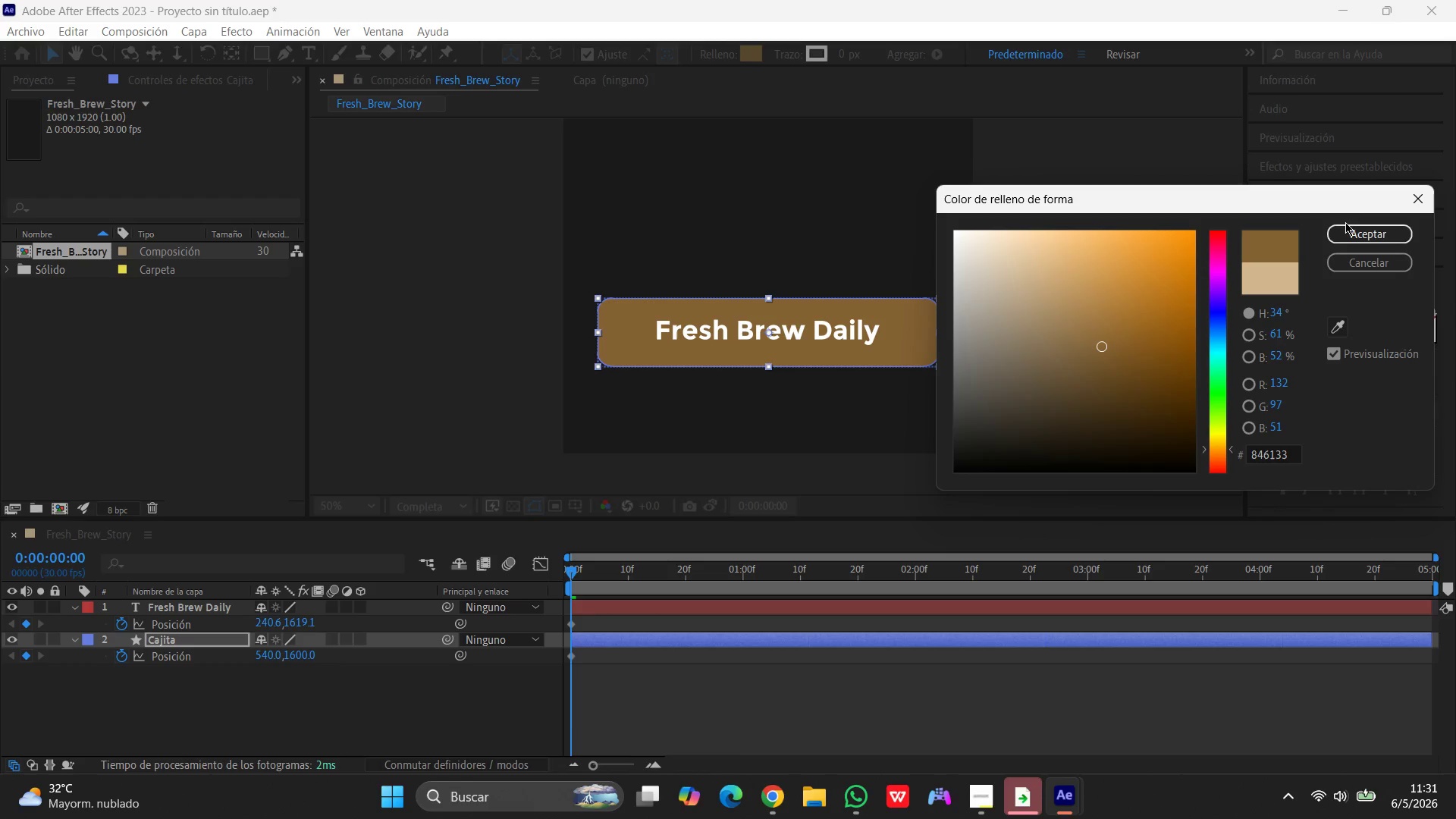 
left_click([1345, 228])
 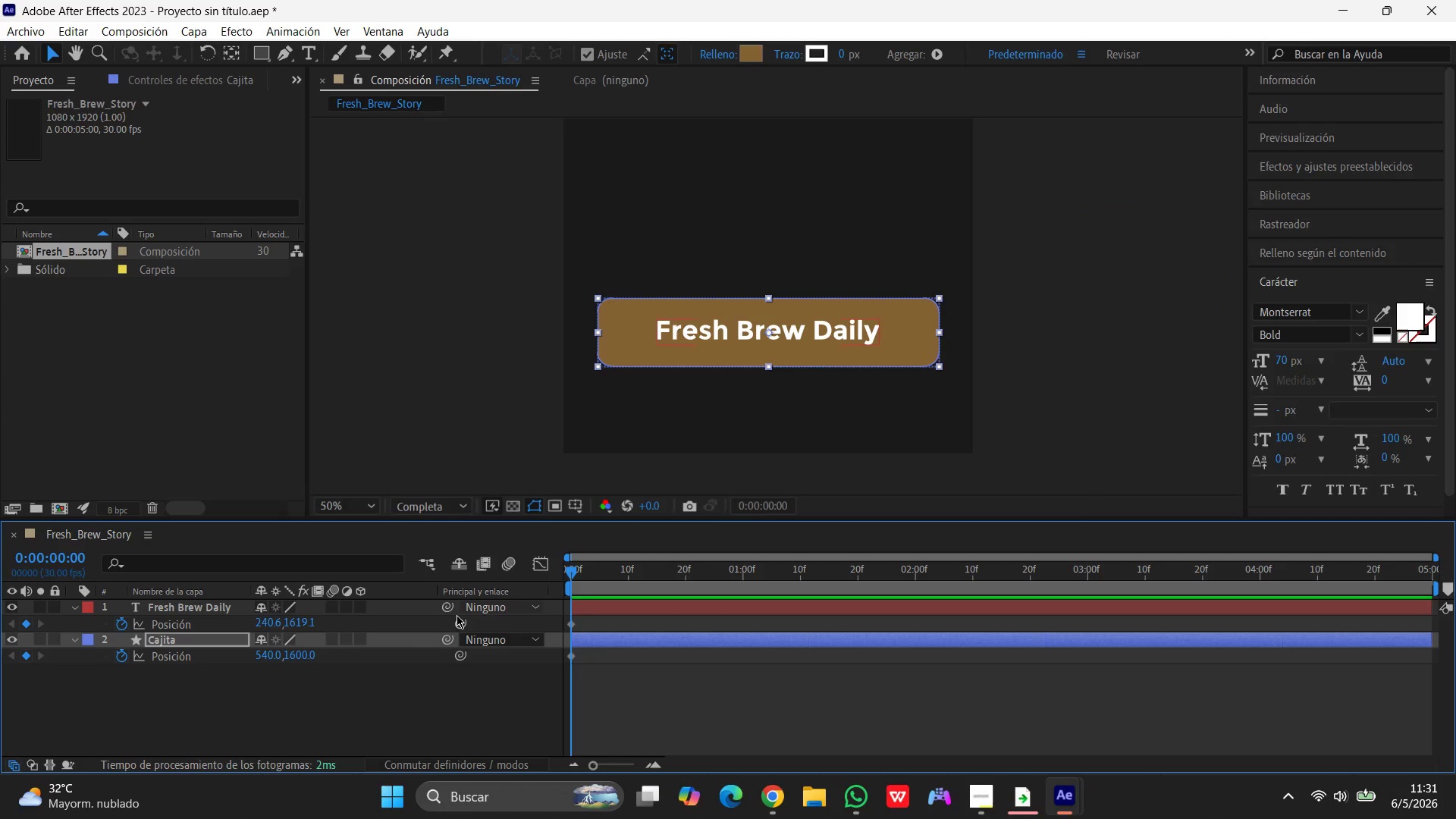 
left_click([211, 606])
 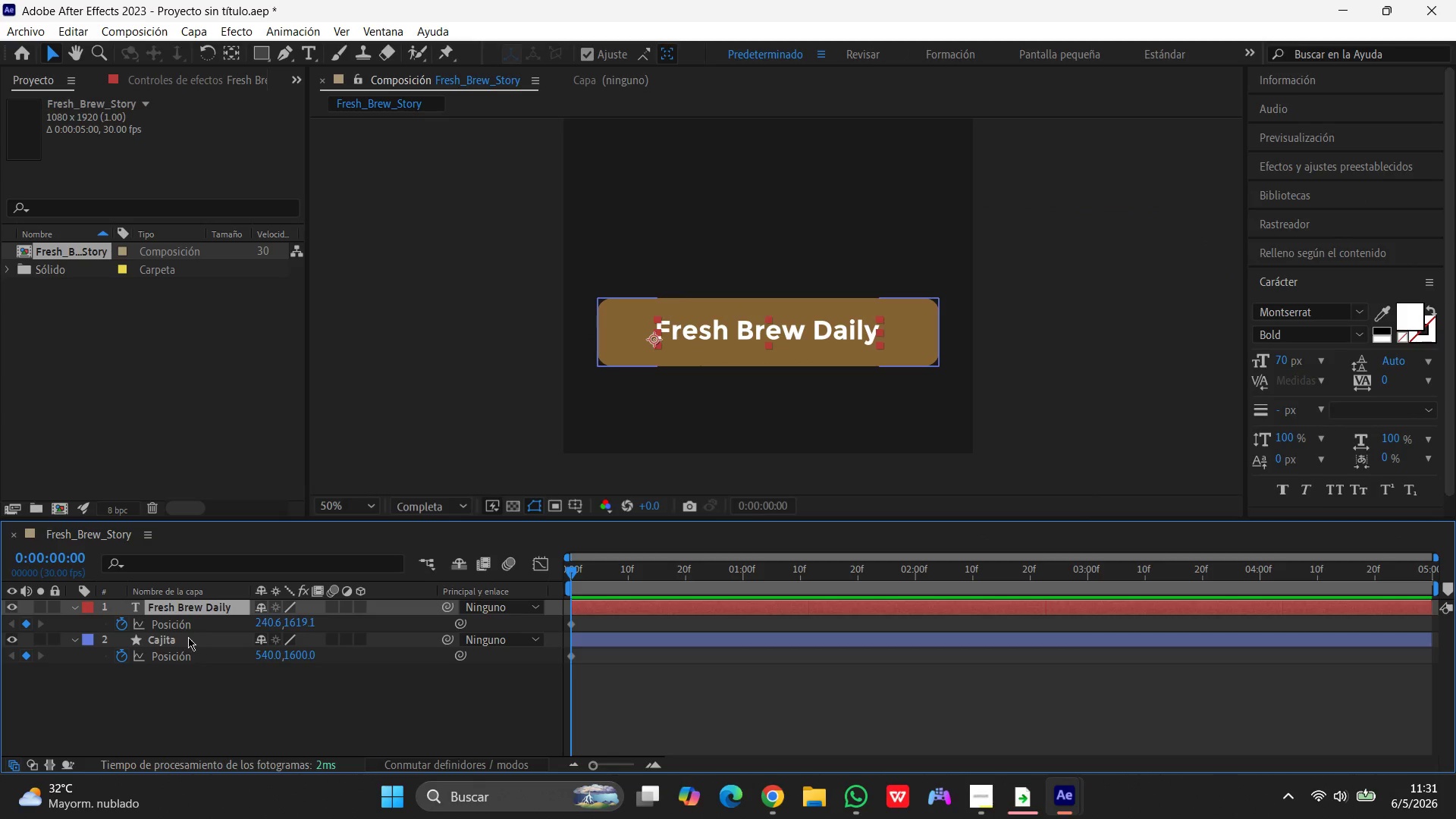 
left_click([187, 639])
 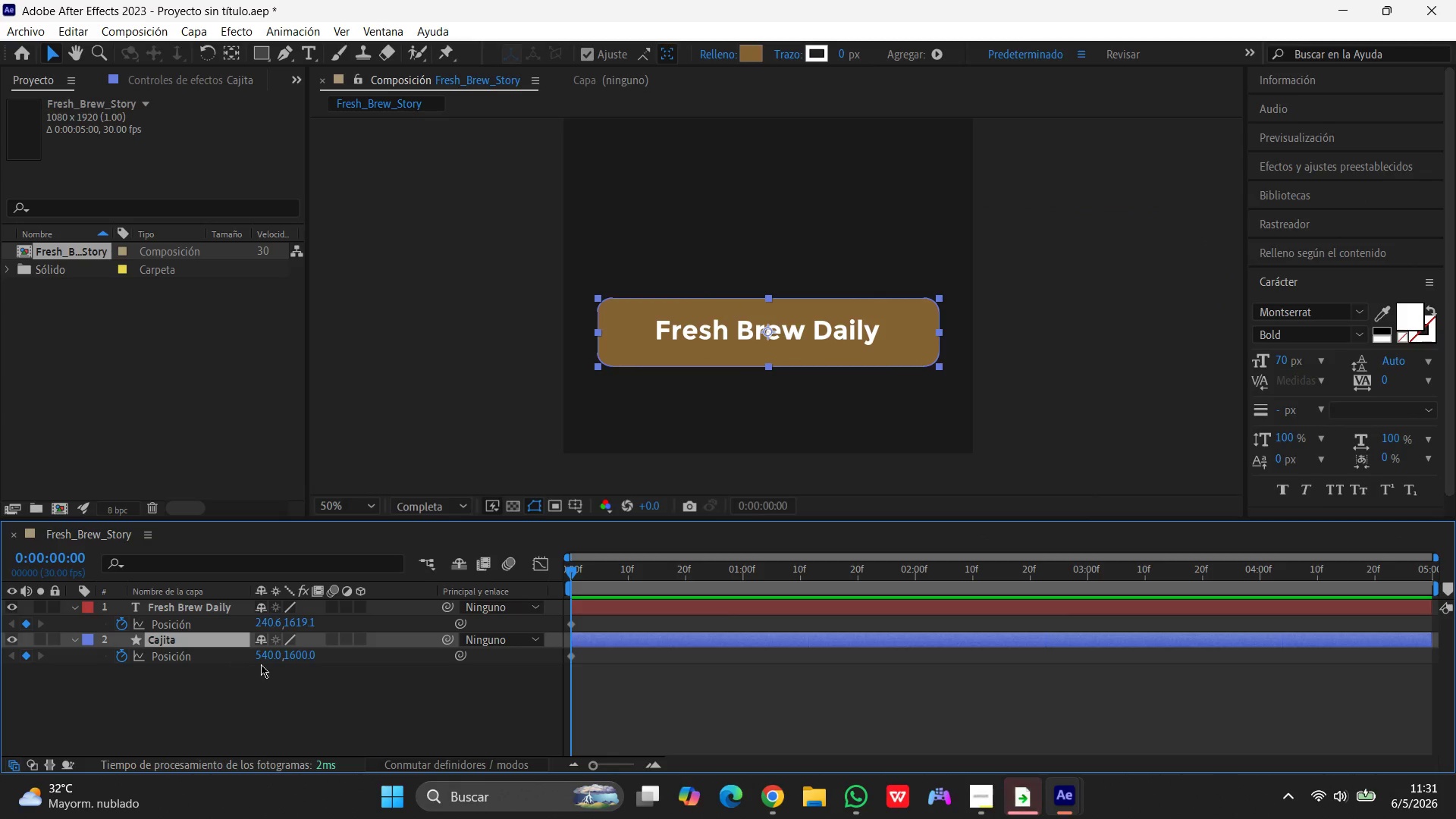 
left_click([301, 658])
 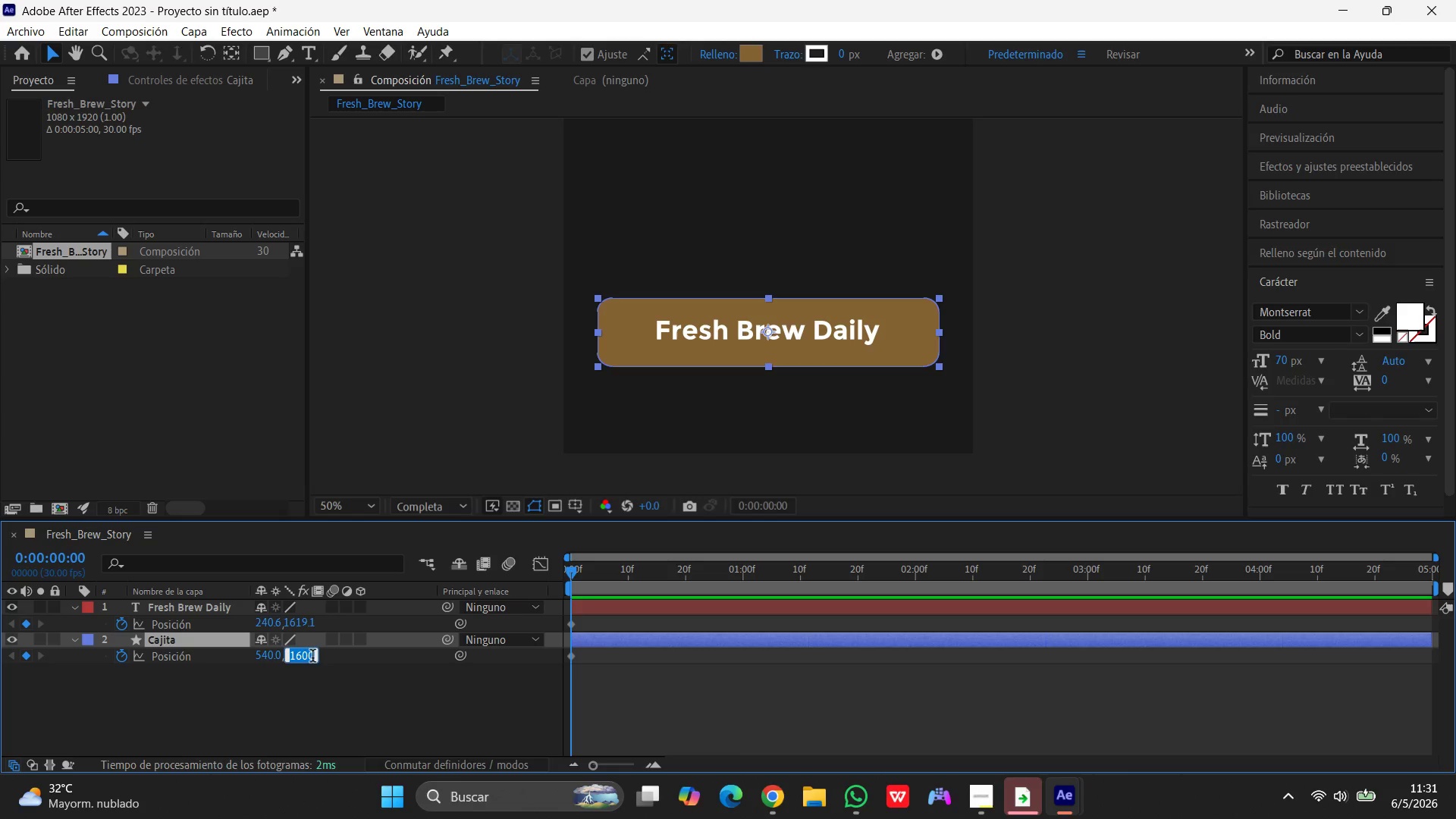 
key(Numpad1)
 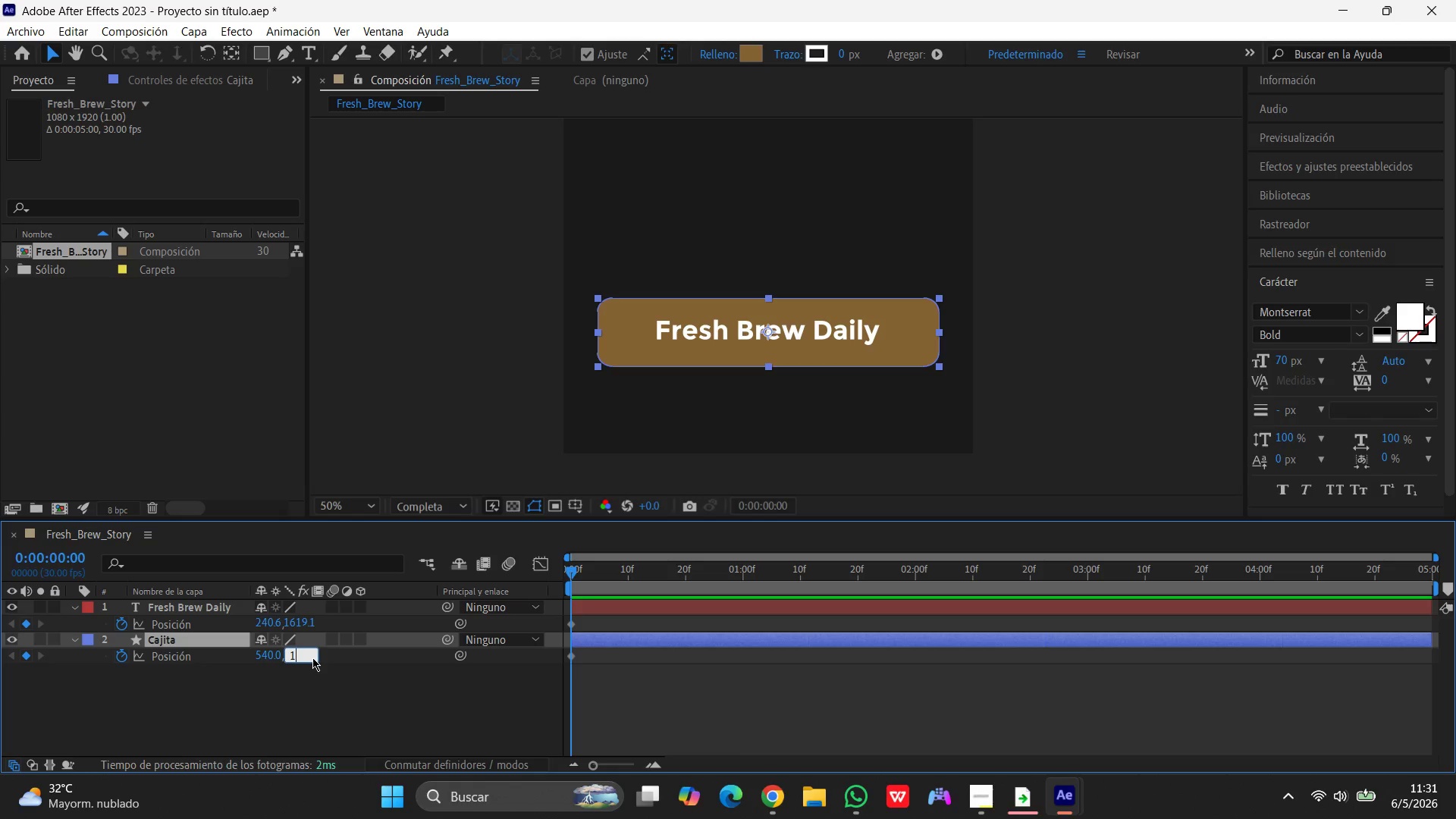 
key(Numpad7)
 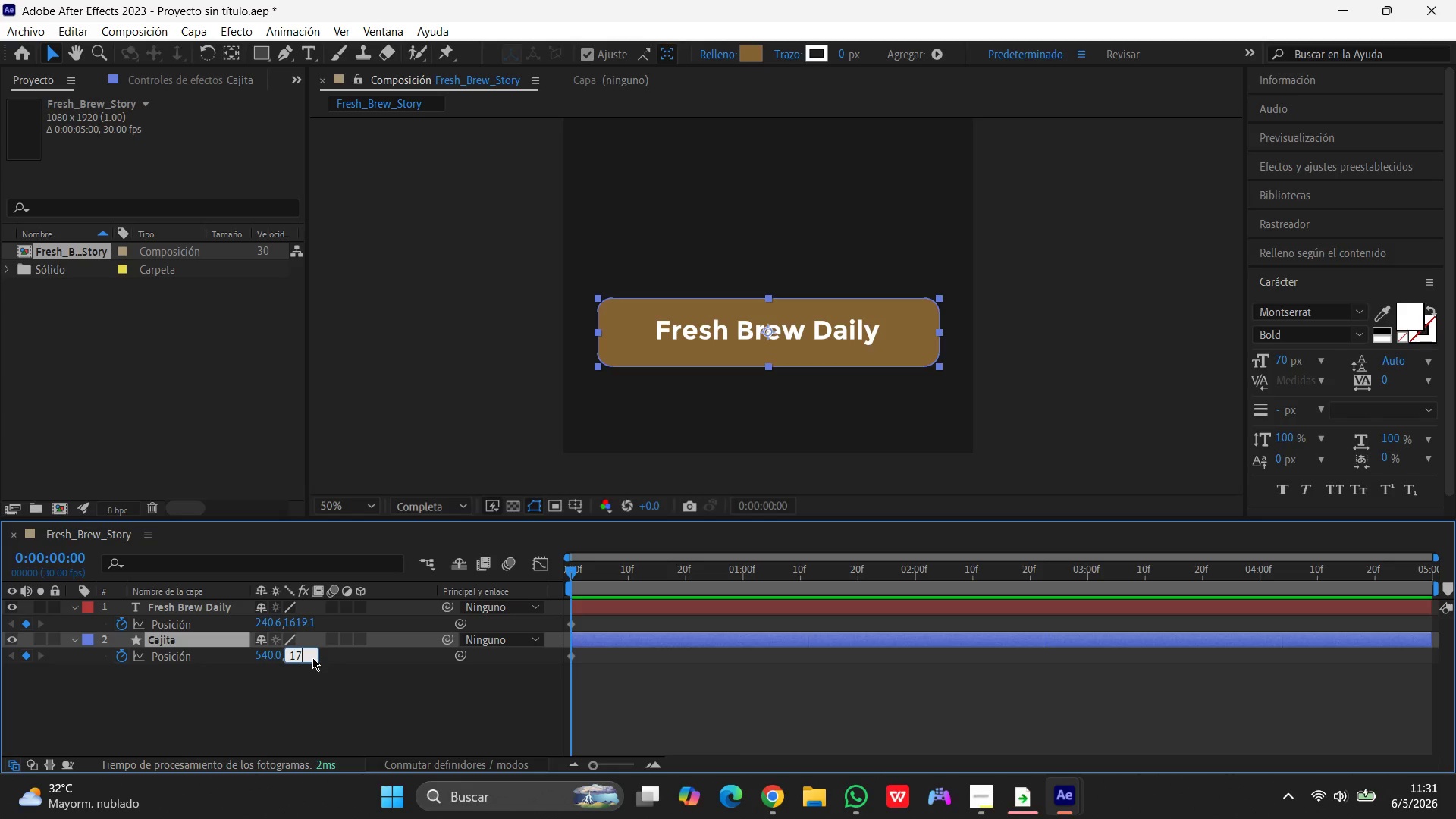 
key(Numpad5)
 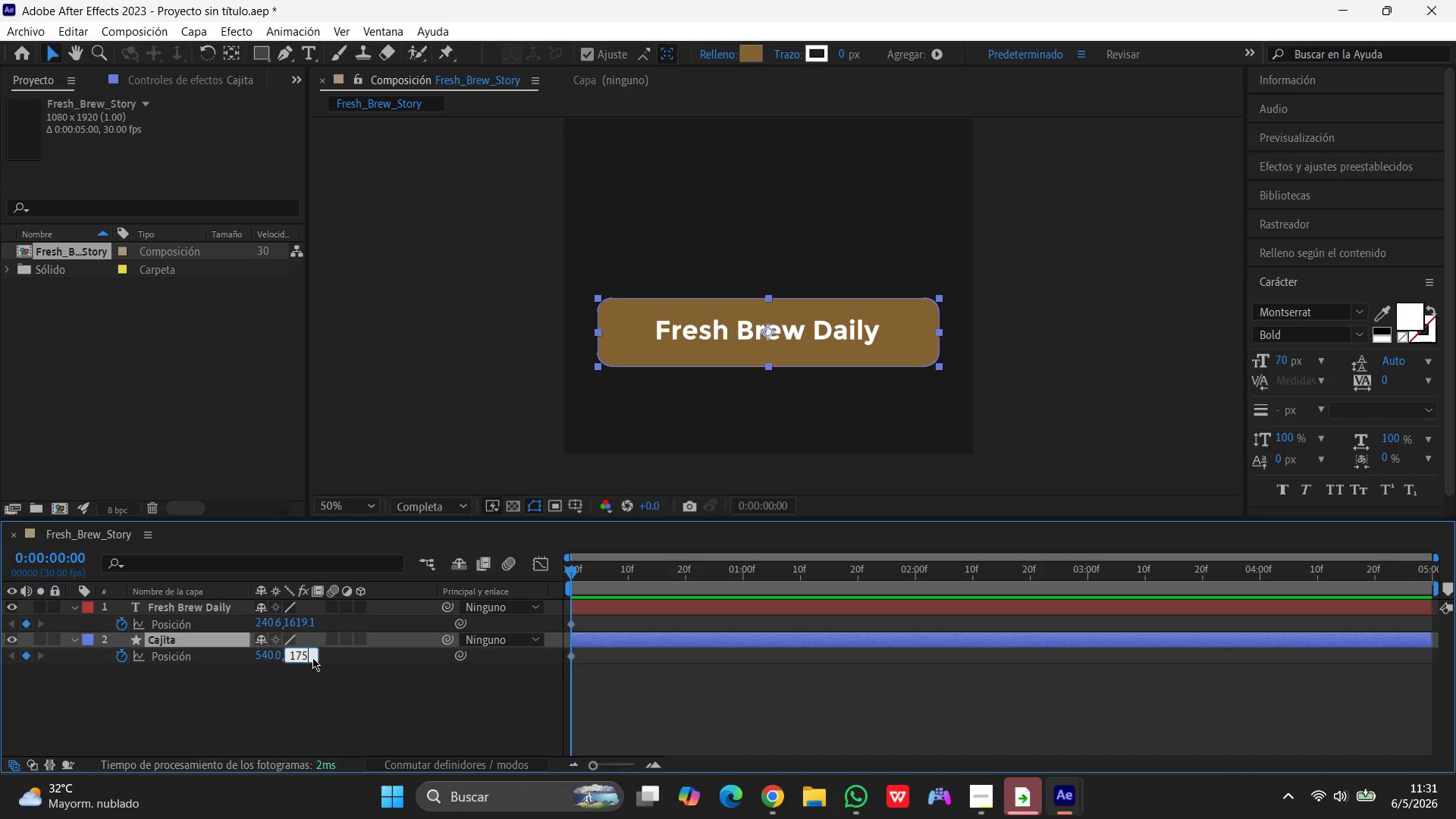 
key(Numpad0)
 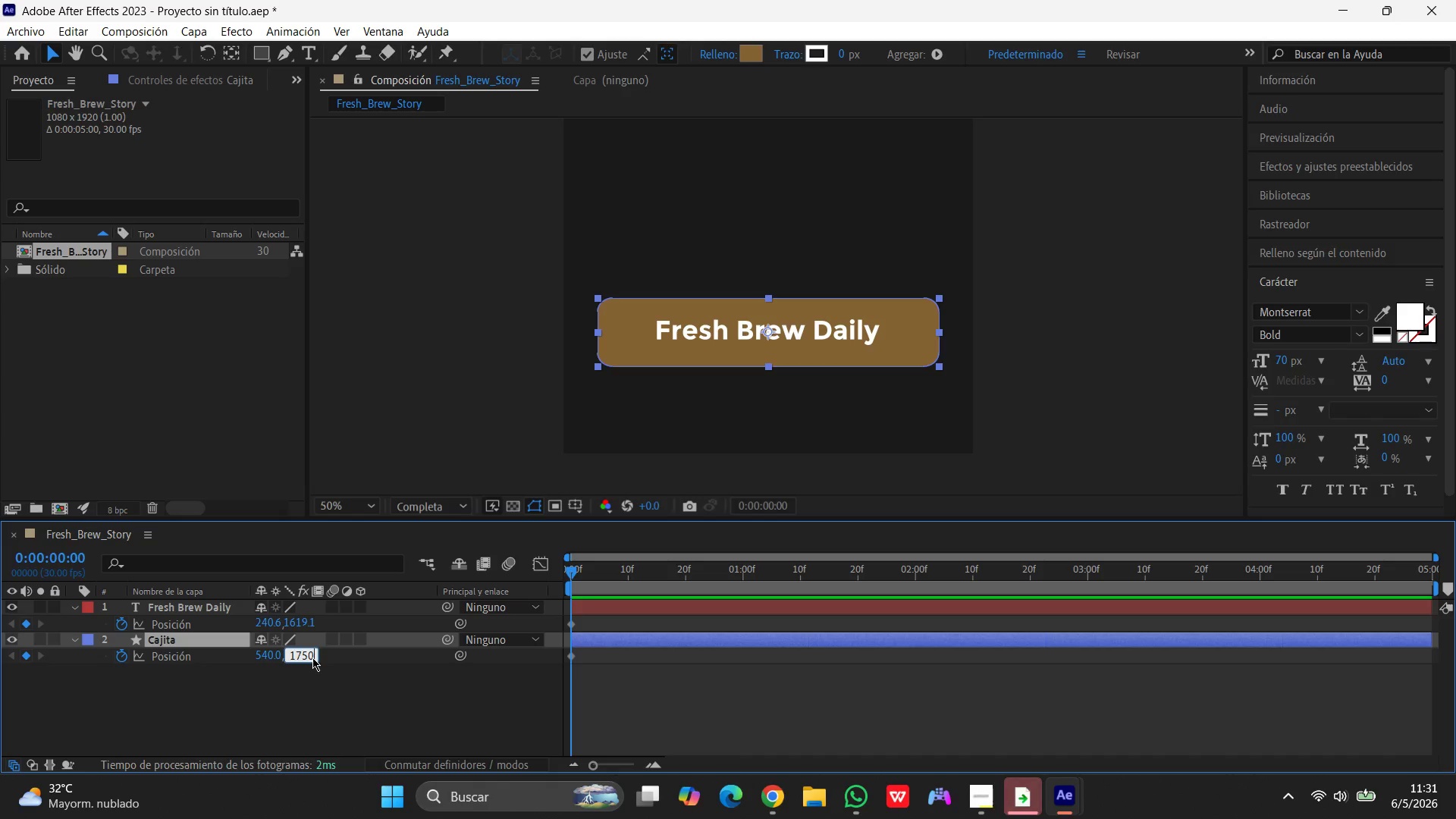 
key(Enter)
 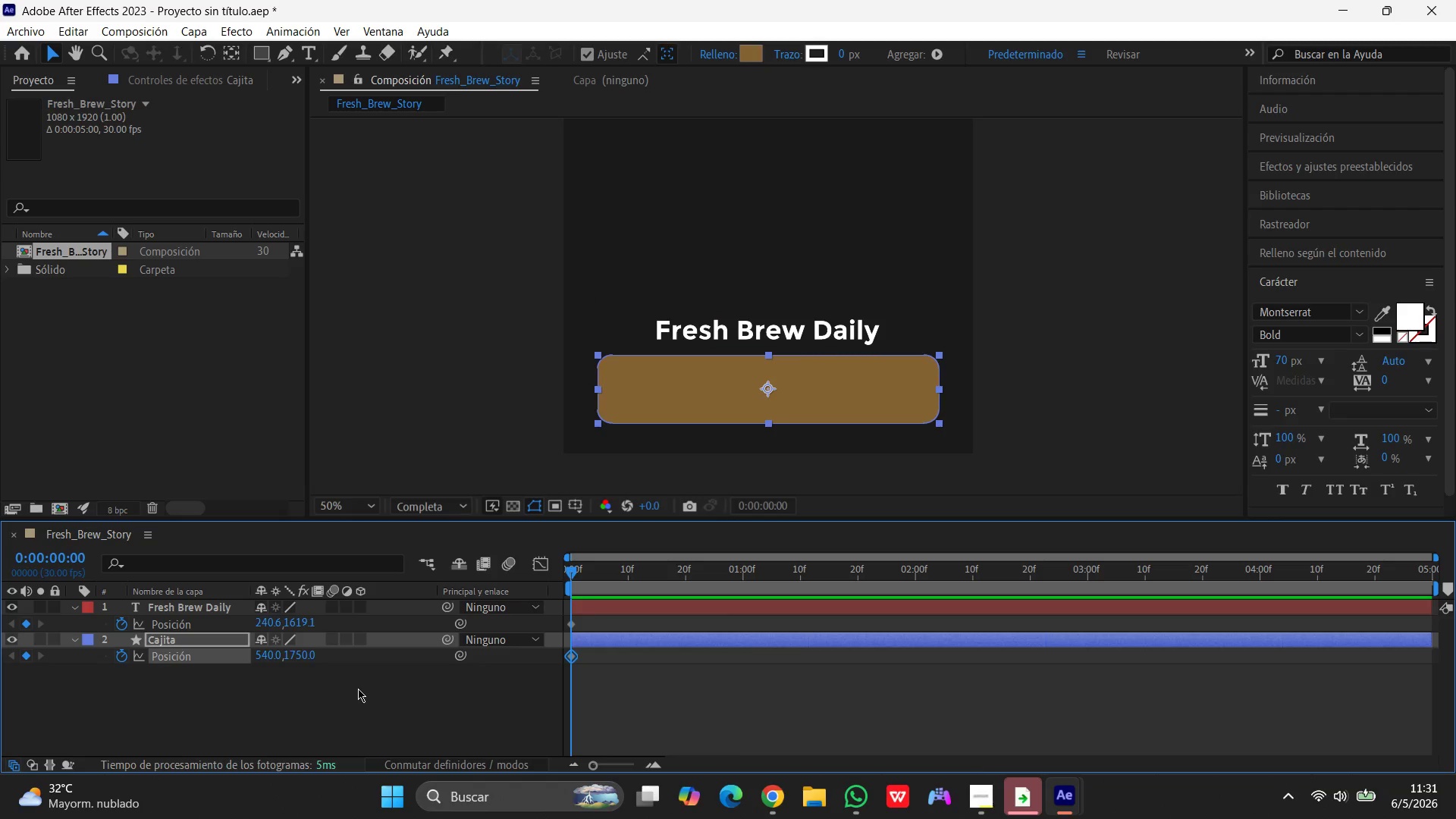 
wait(12.64)
 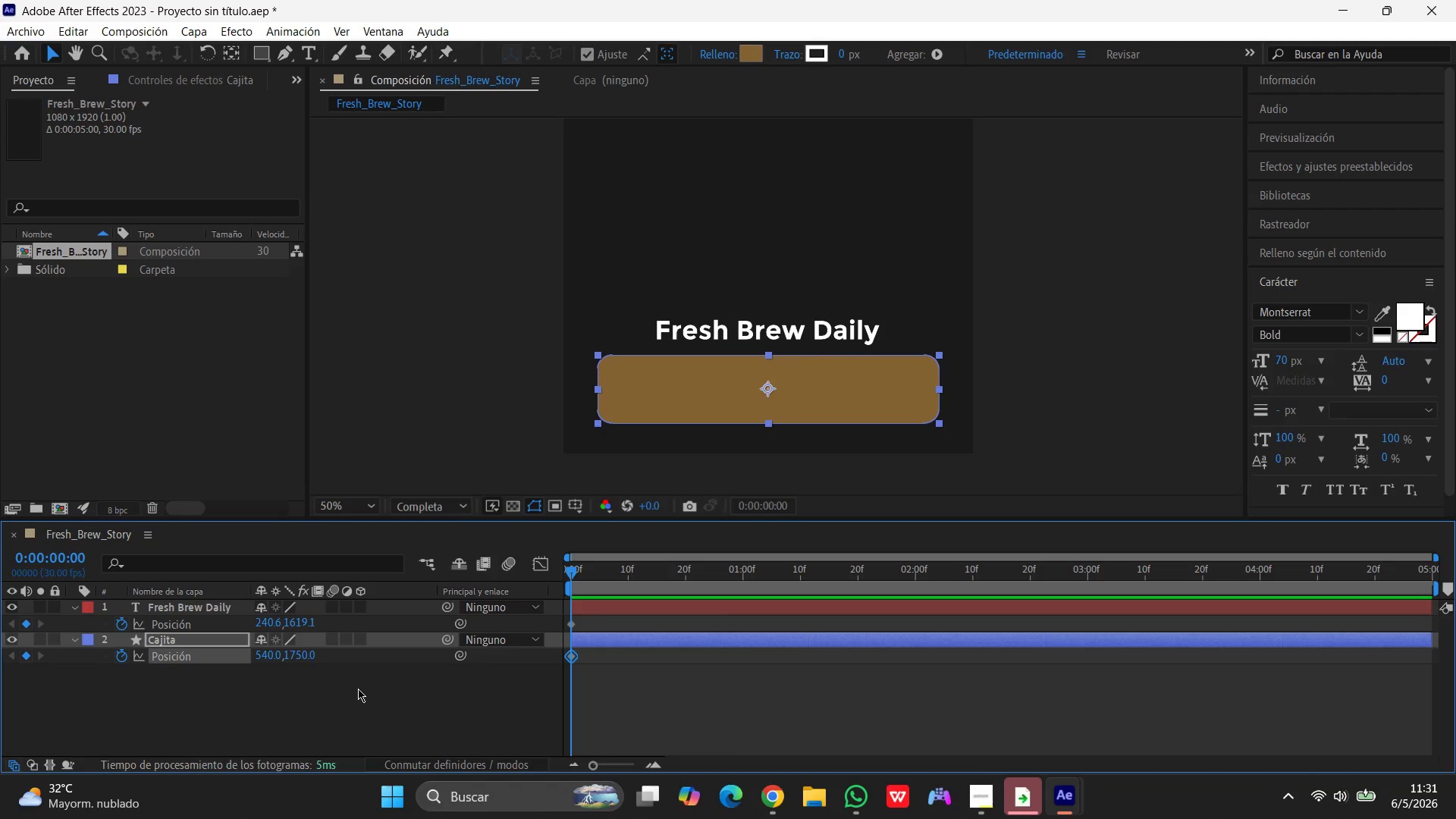 
left_click([155, 639])
 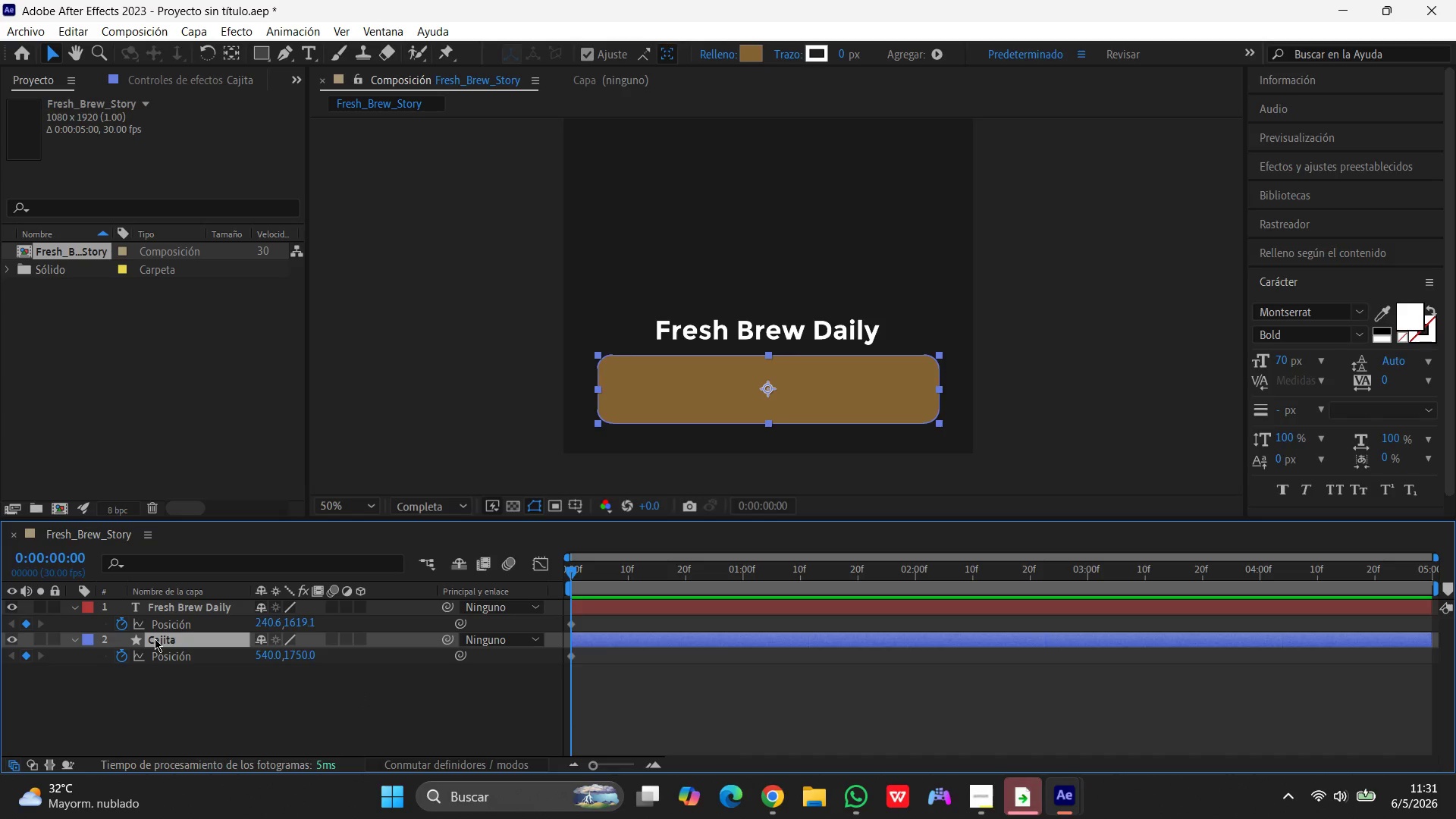 
key(A)
 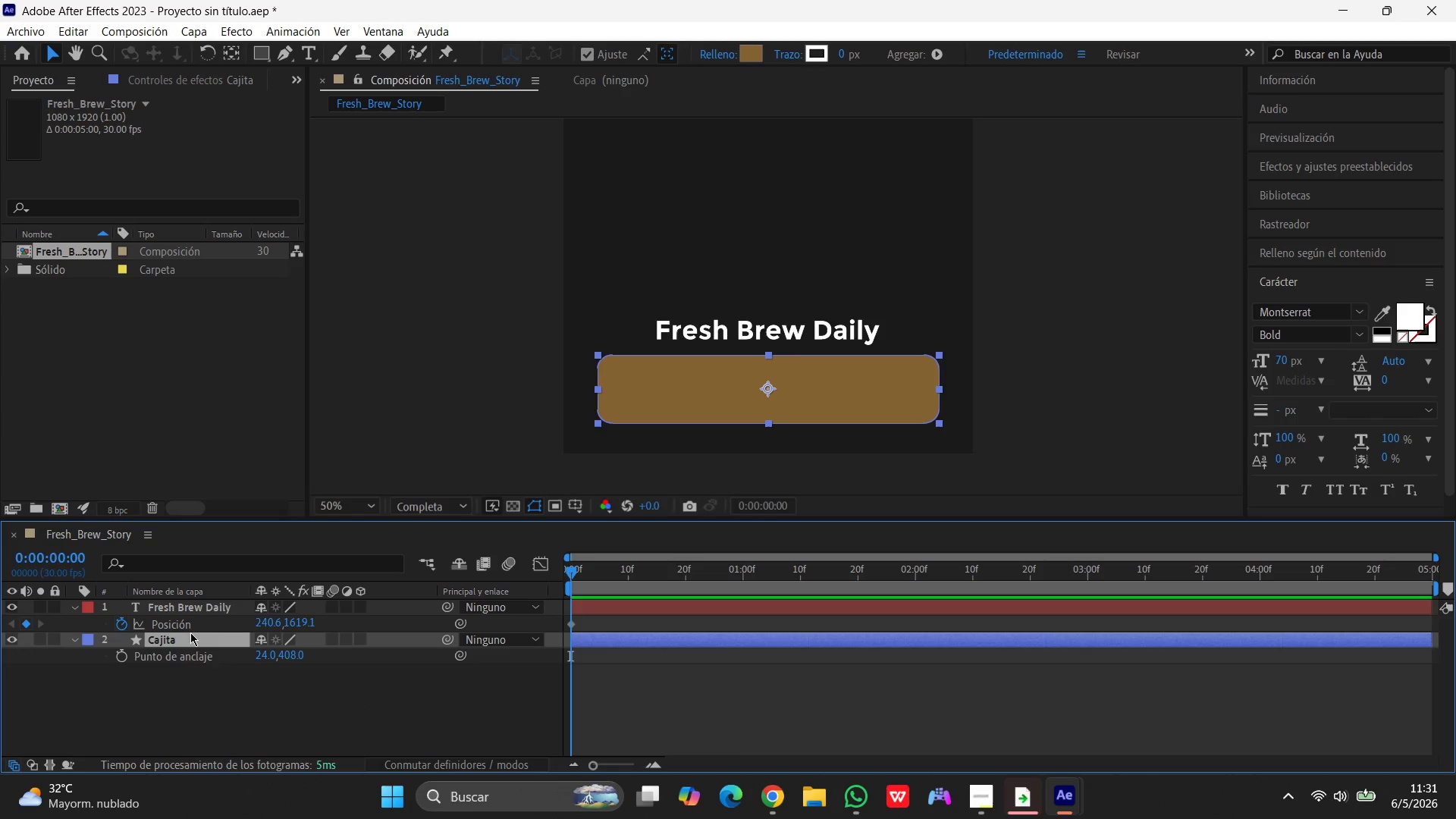 
left_click([265, 659])
 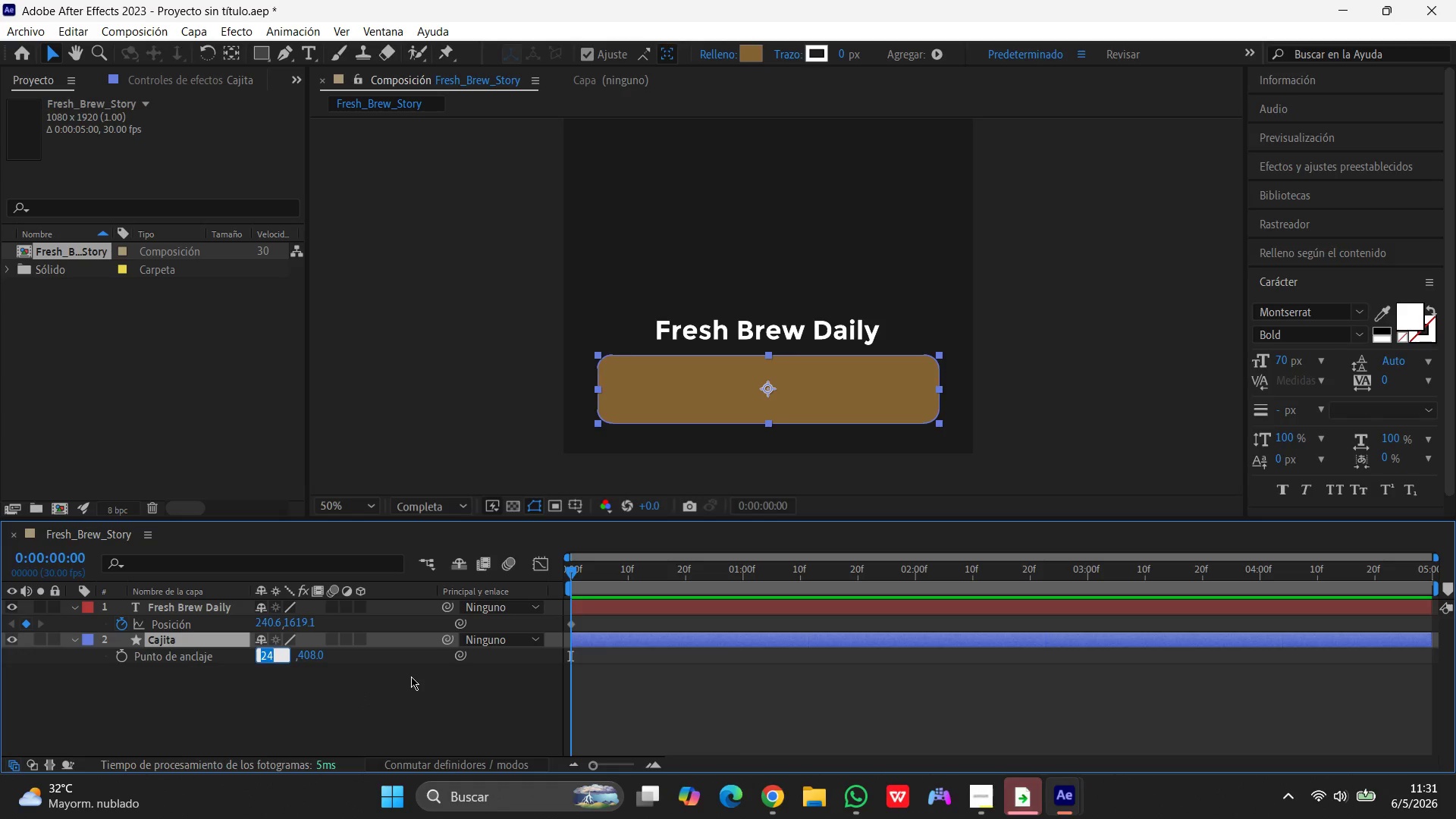 
key(Numpad4)
 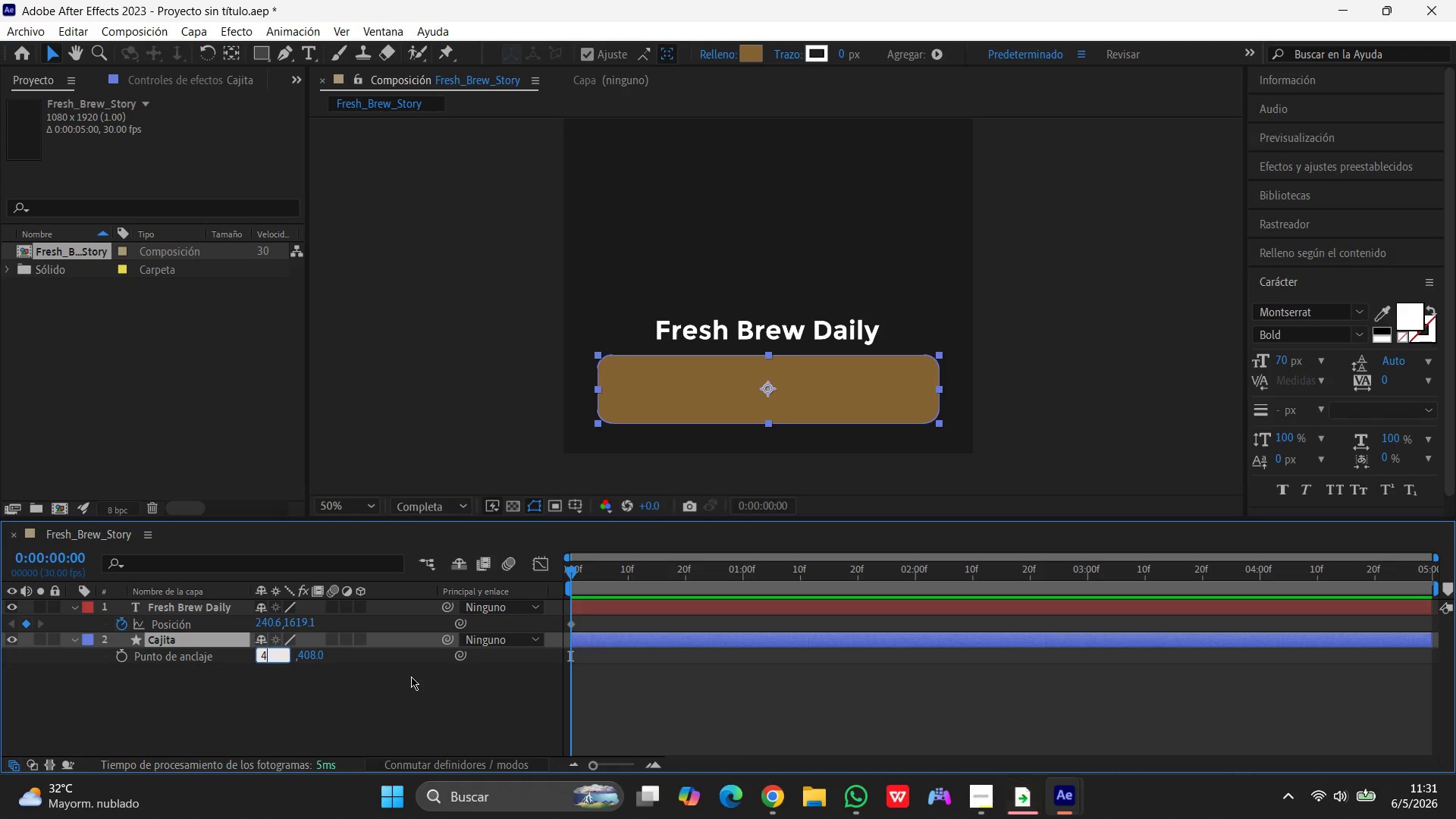 
key(Numpad5)
 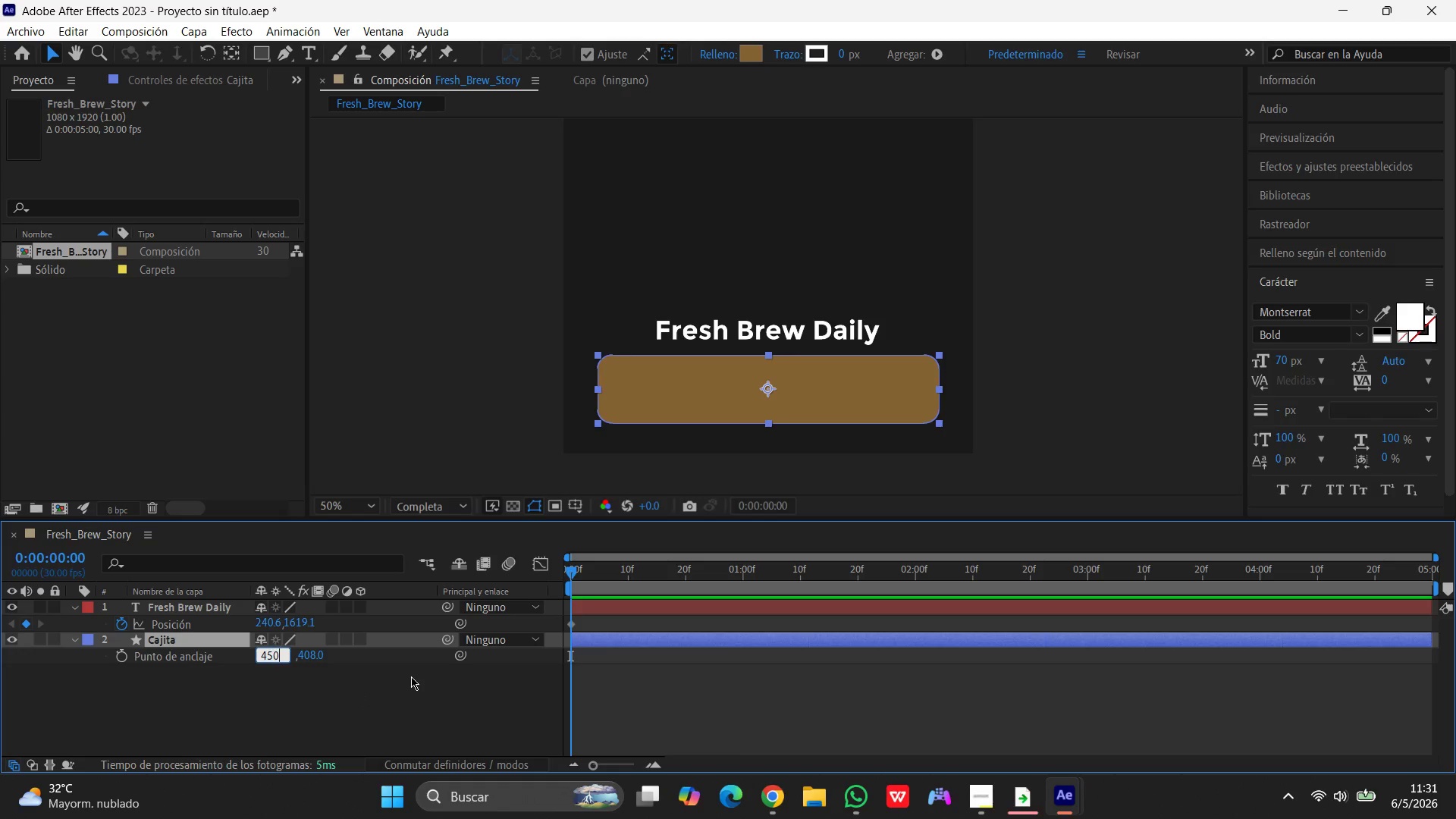 
key(Numpad0)
 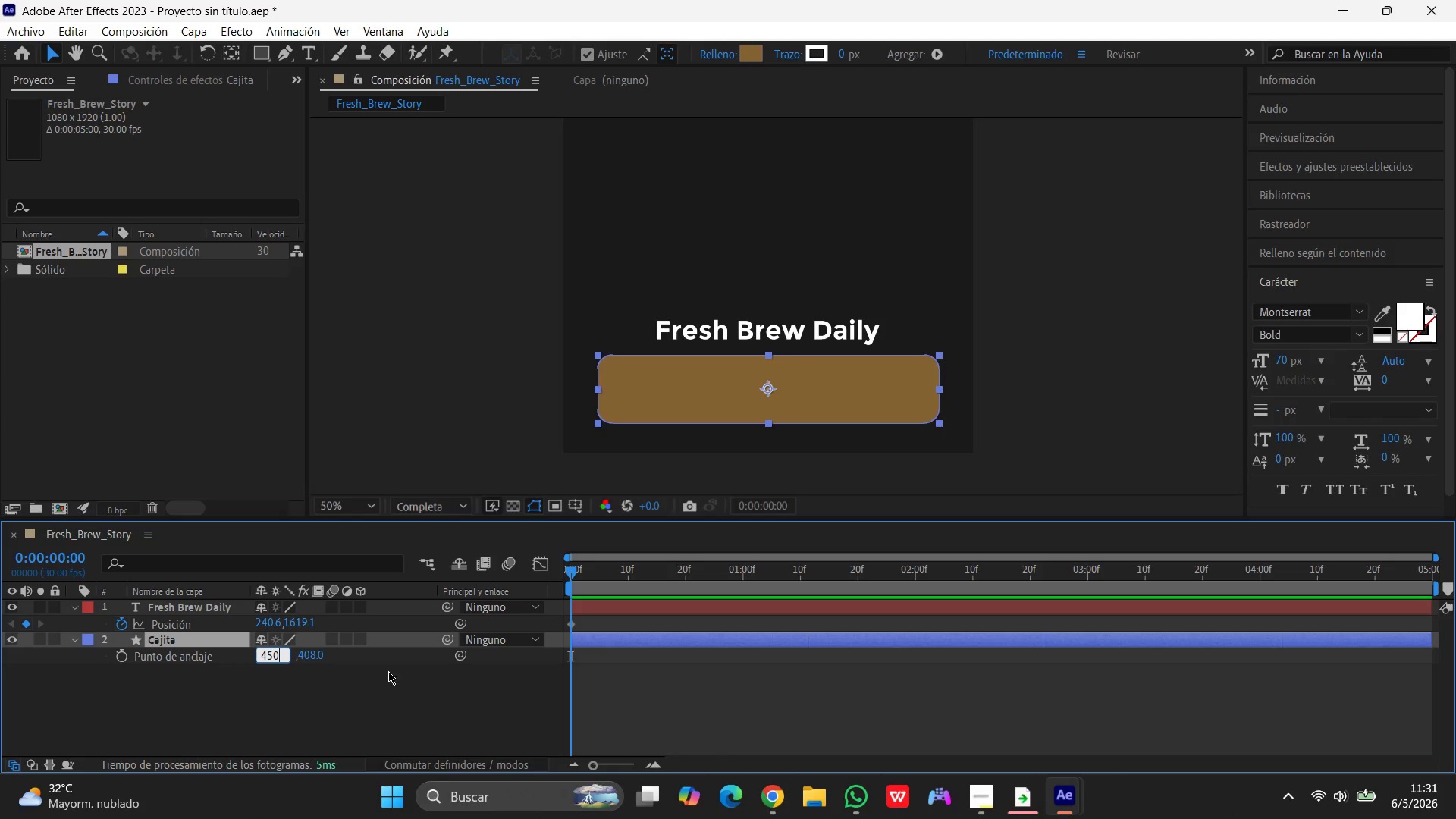 
left_click([308, 654])
 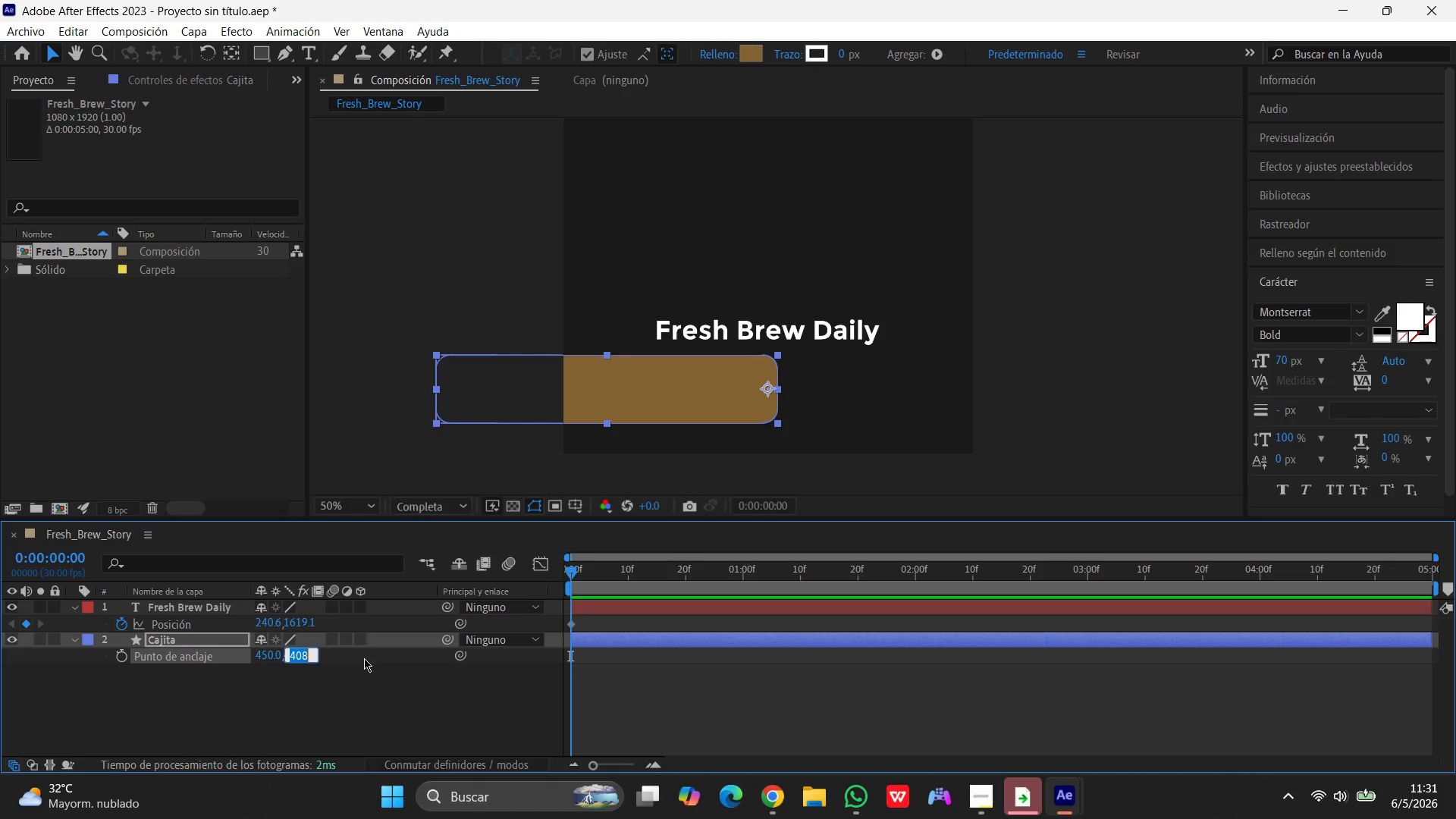 
key(Numpad1)
 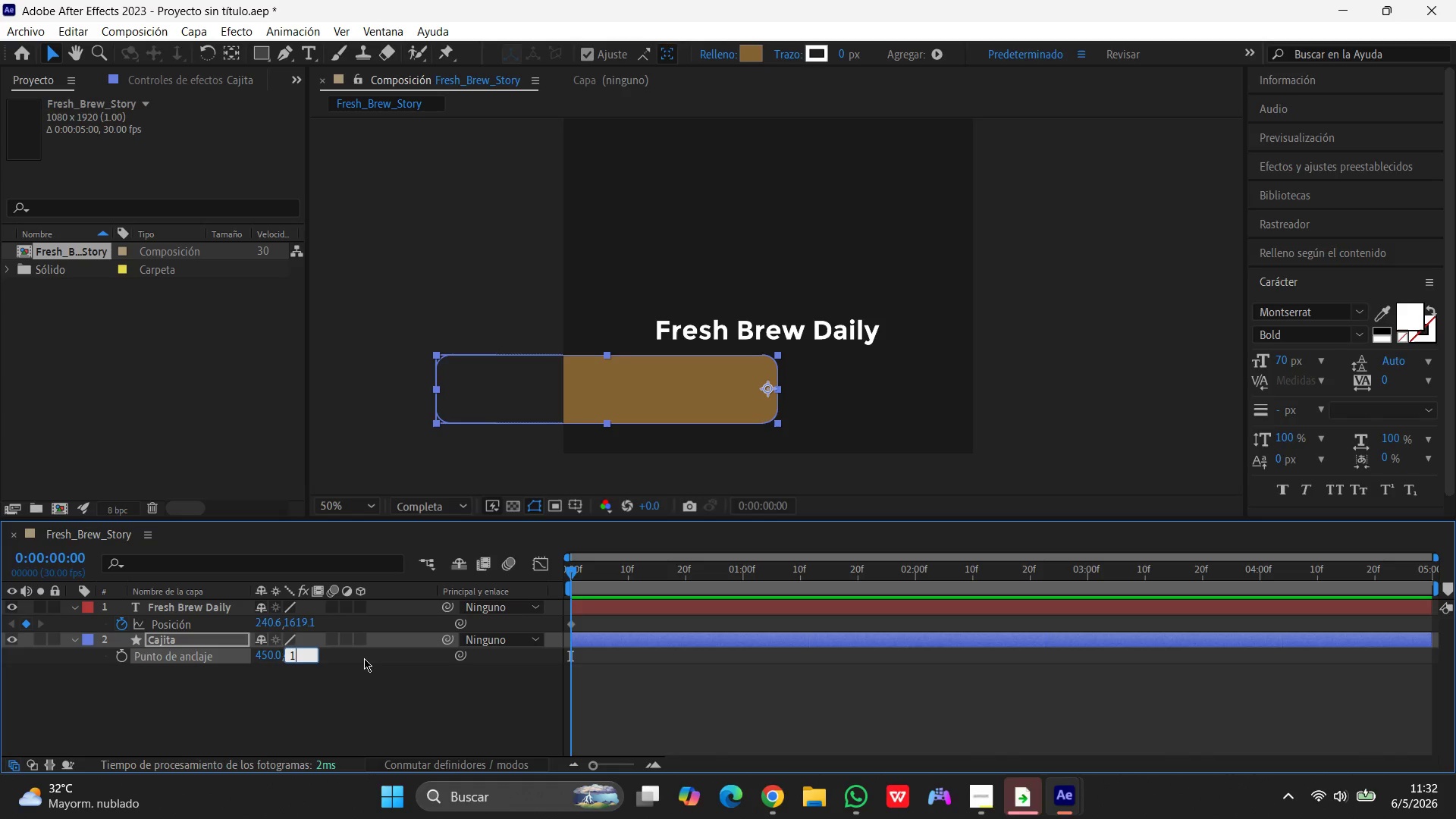 
key(Numpad0)
 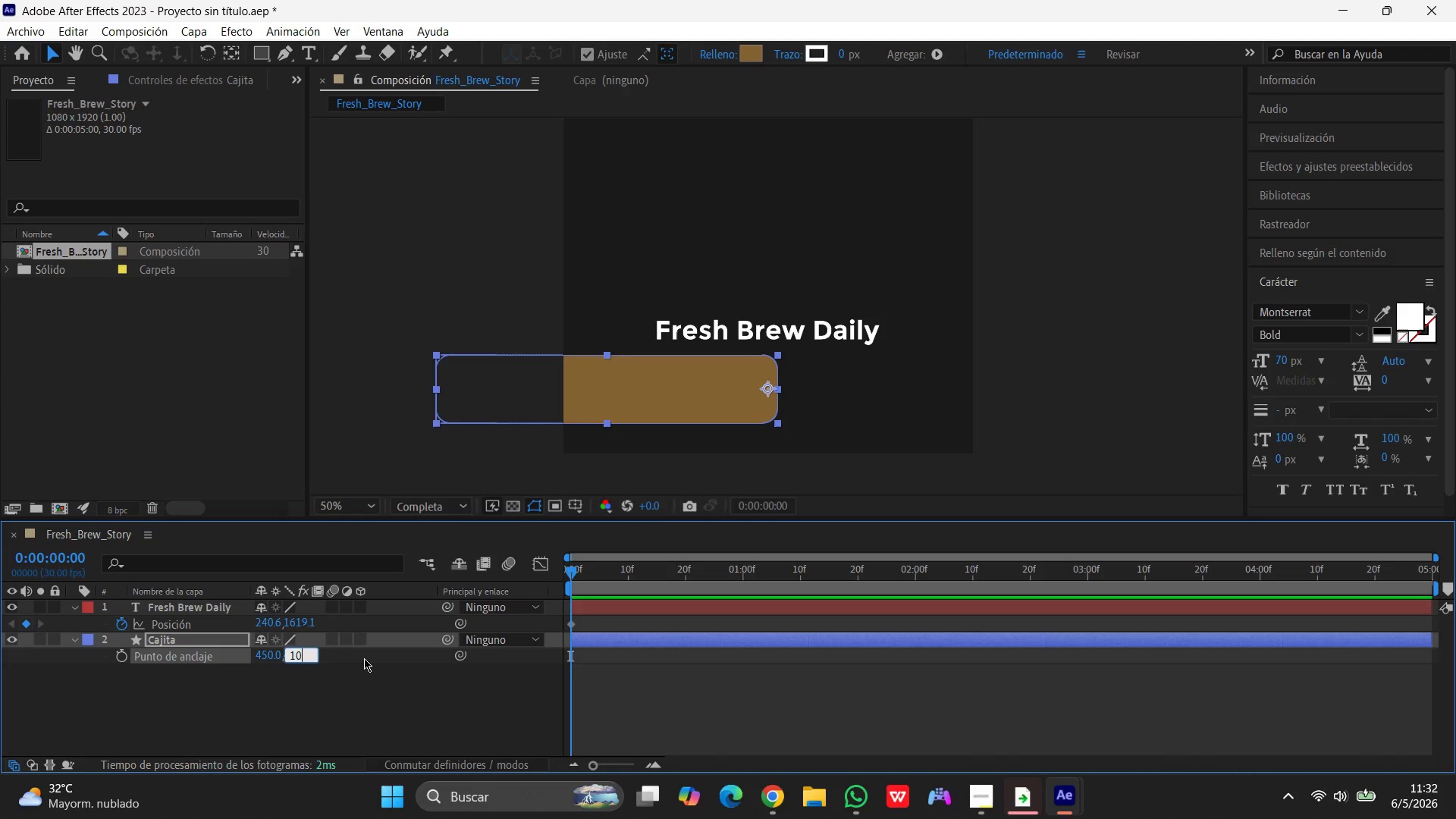 
key(Numpad0)
 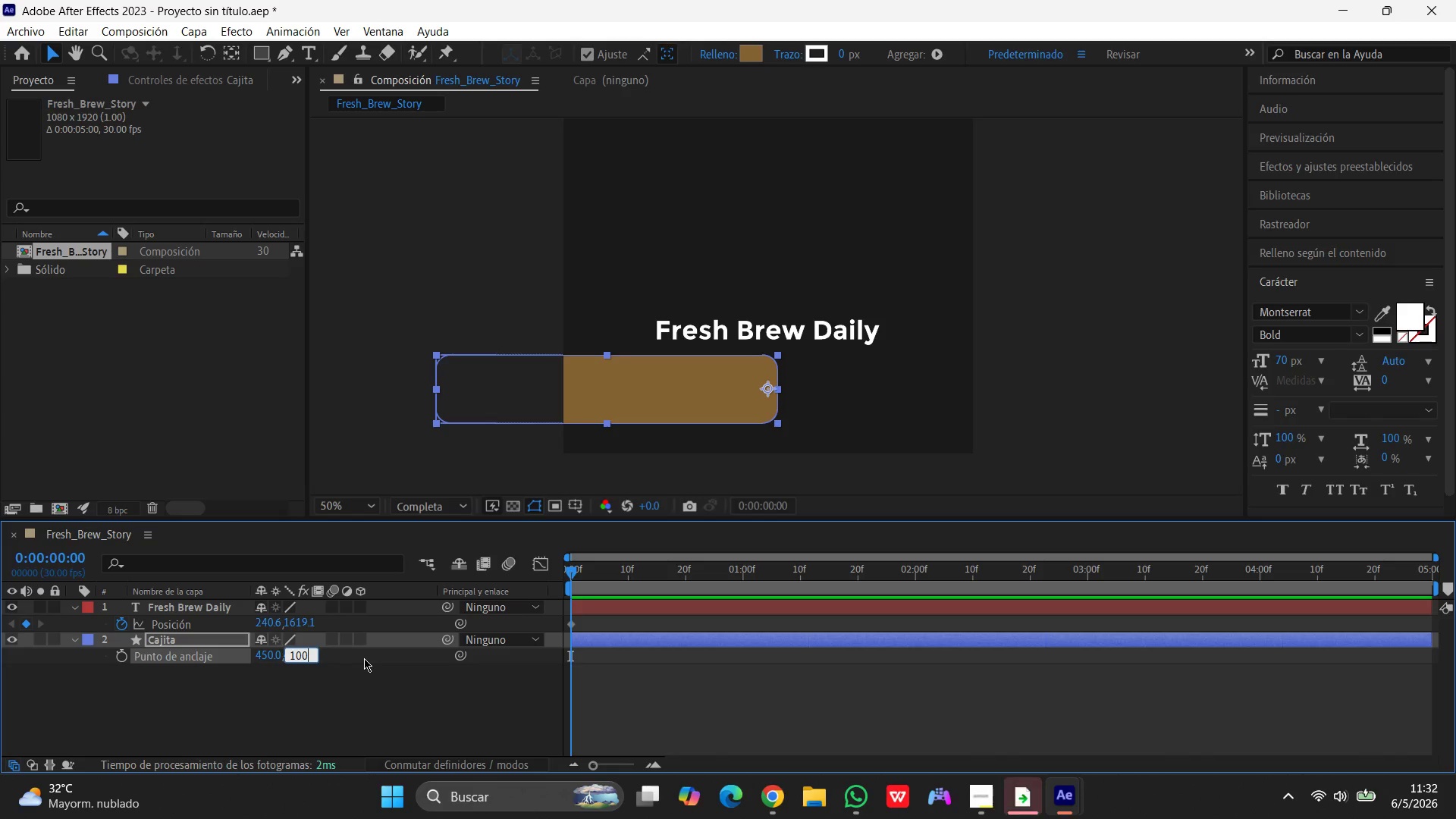 
key(Enter)
 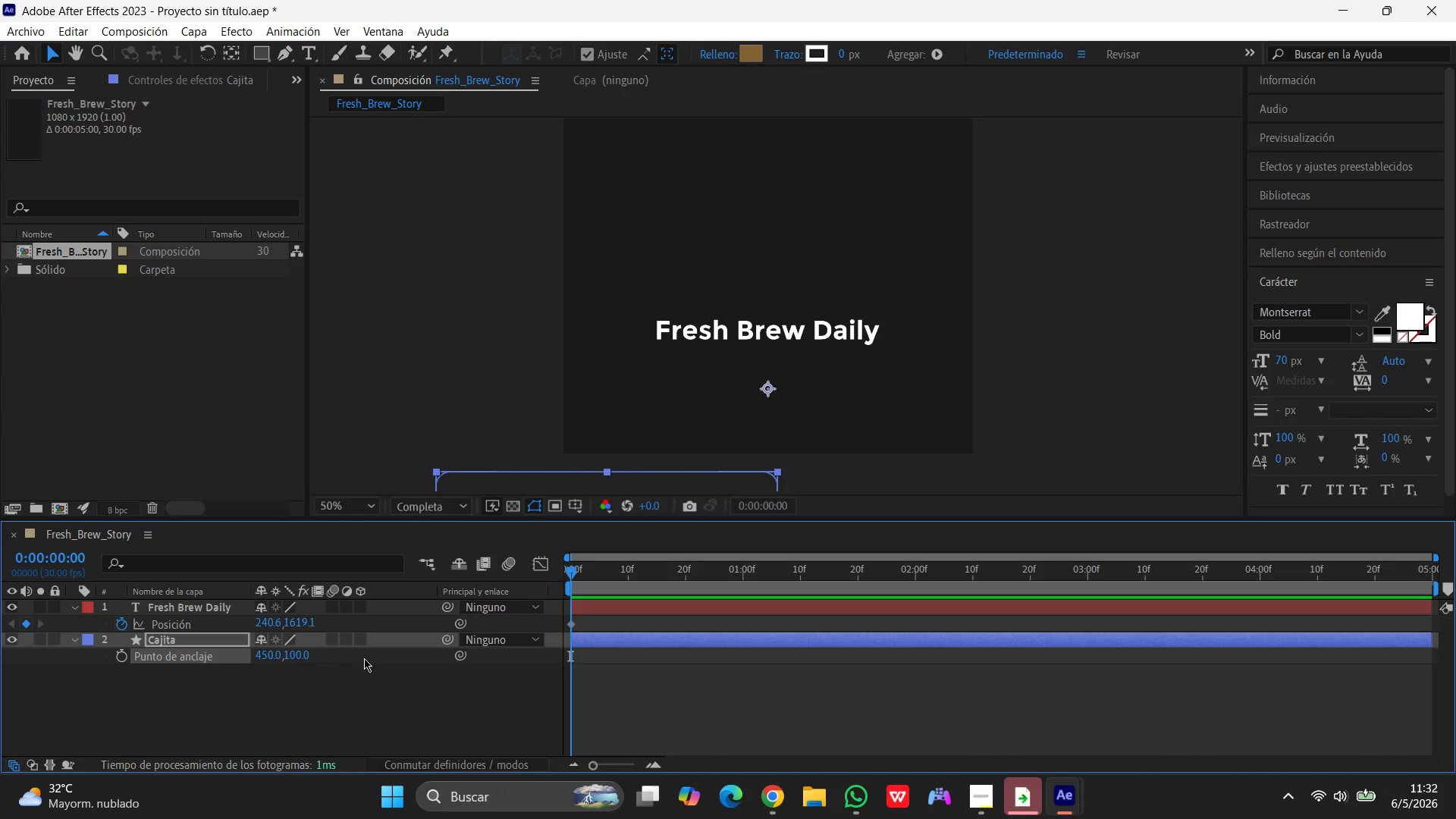 
wait(5.64)
 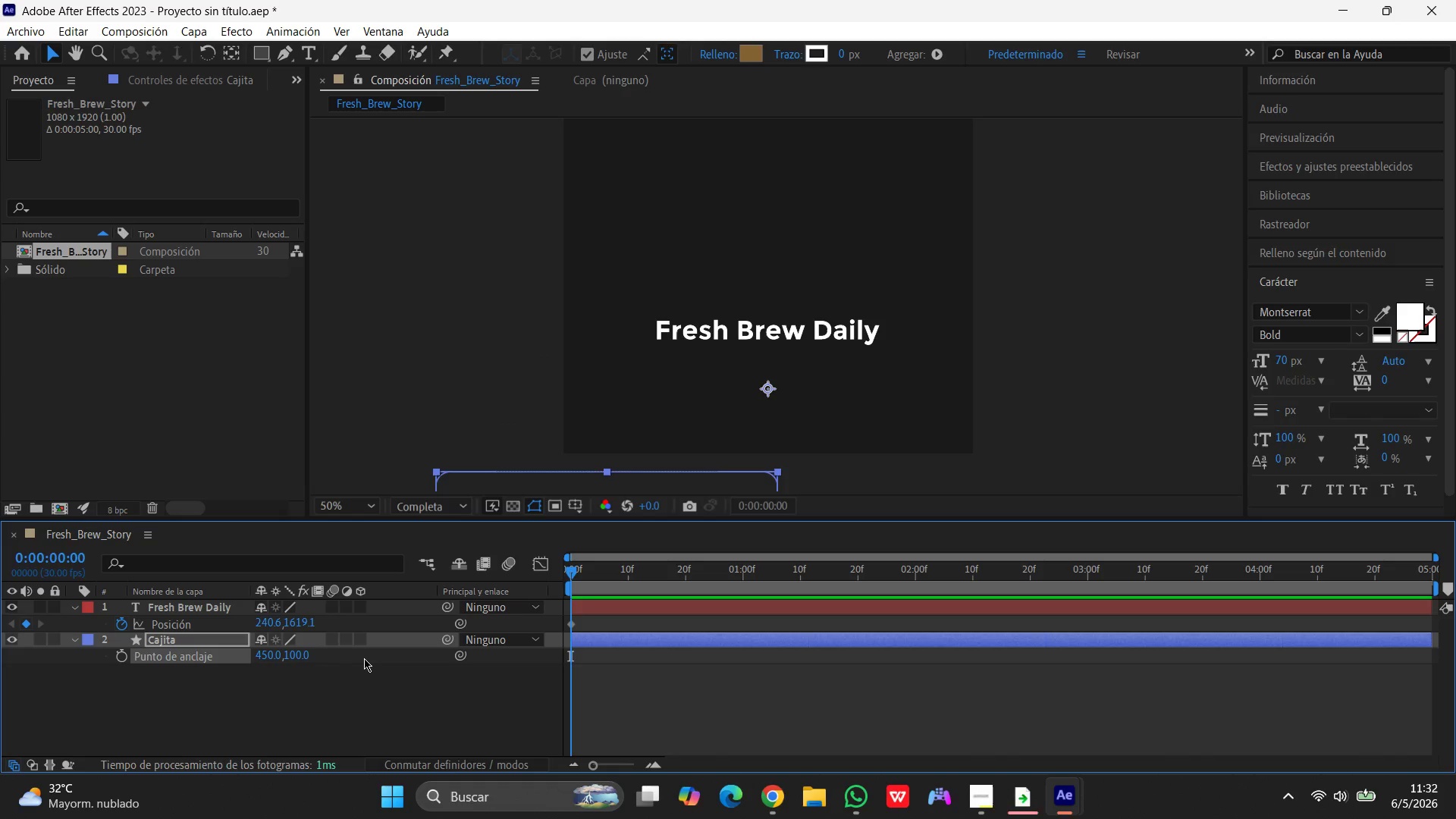 
key(Control+Z)
 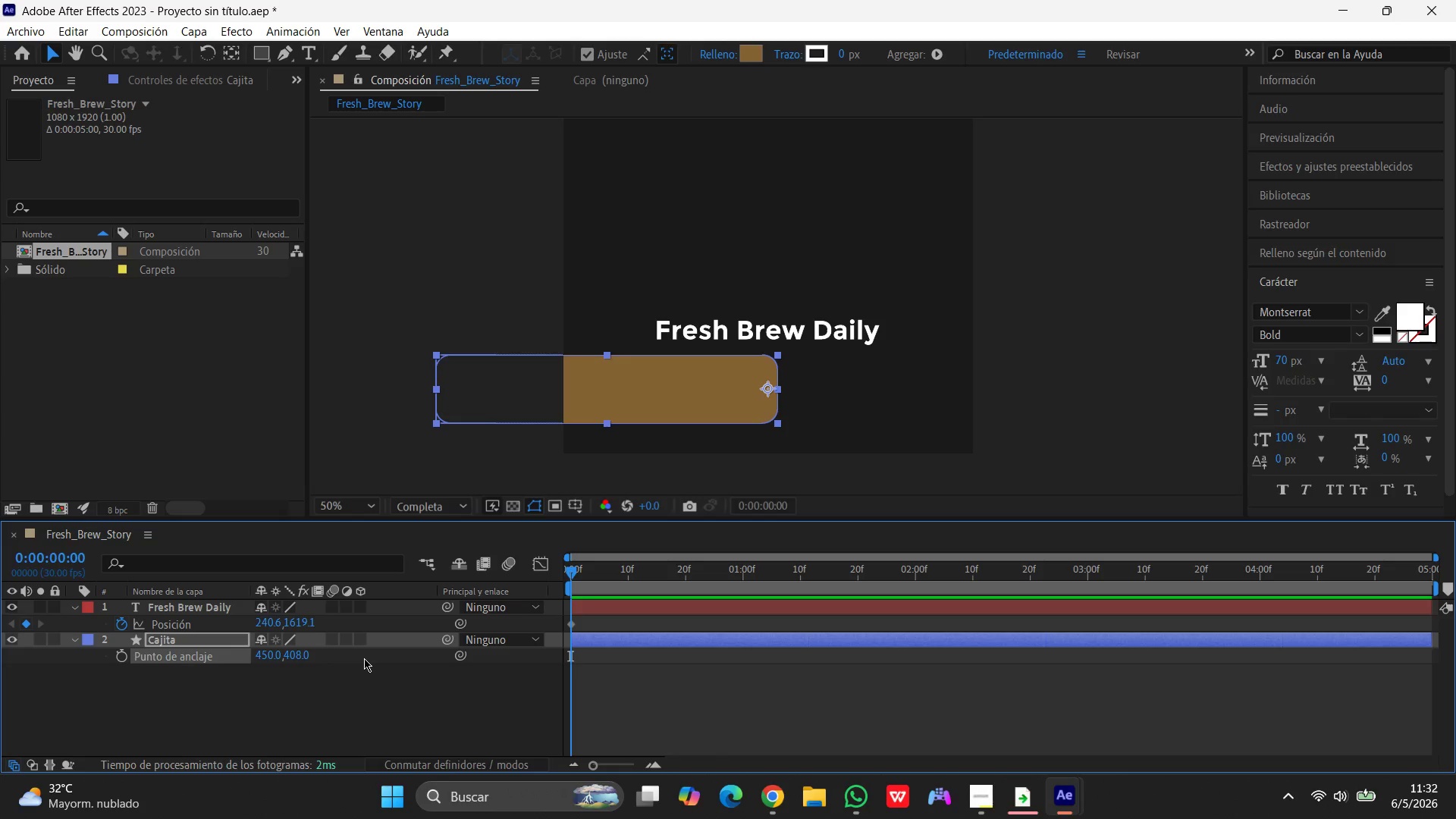 
key(Control+Z)
 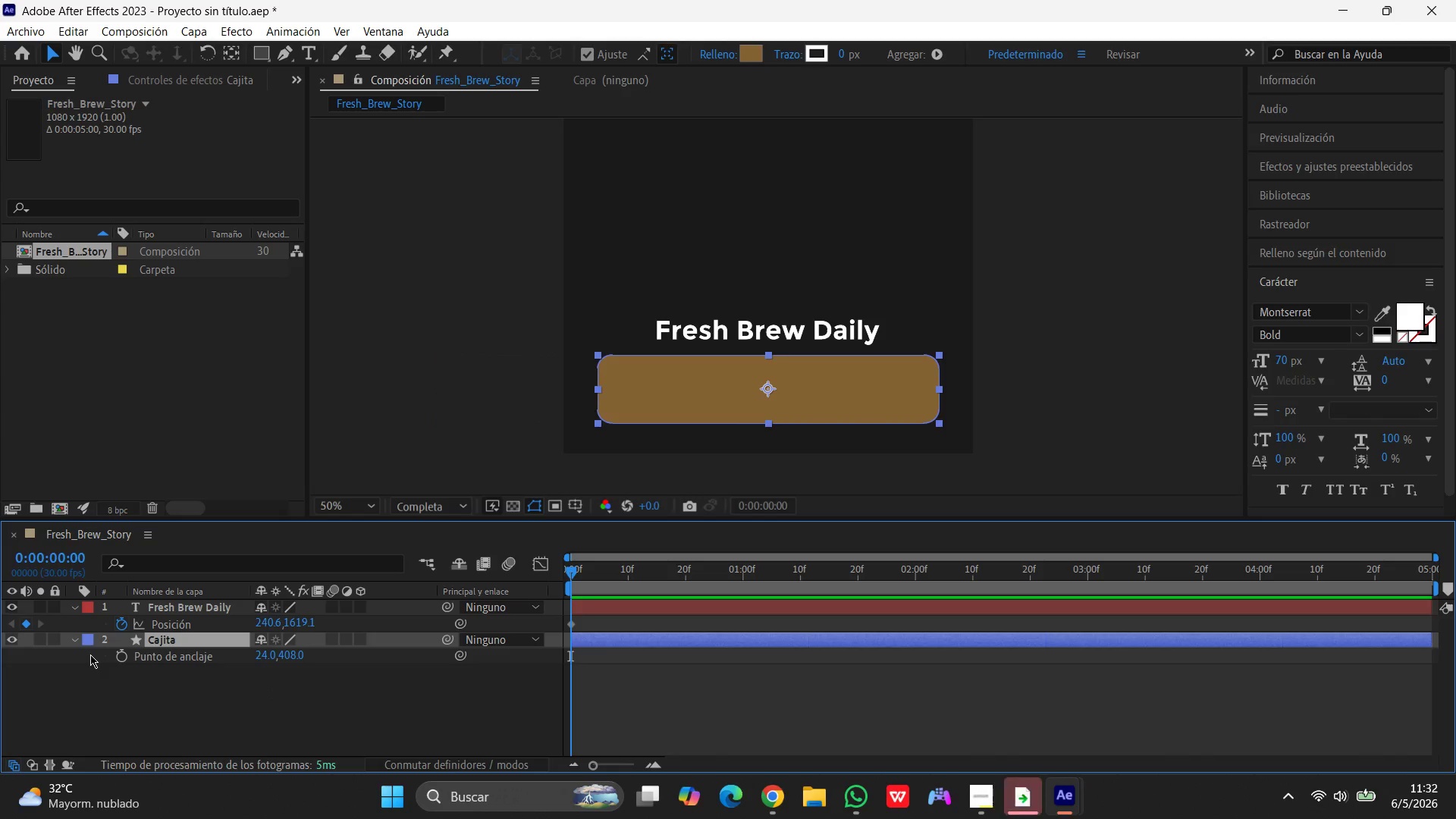 
wait(14.77)
 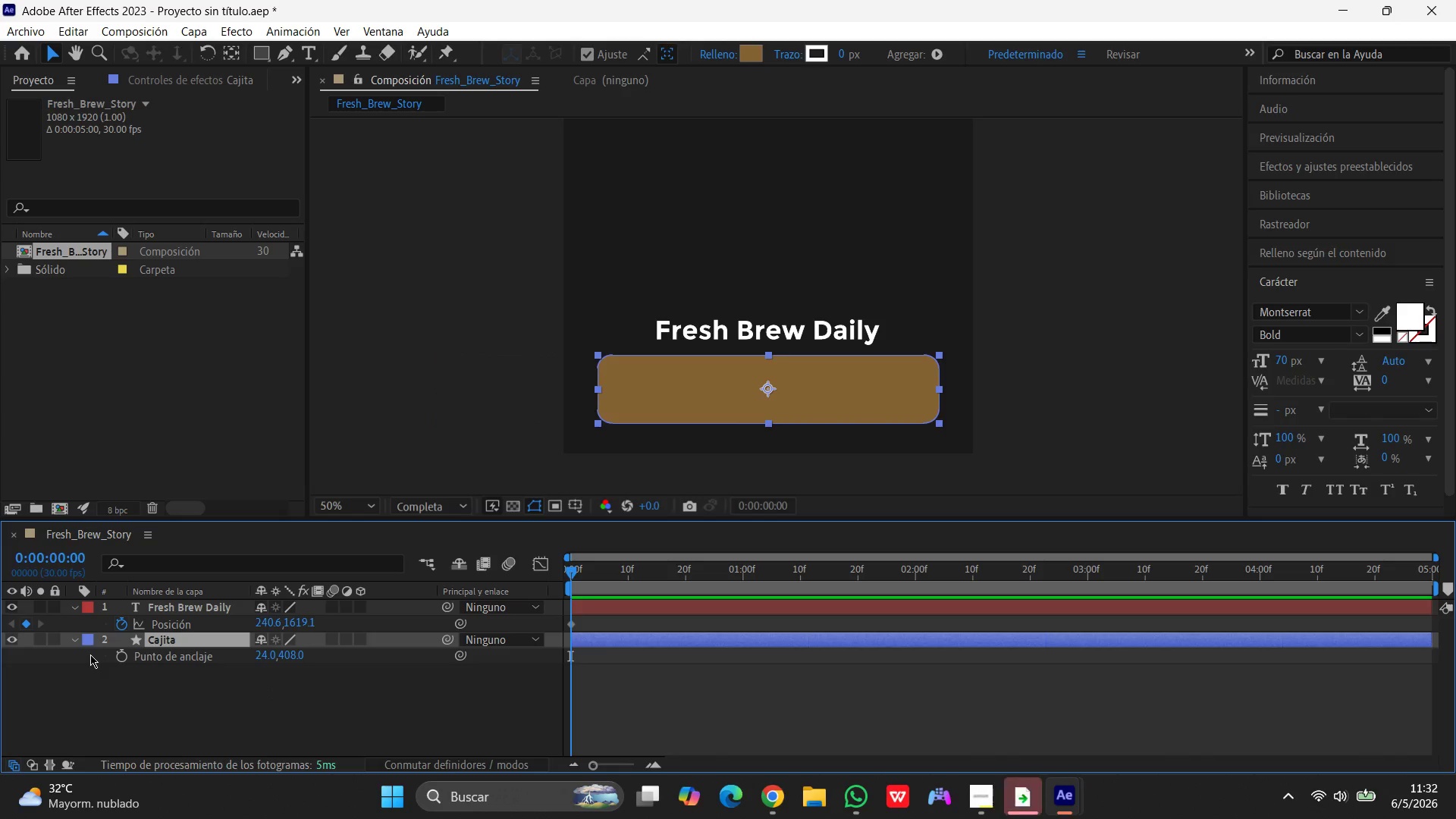 
left_click([788, 325])
 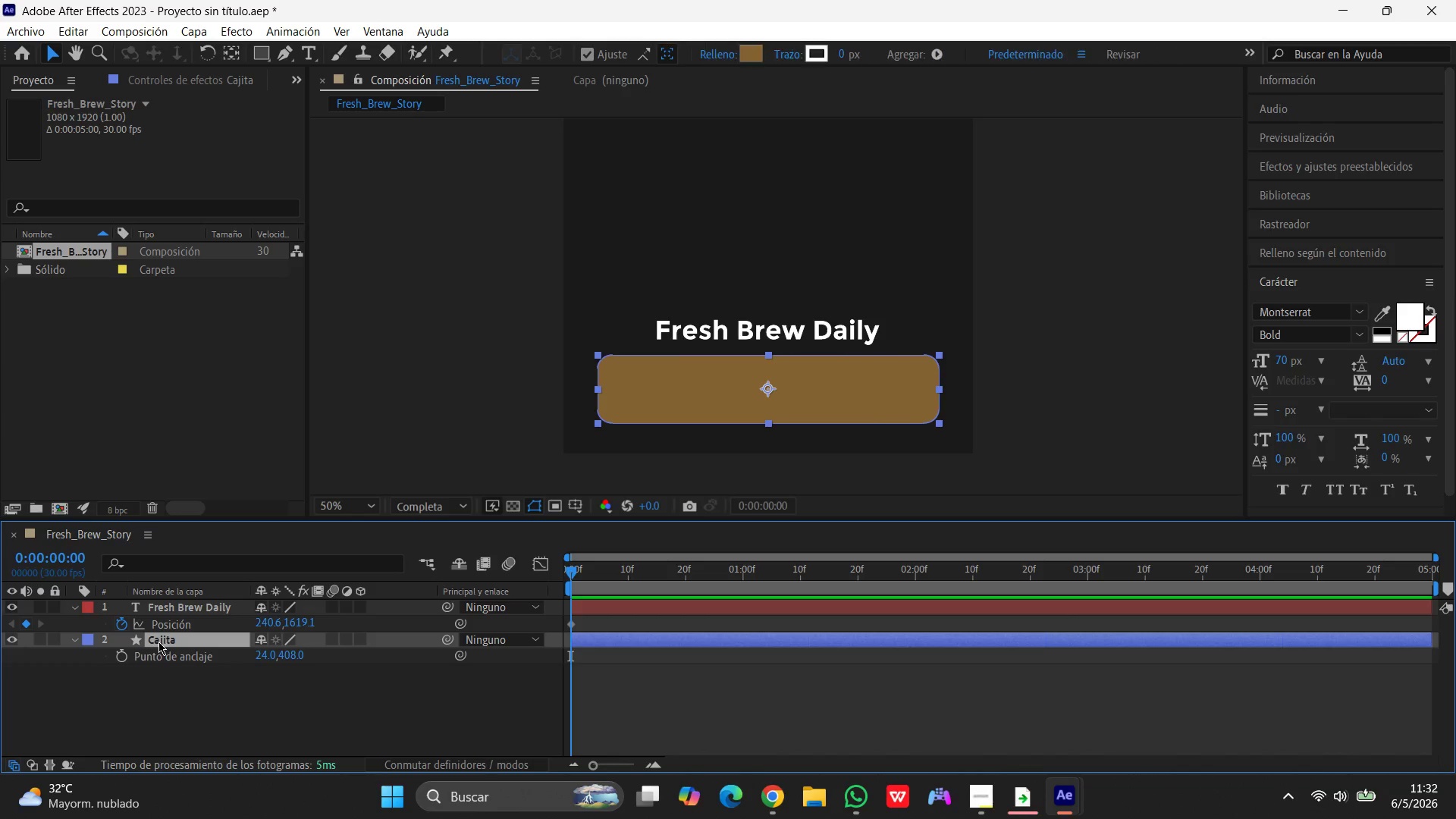 
key(P)
 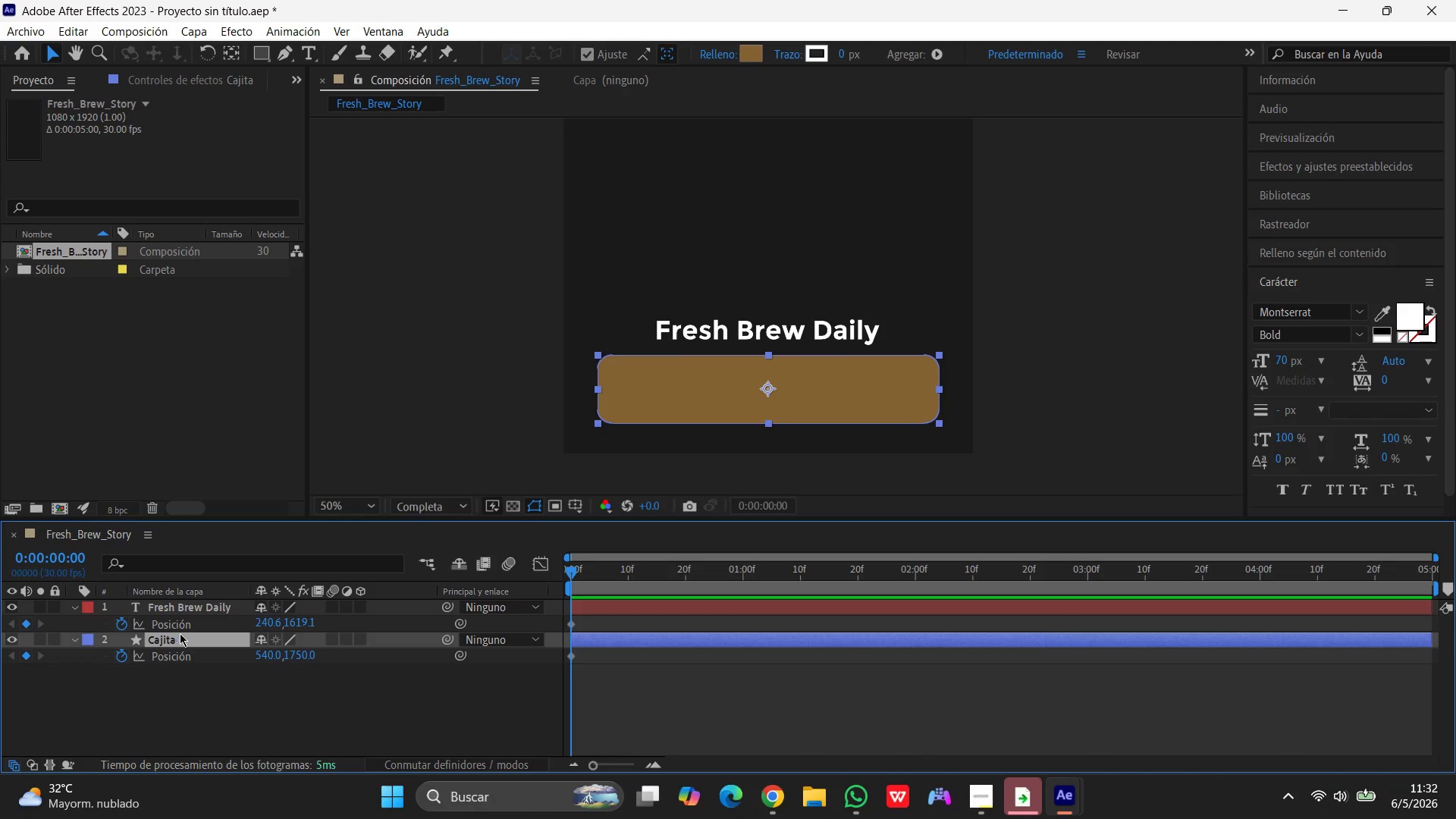 
left_click([191, 624])
 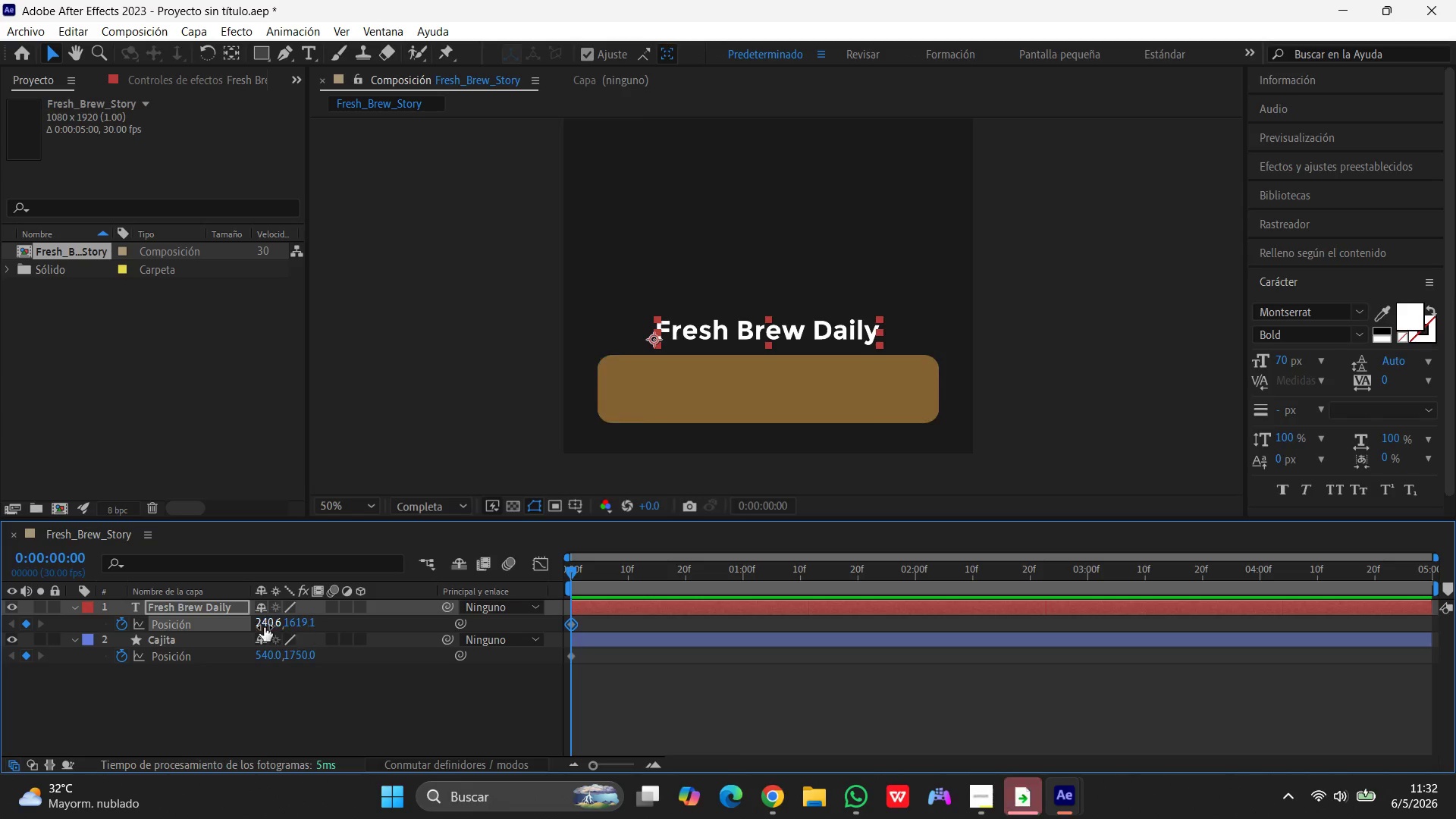 
left_click([268, 620])
 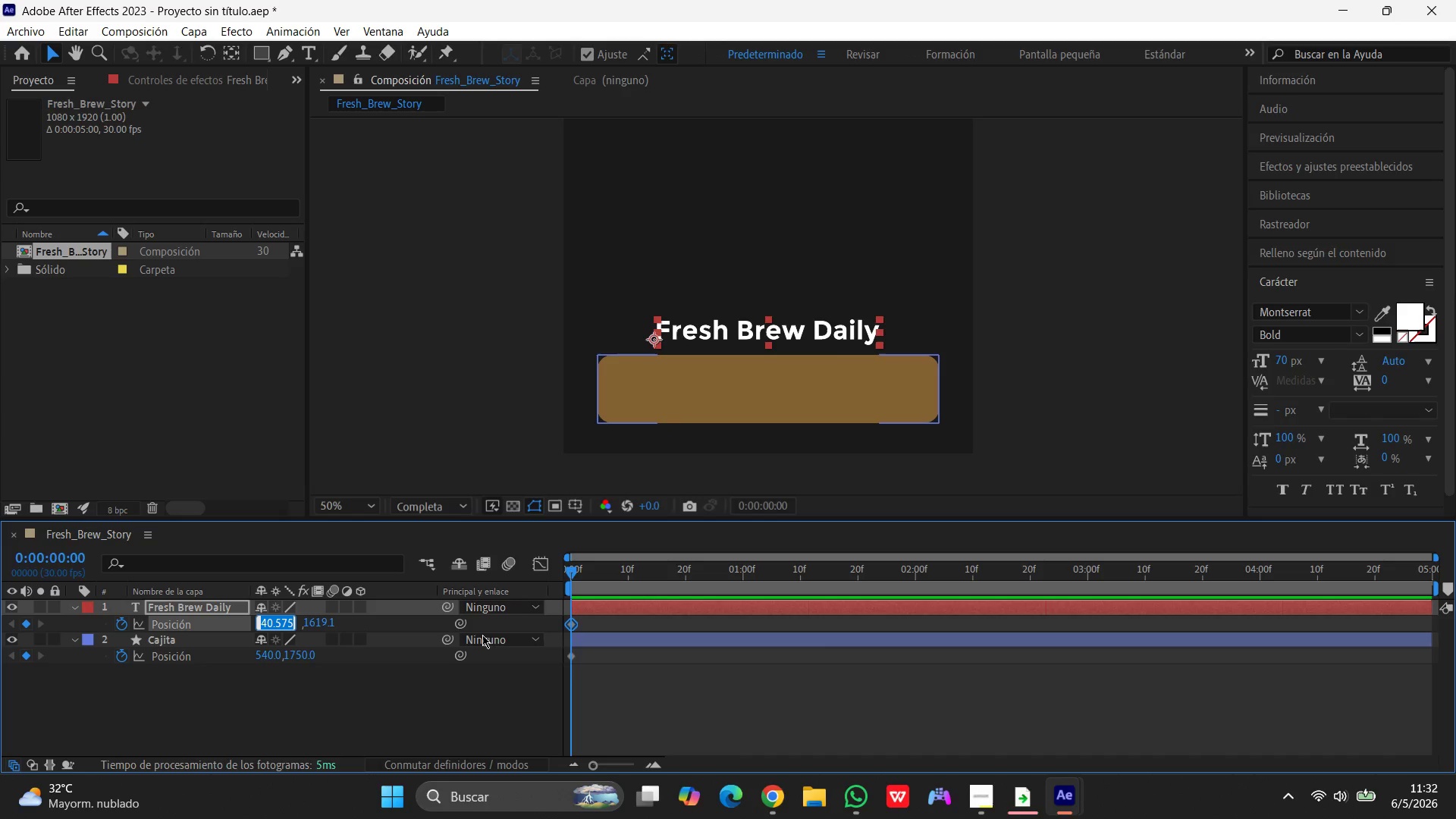 
key(Numpad5)
 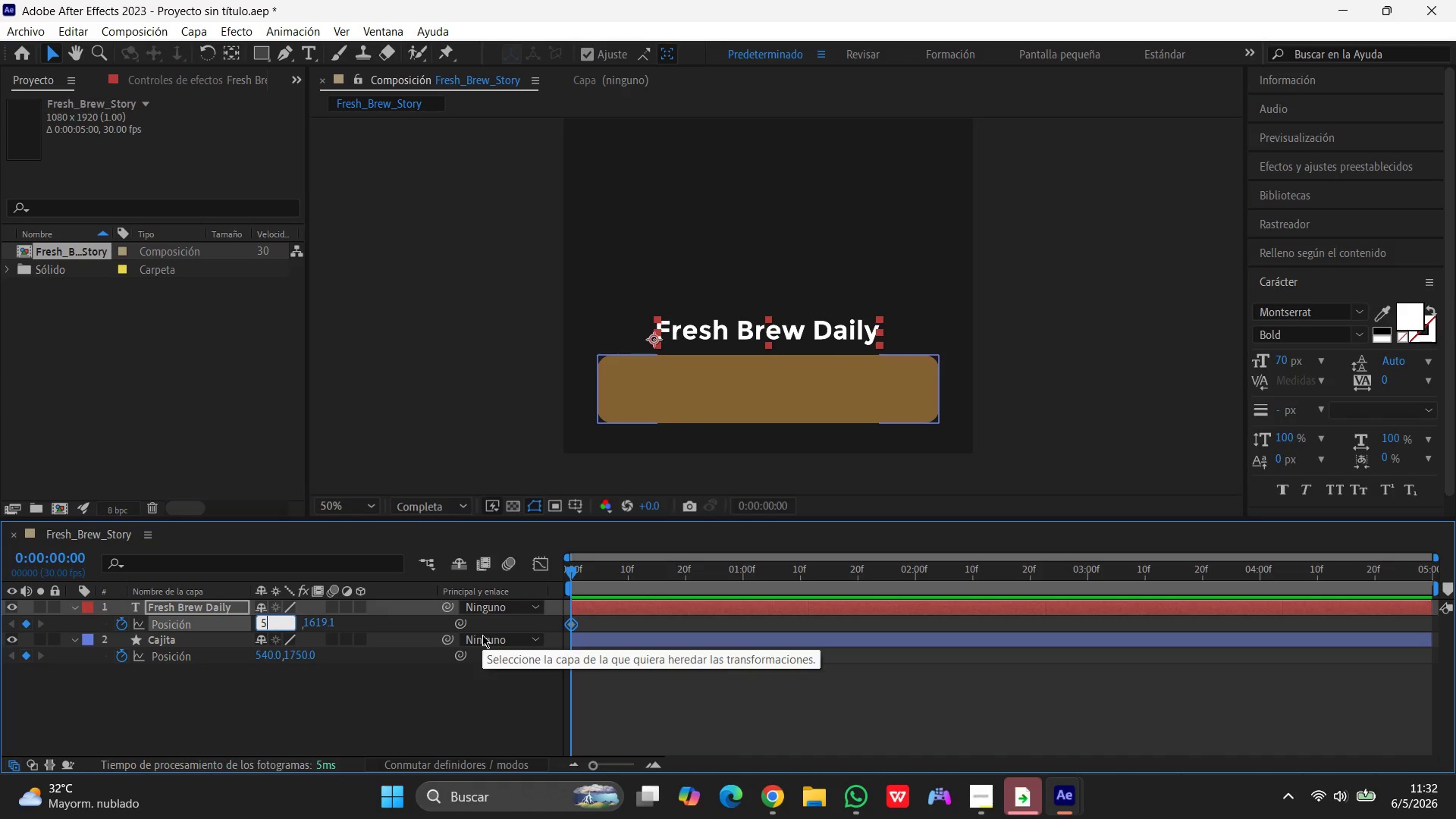 
key(Numpad4)
 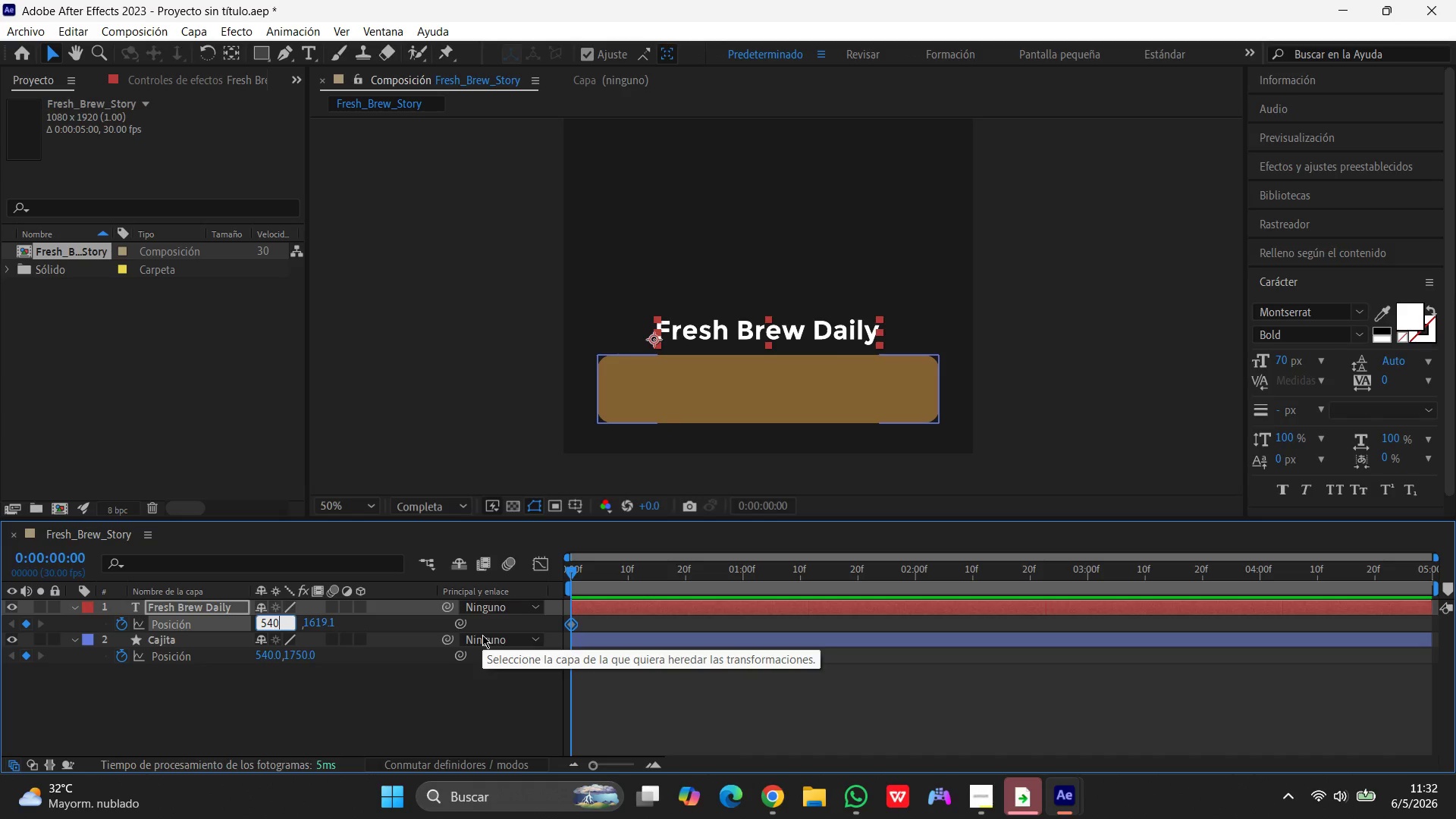 
key(Numpad0)
 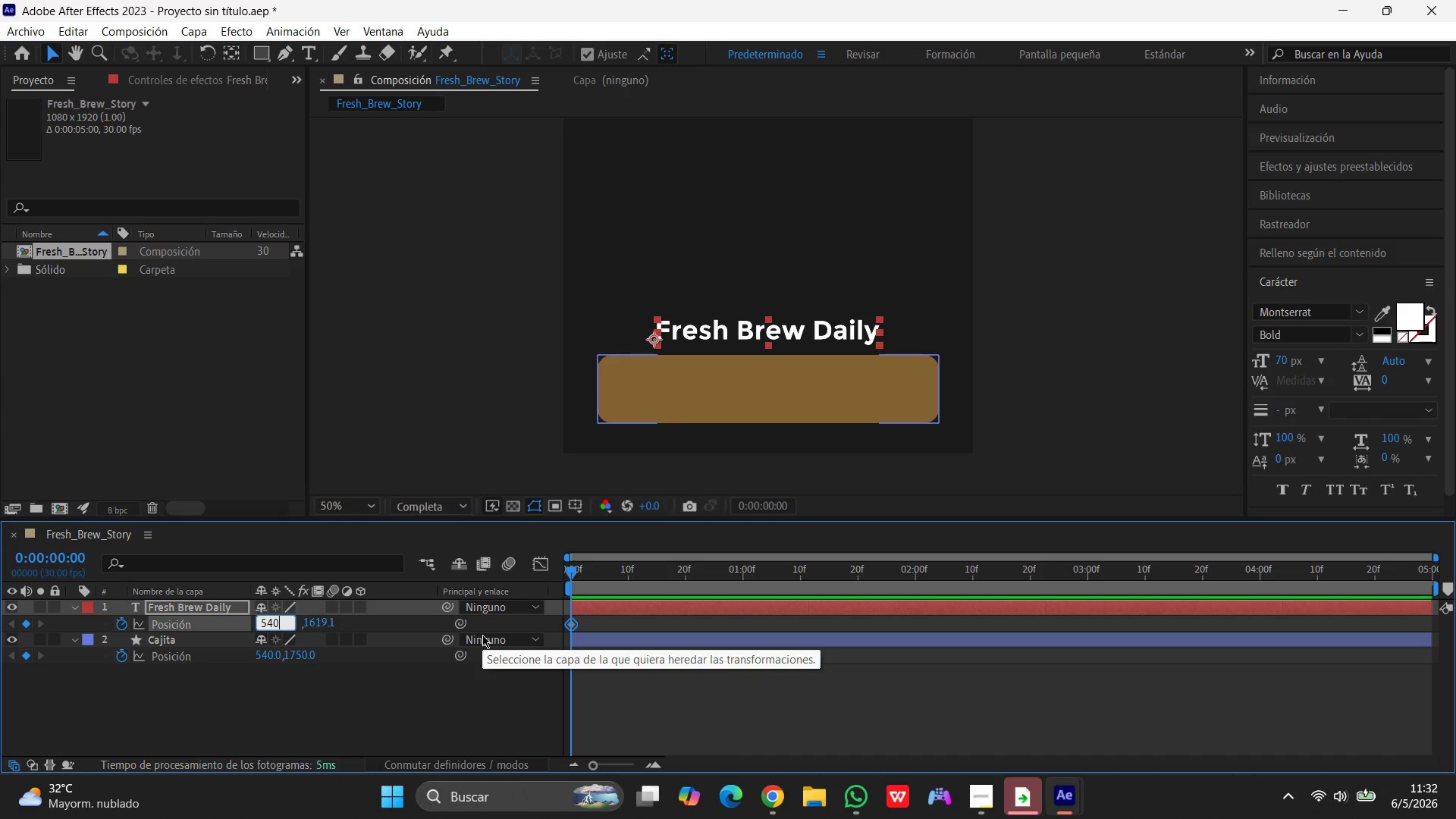 
key(Enter)
 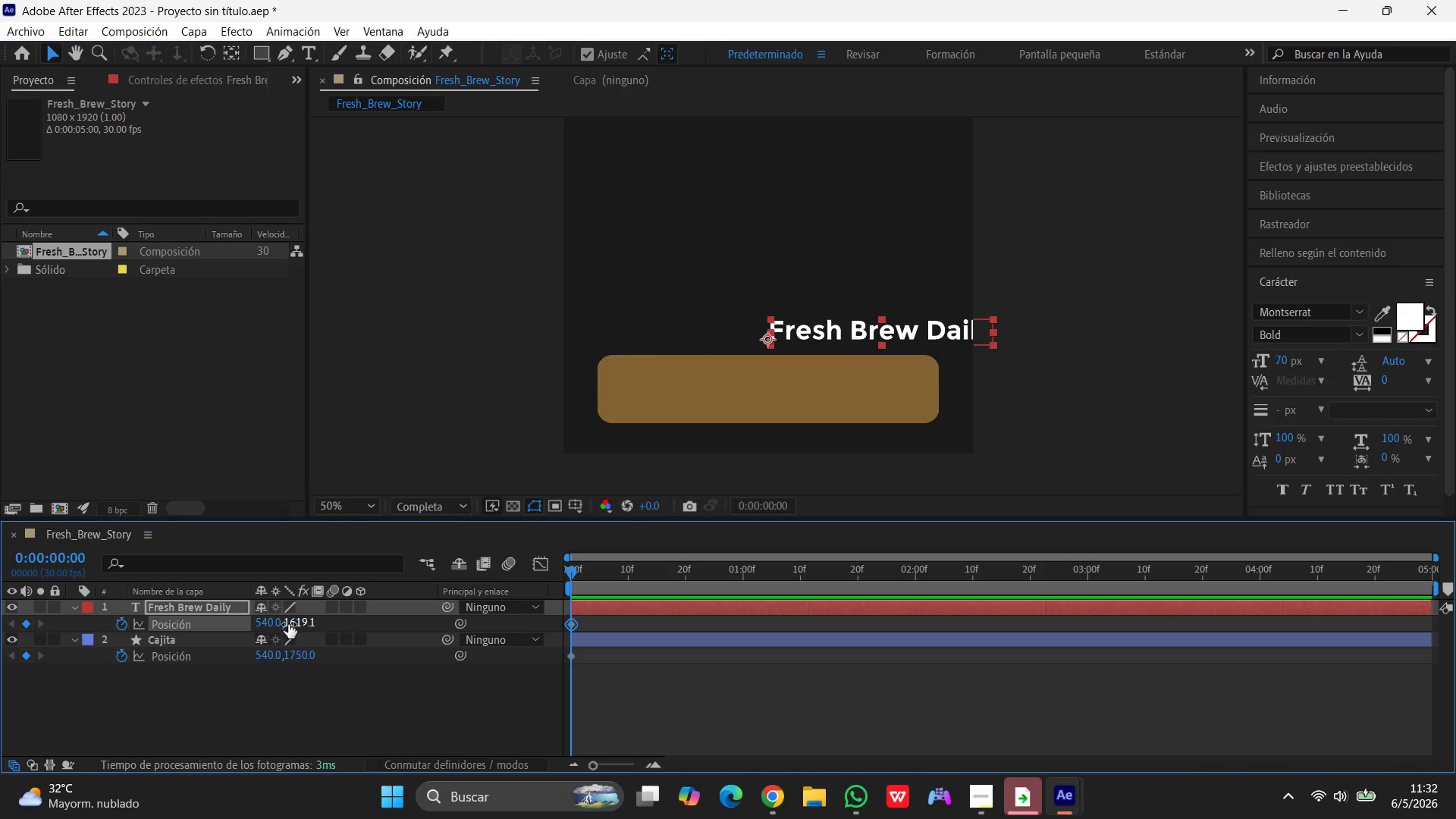 
key(Control+Z)
 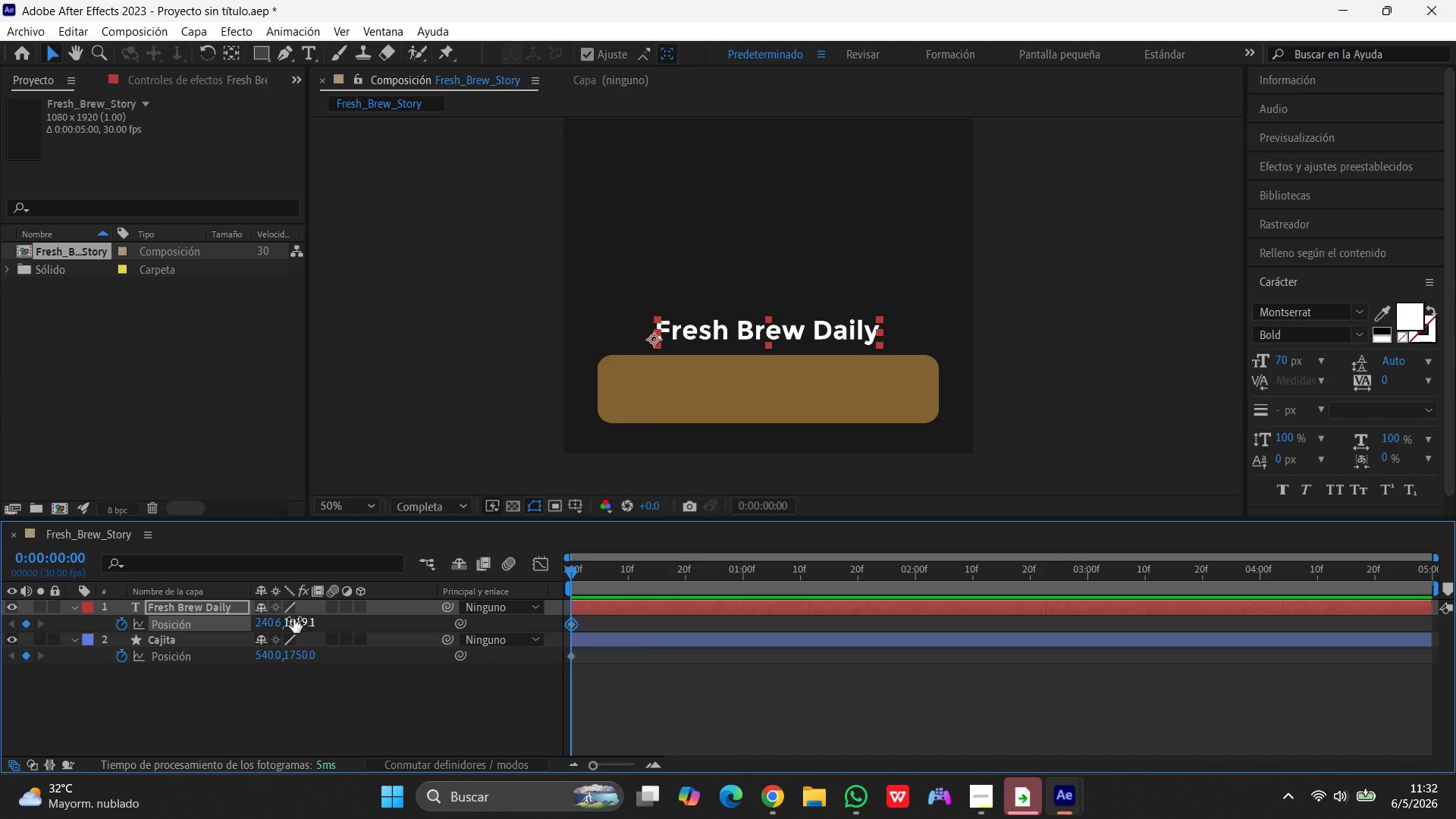 
left_click([293, 620])
 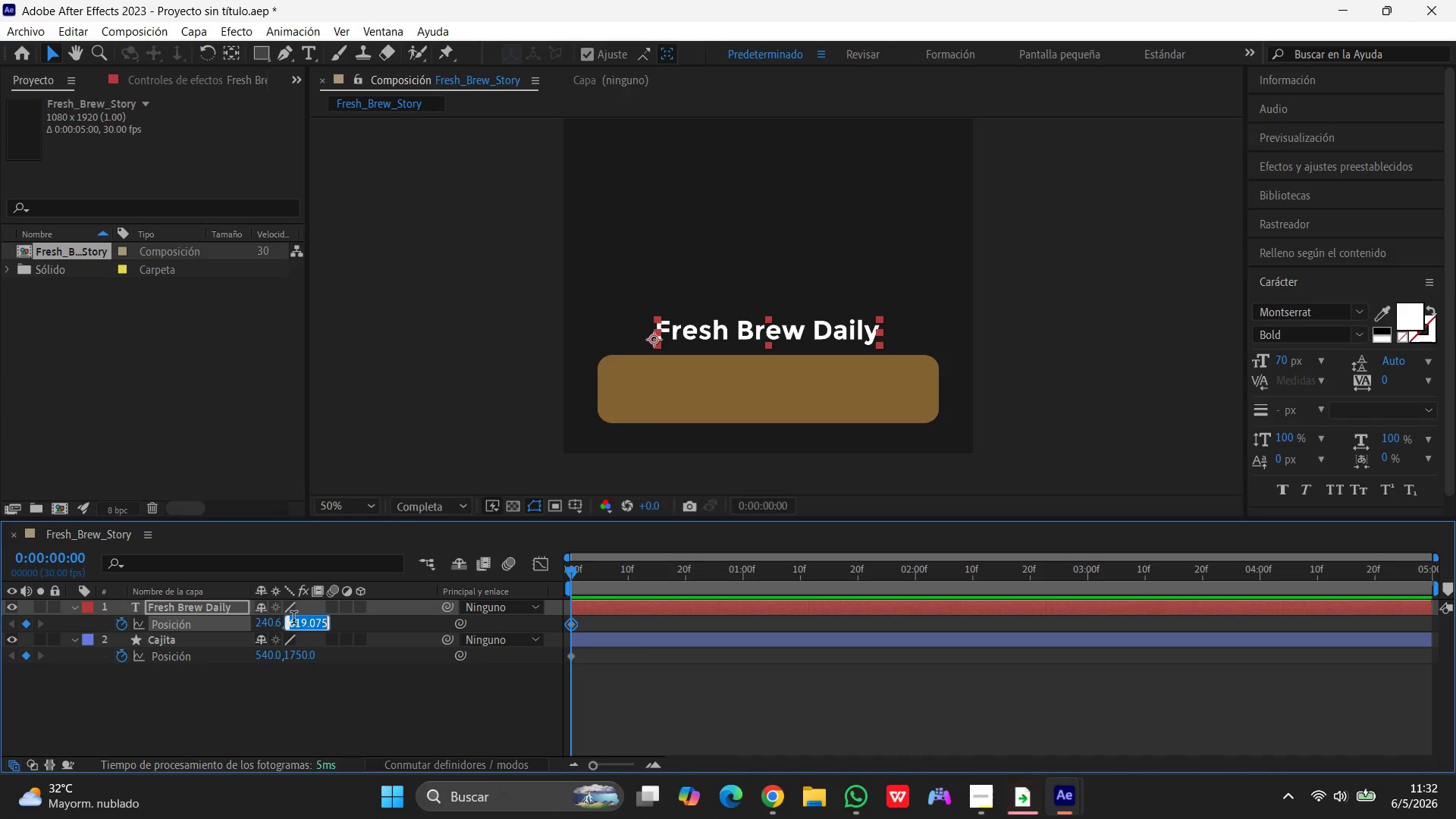 
key(Numpad1)
 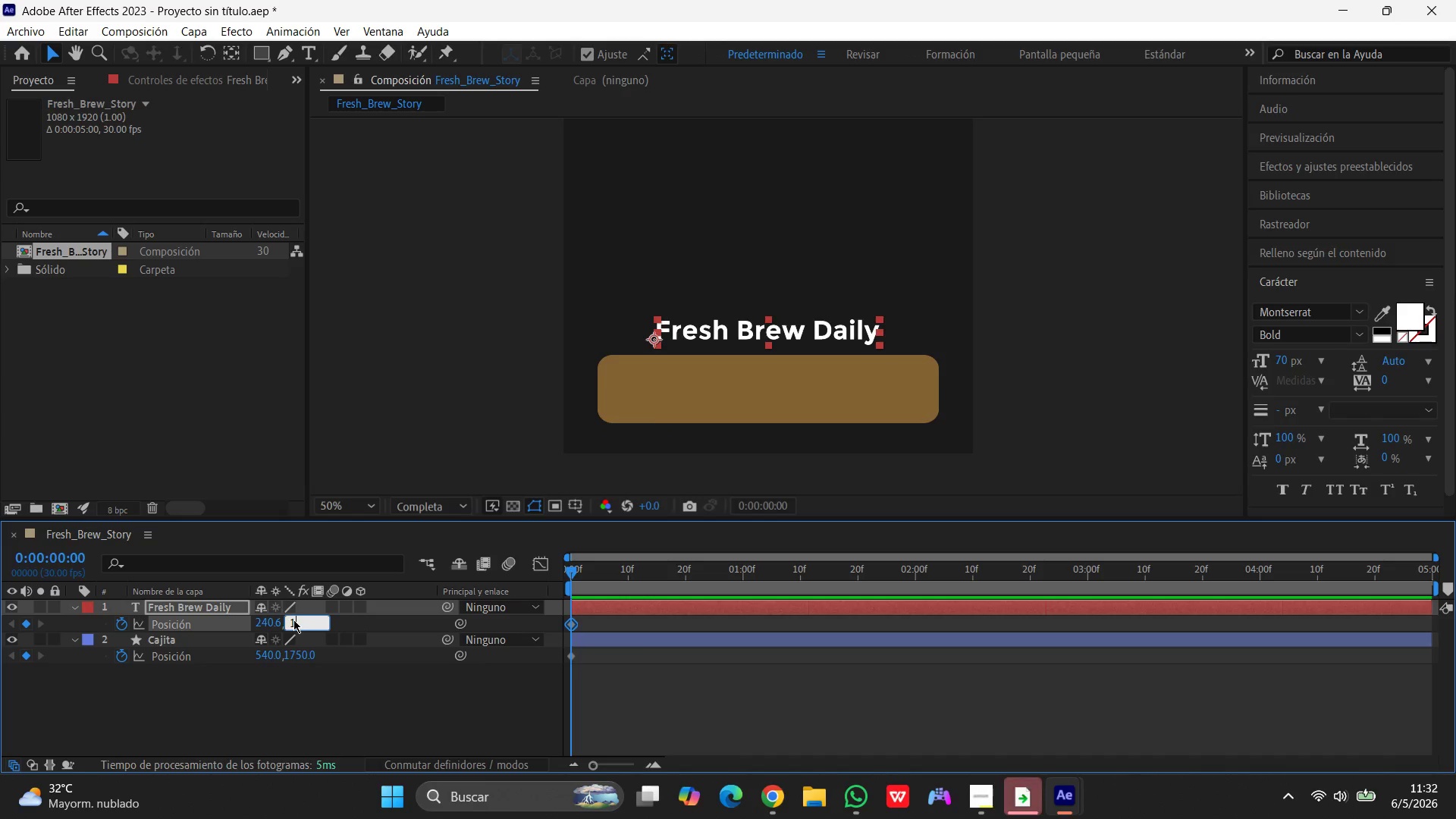 
key(Numpad7)
 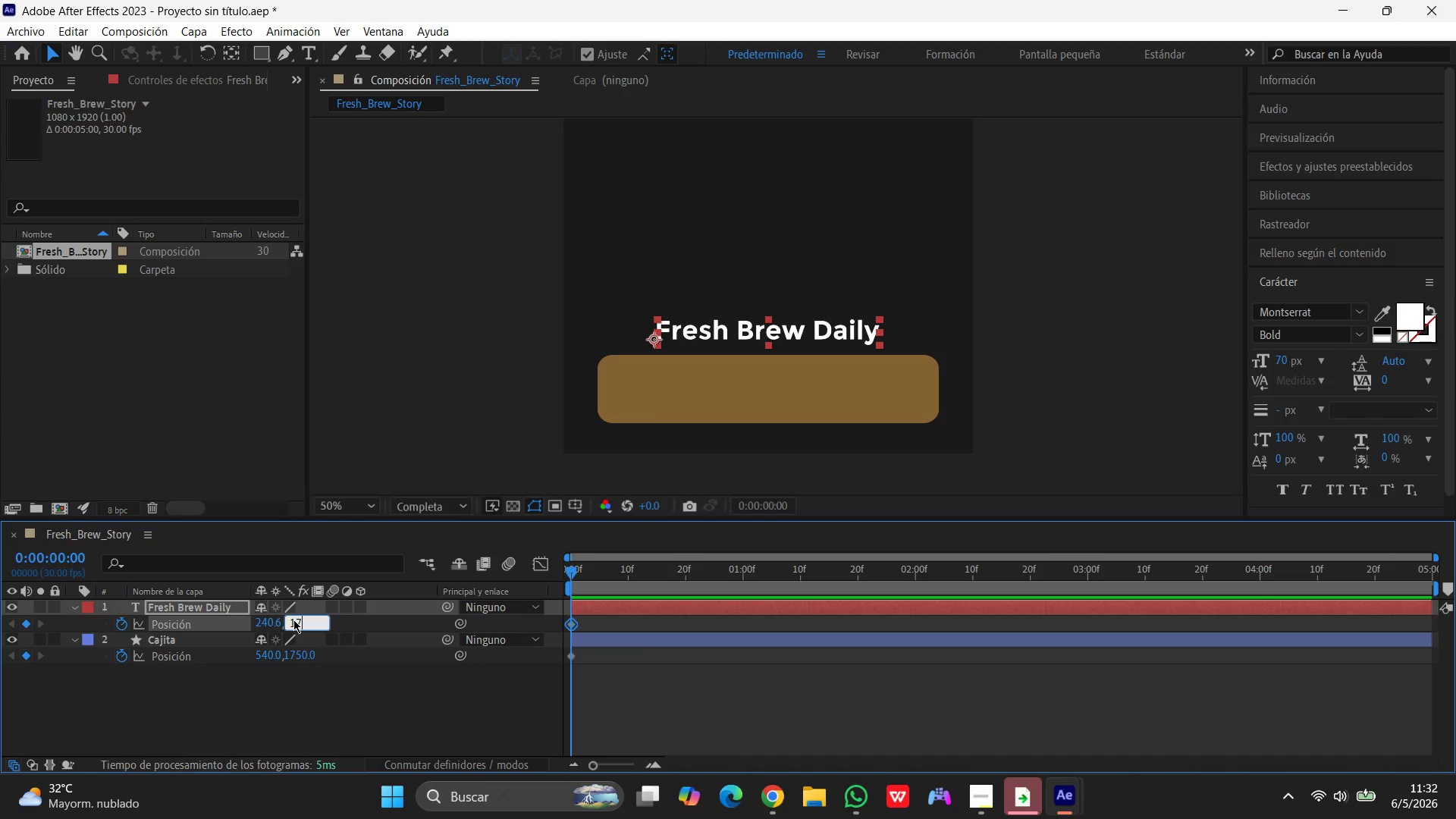 
key(Numpad5)
 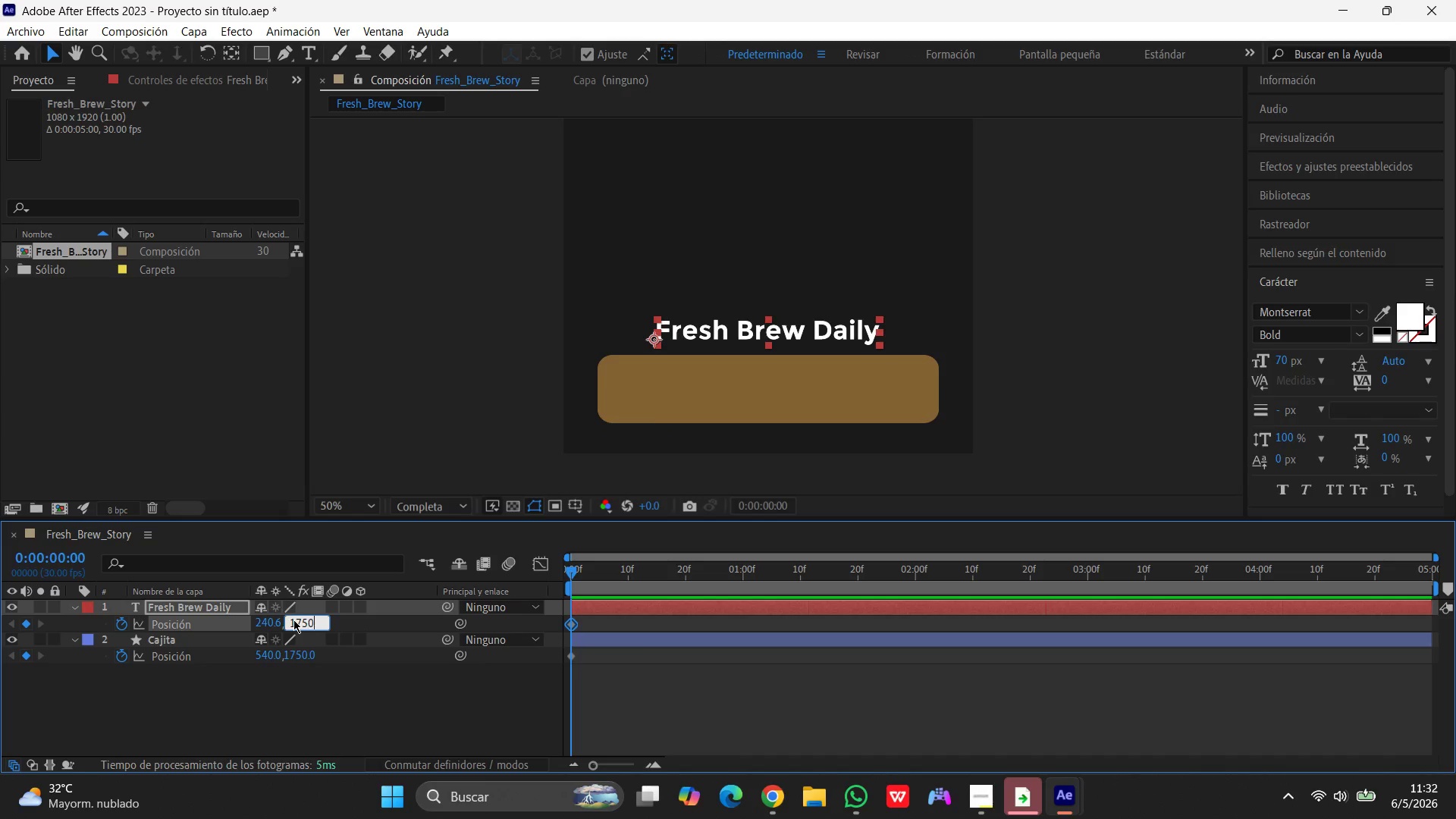 
key(Numpad0)
 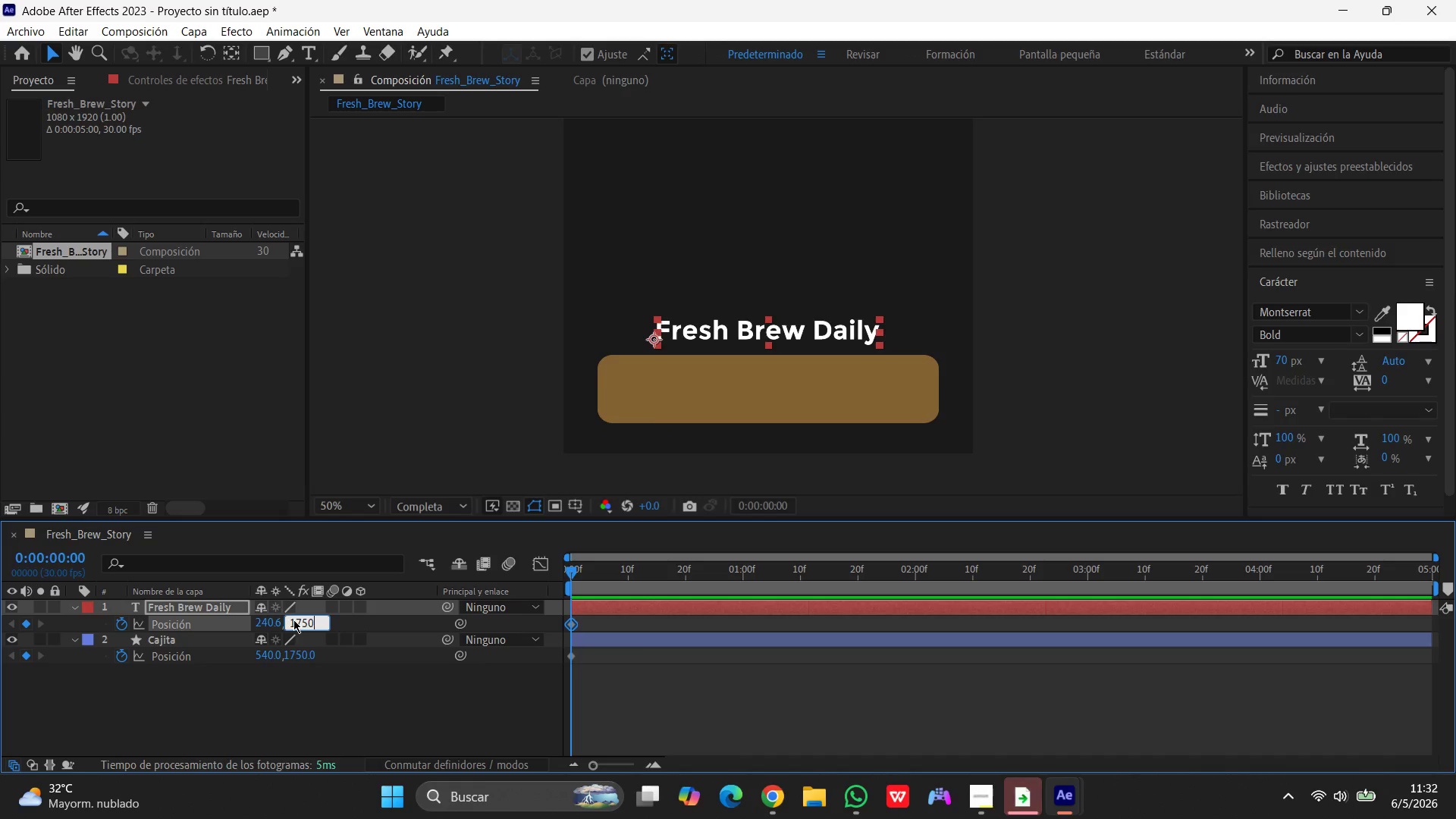 
key(Enter)
 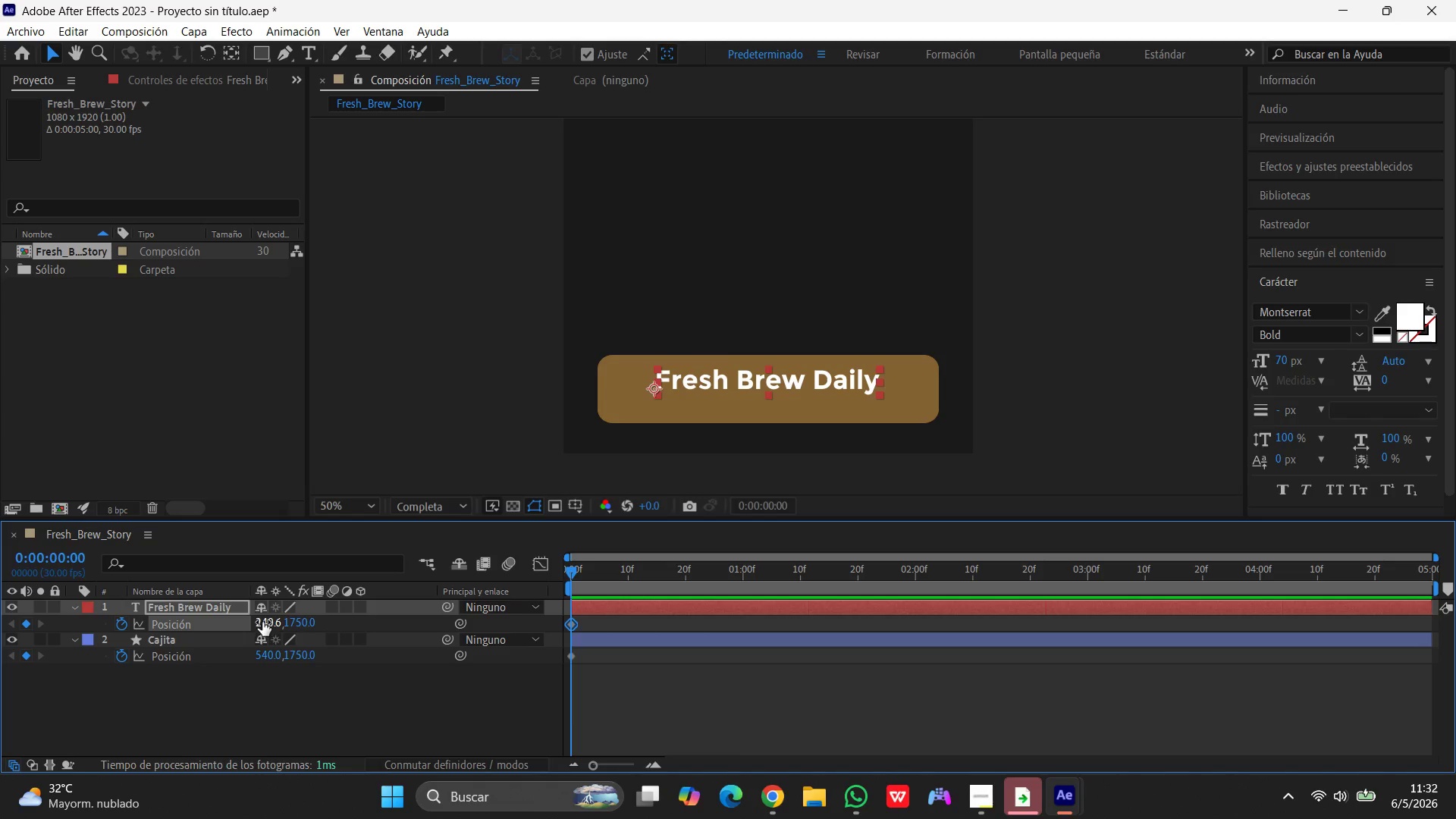 
left_click([262, 622])
 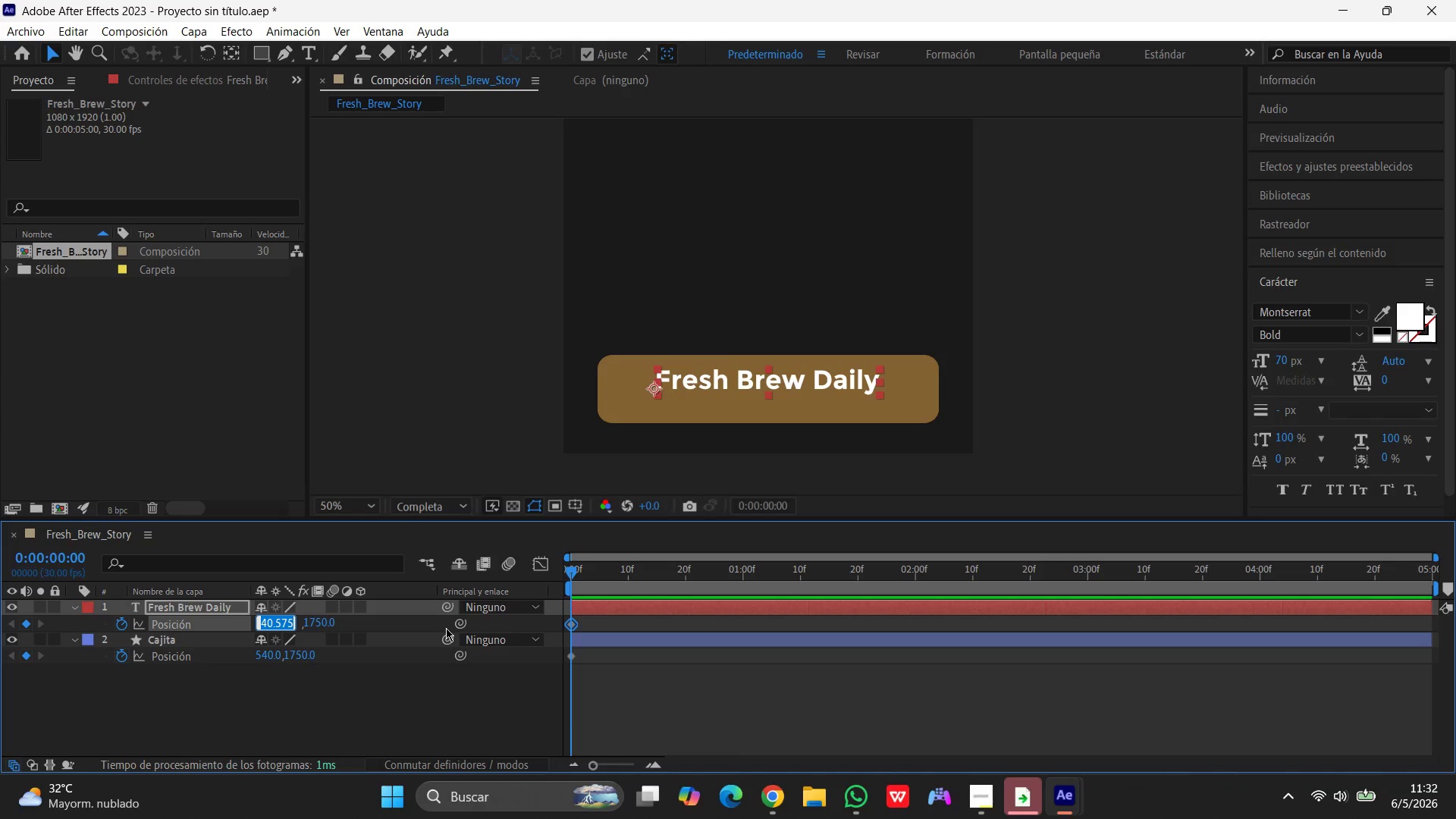 
key(Numpad3)
 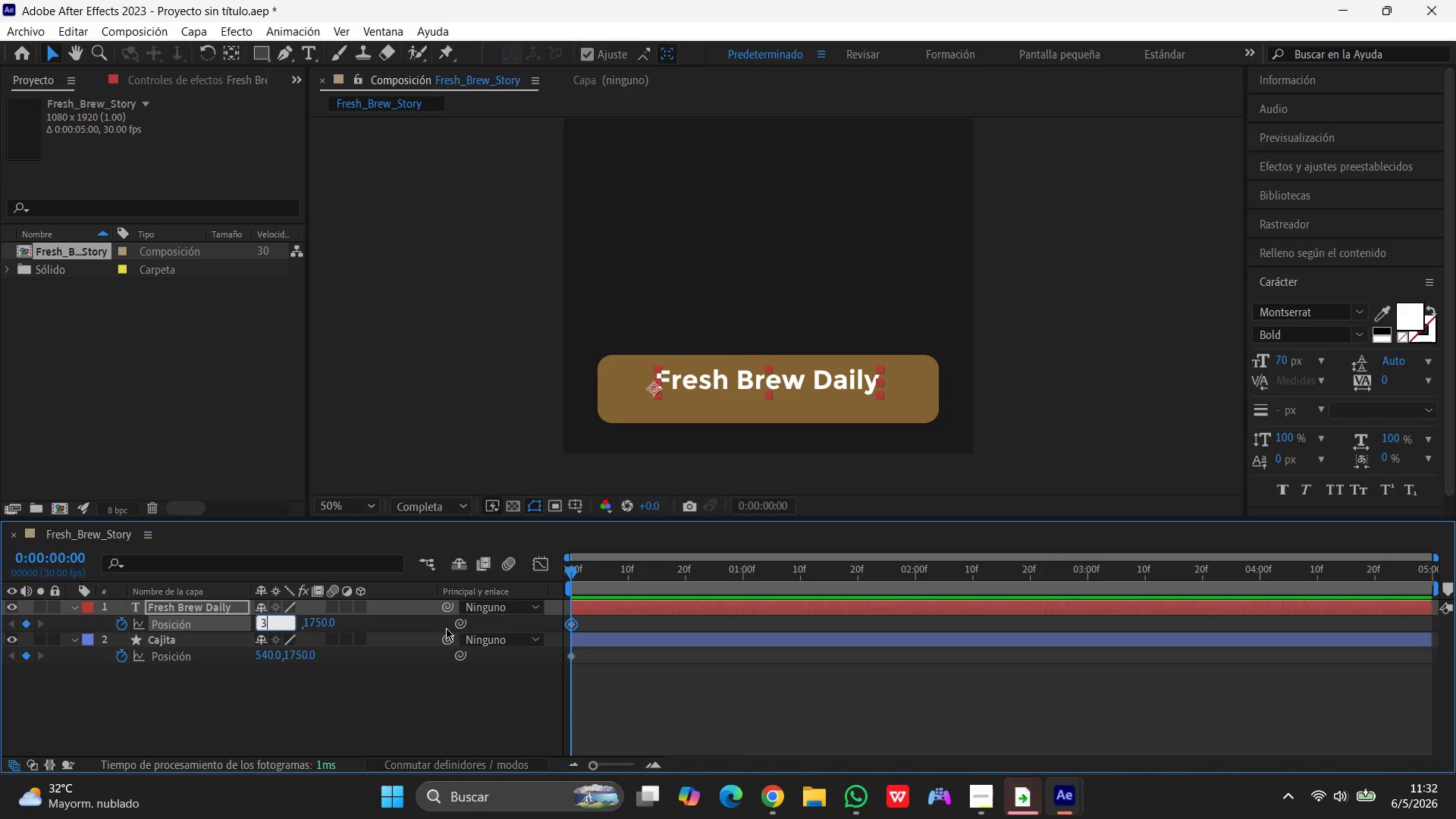 
key(Numpad0)
 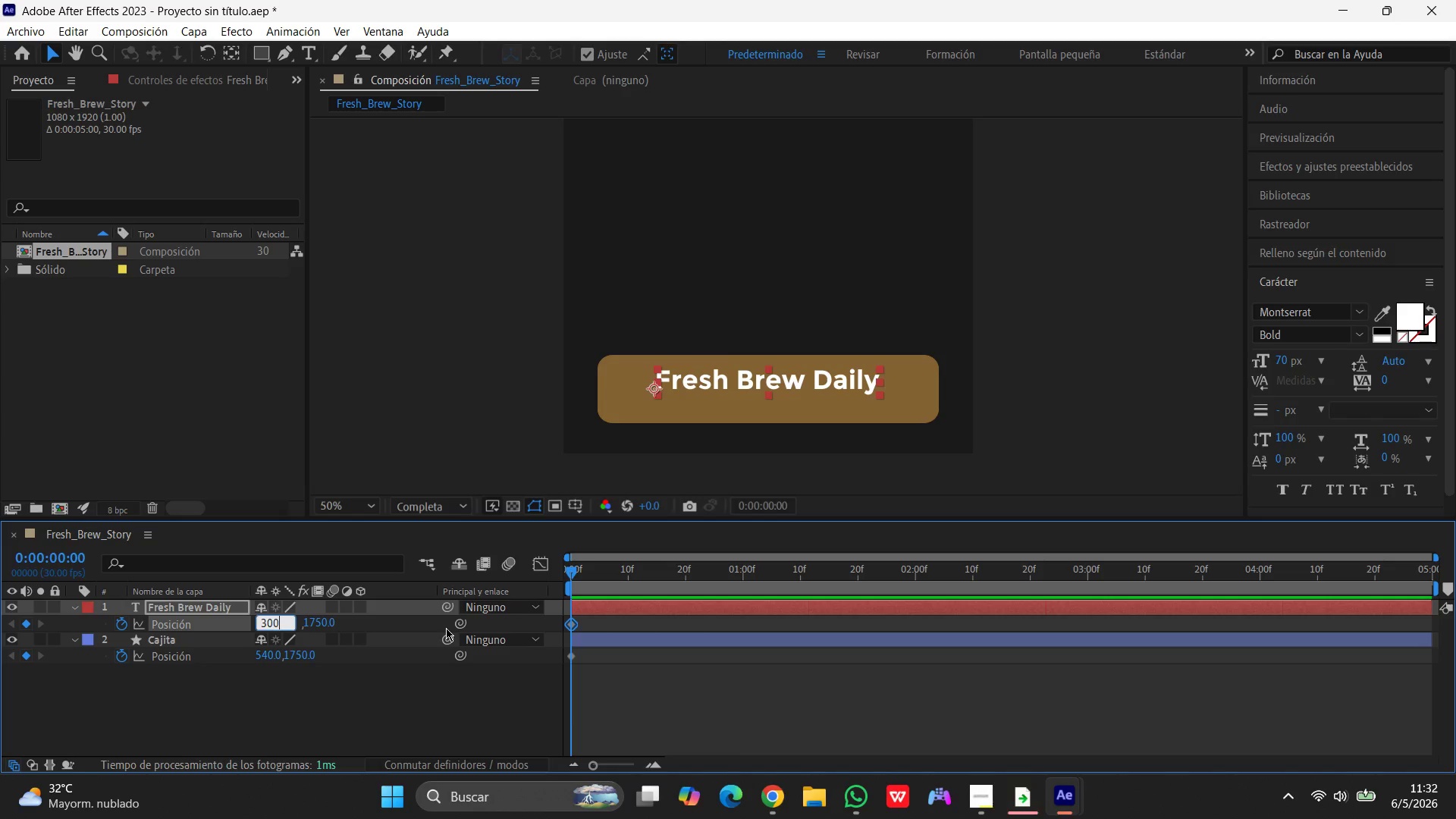 
key(Numpad0)
 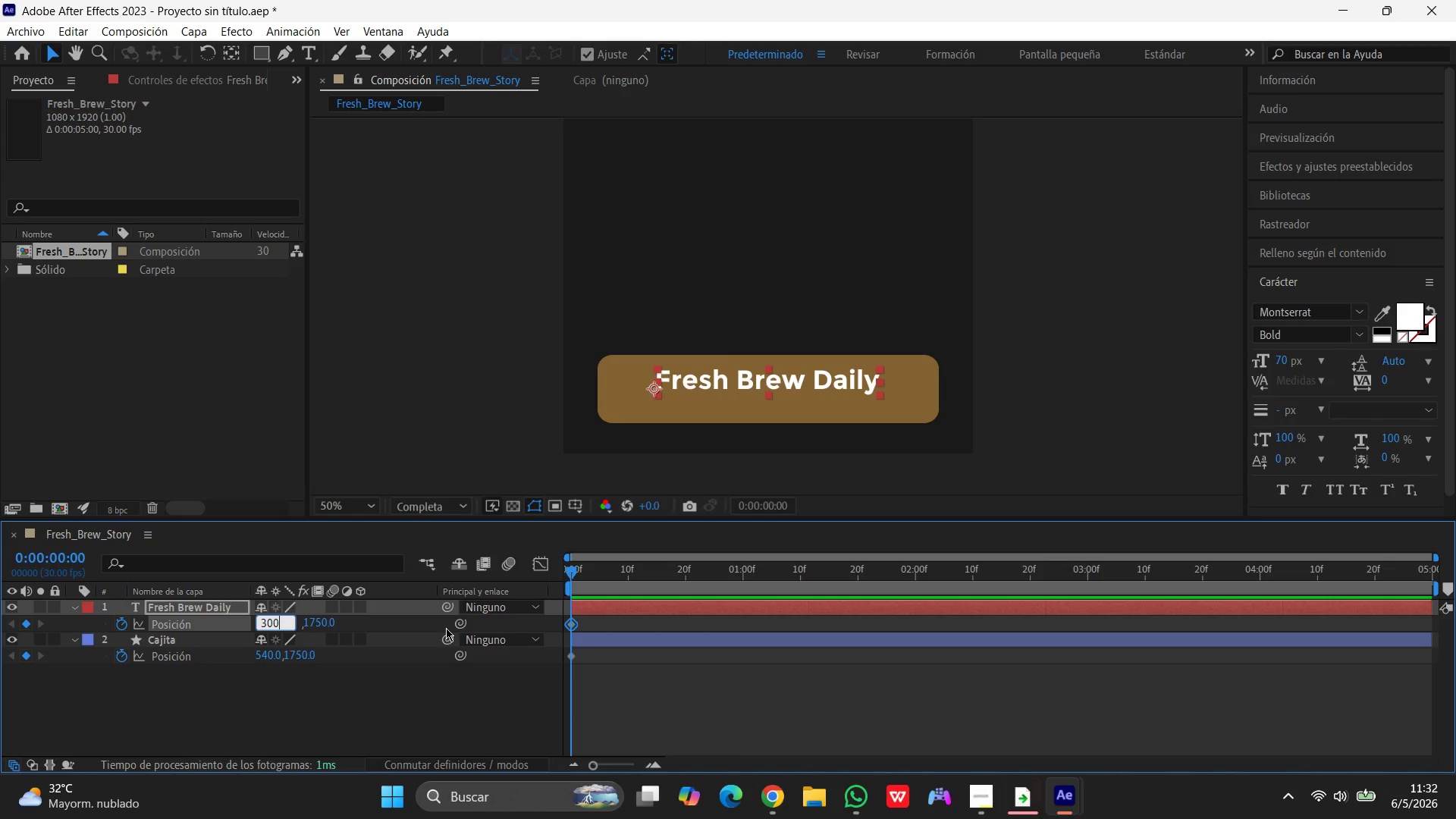 
key(Enter)
 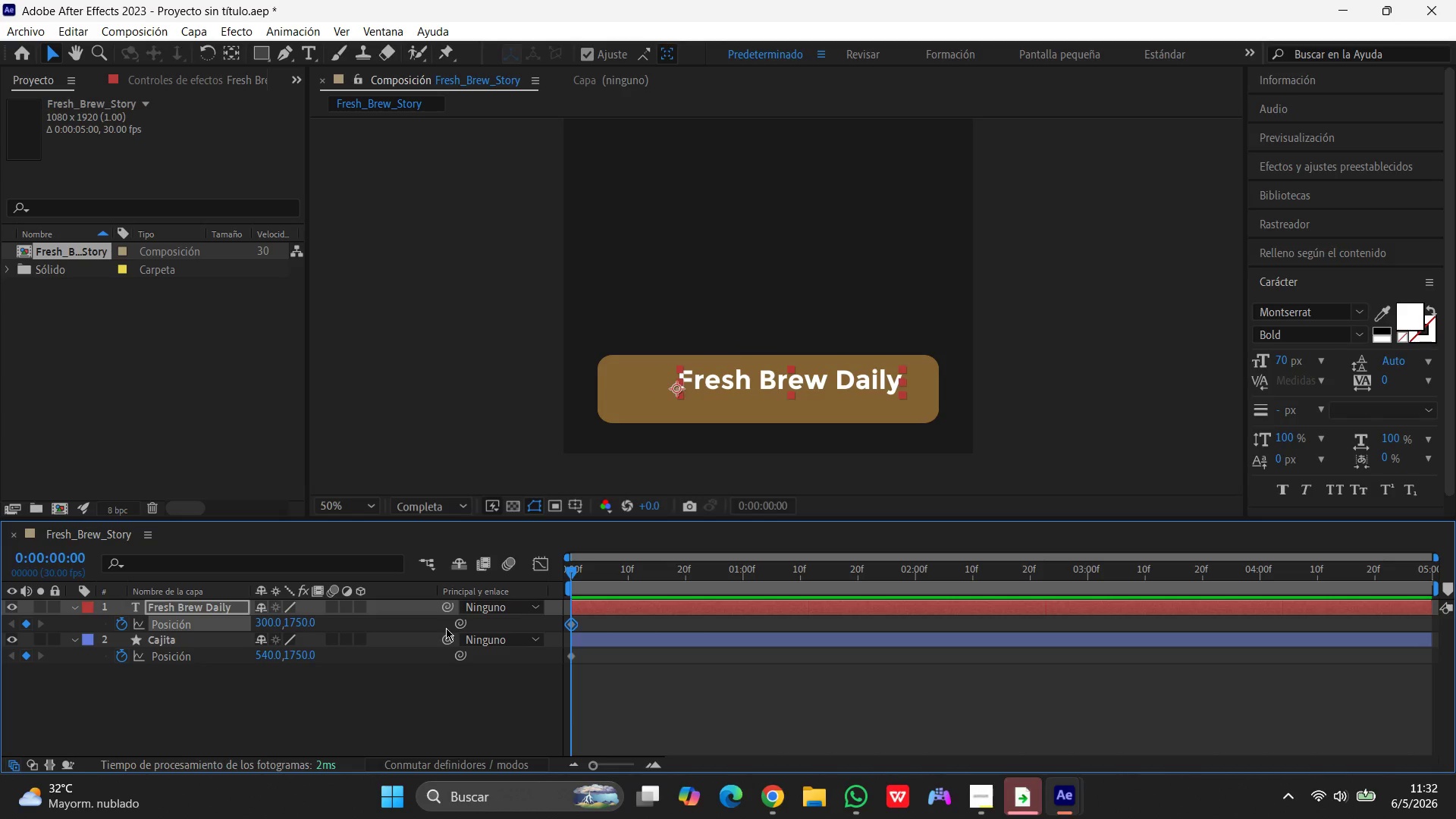 
key(Control+Z)
 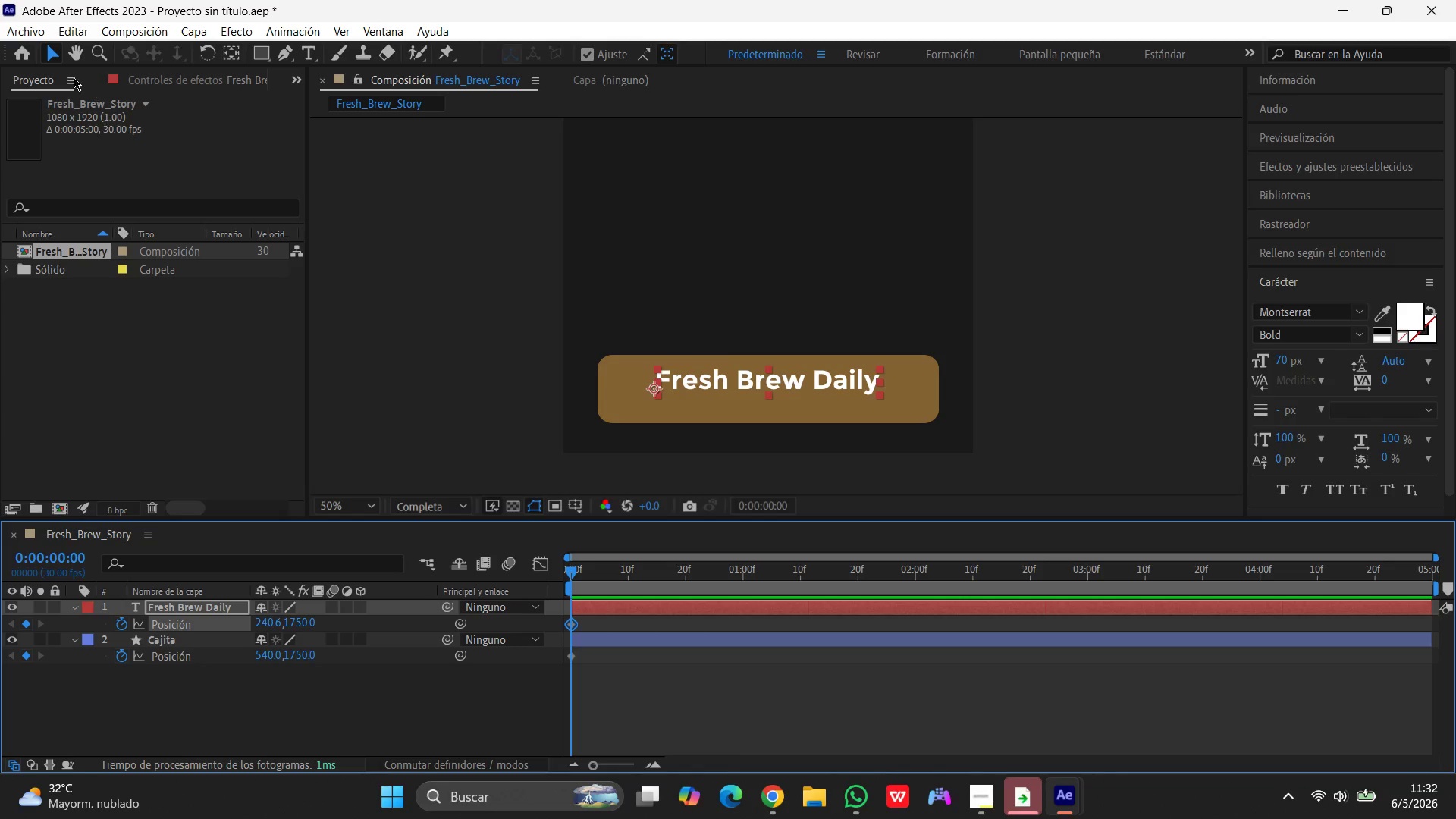 
wait(5.34)
 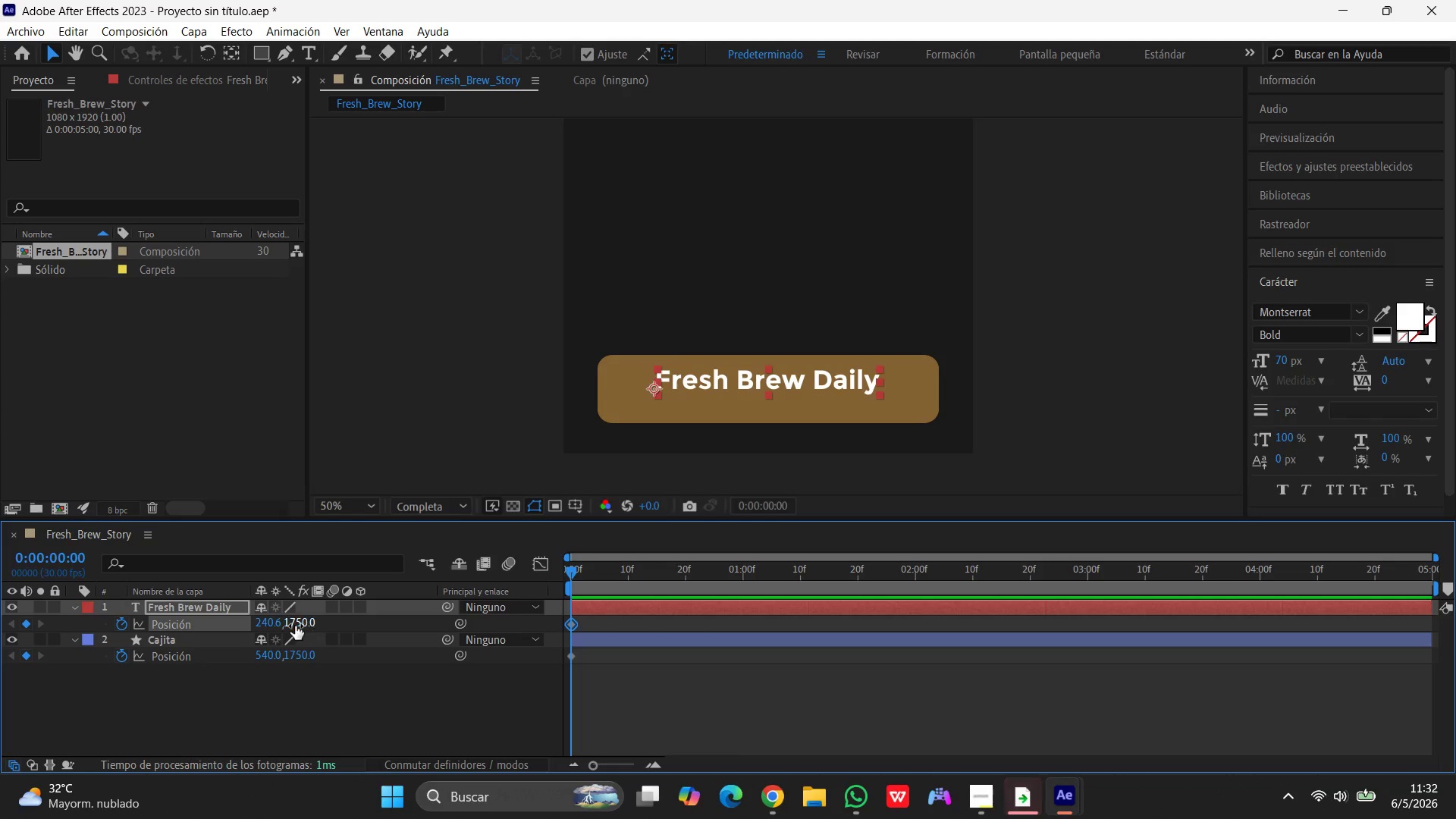 
left_click_drag(start_coordinate=[712, 381], to_coordinate=[714, 385])
 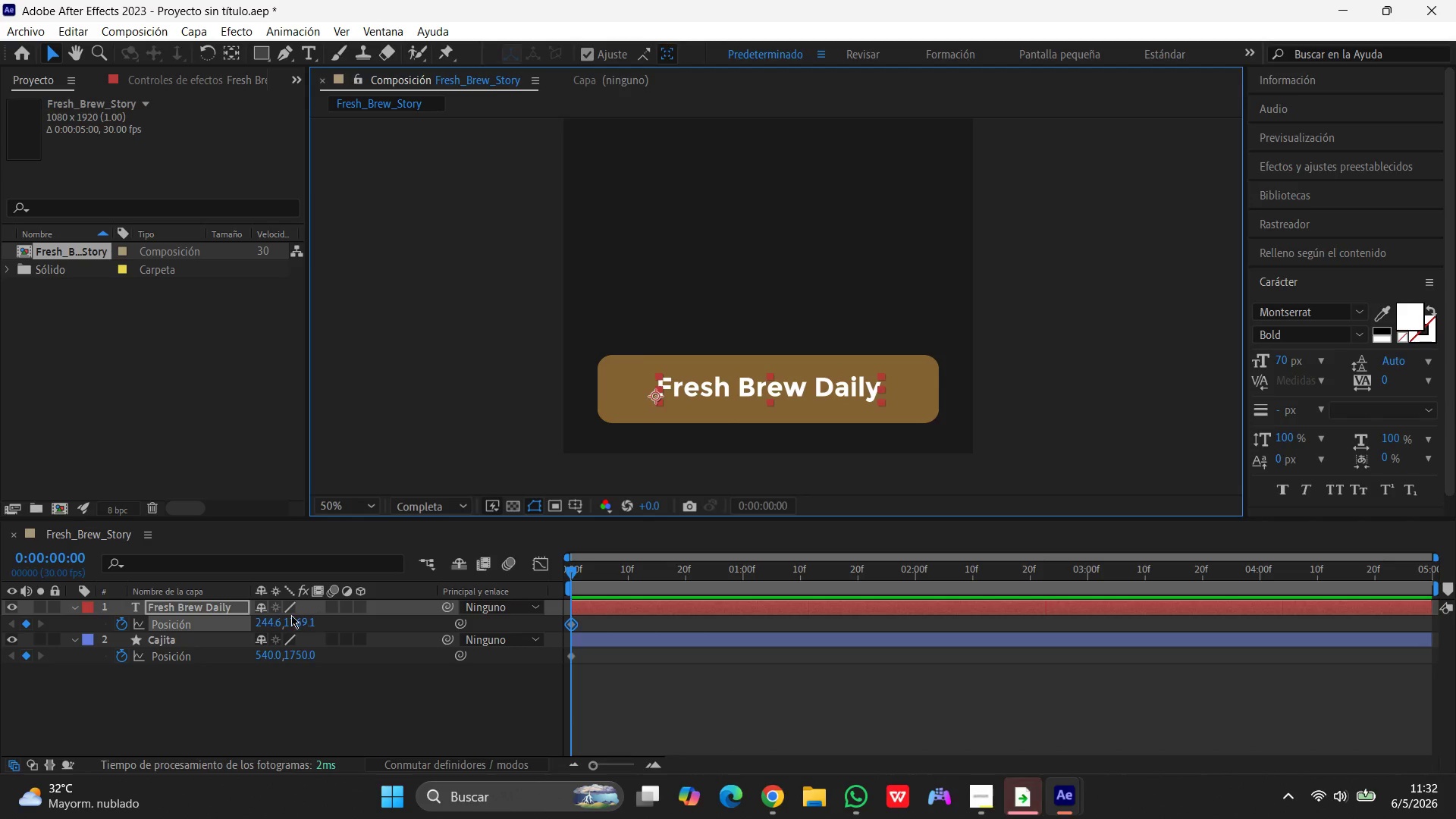 
left_click([268, 624])
 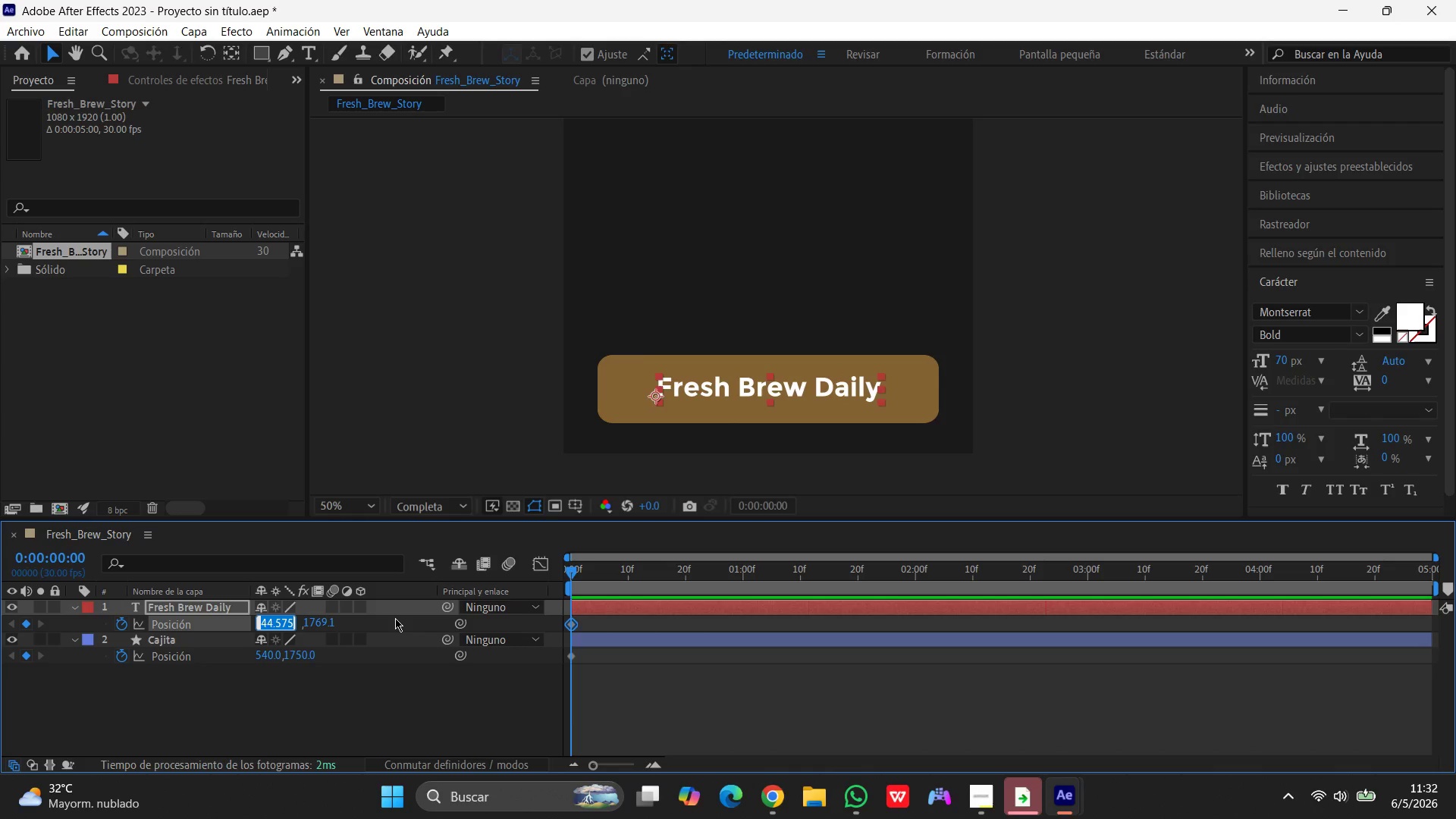 
key(Numpad2)
 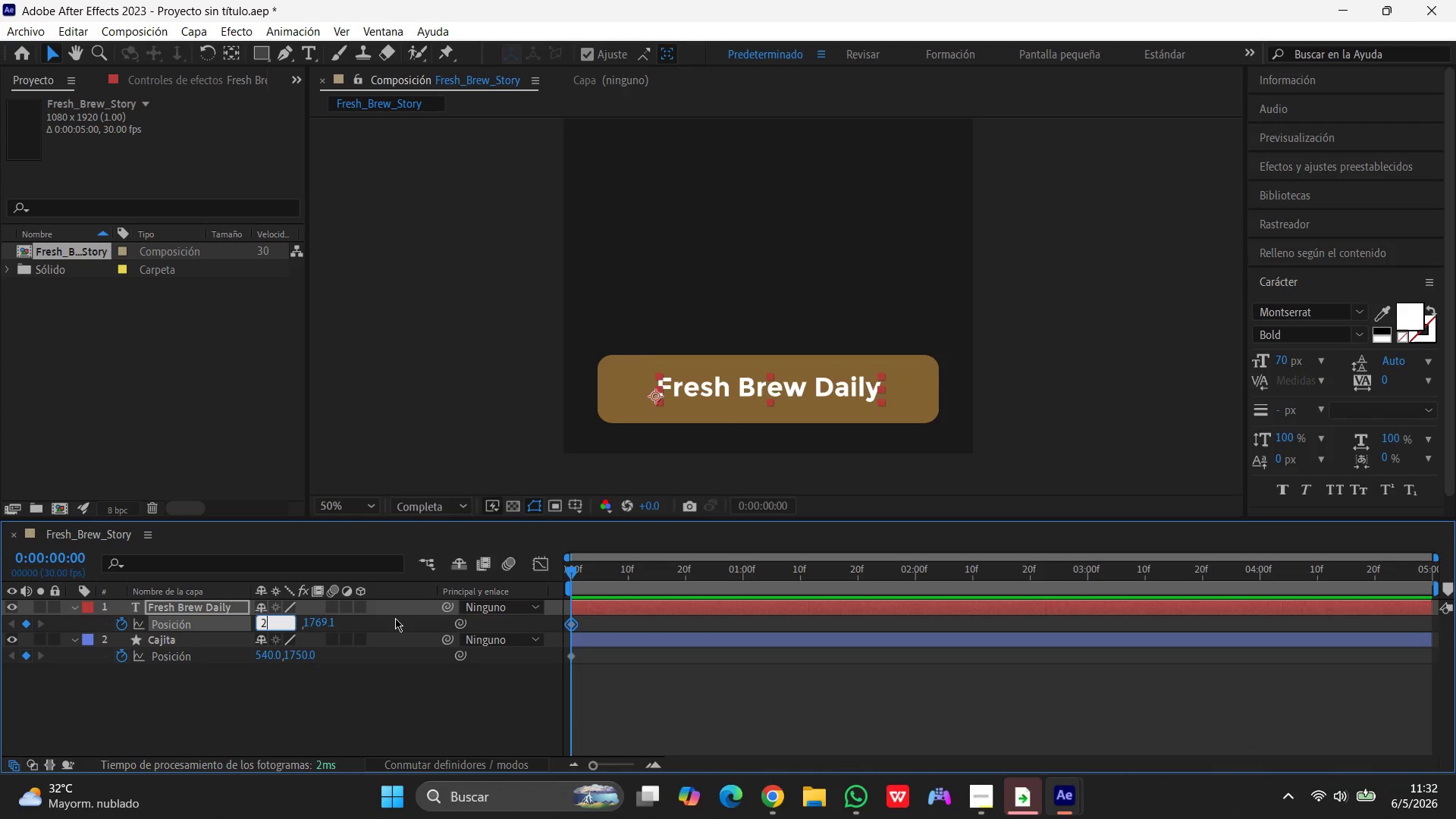 
key(Numpad5)
 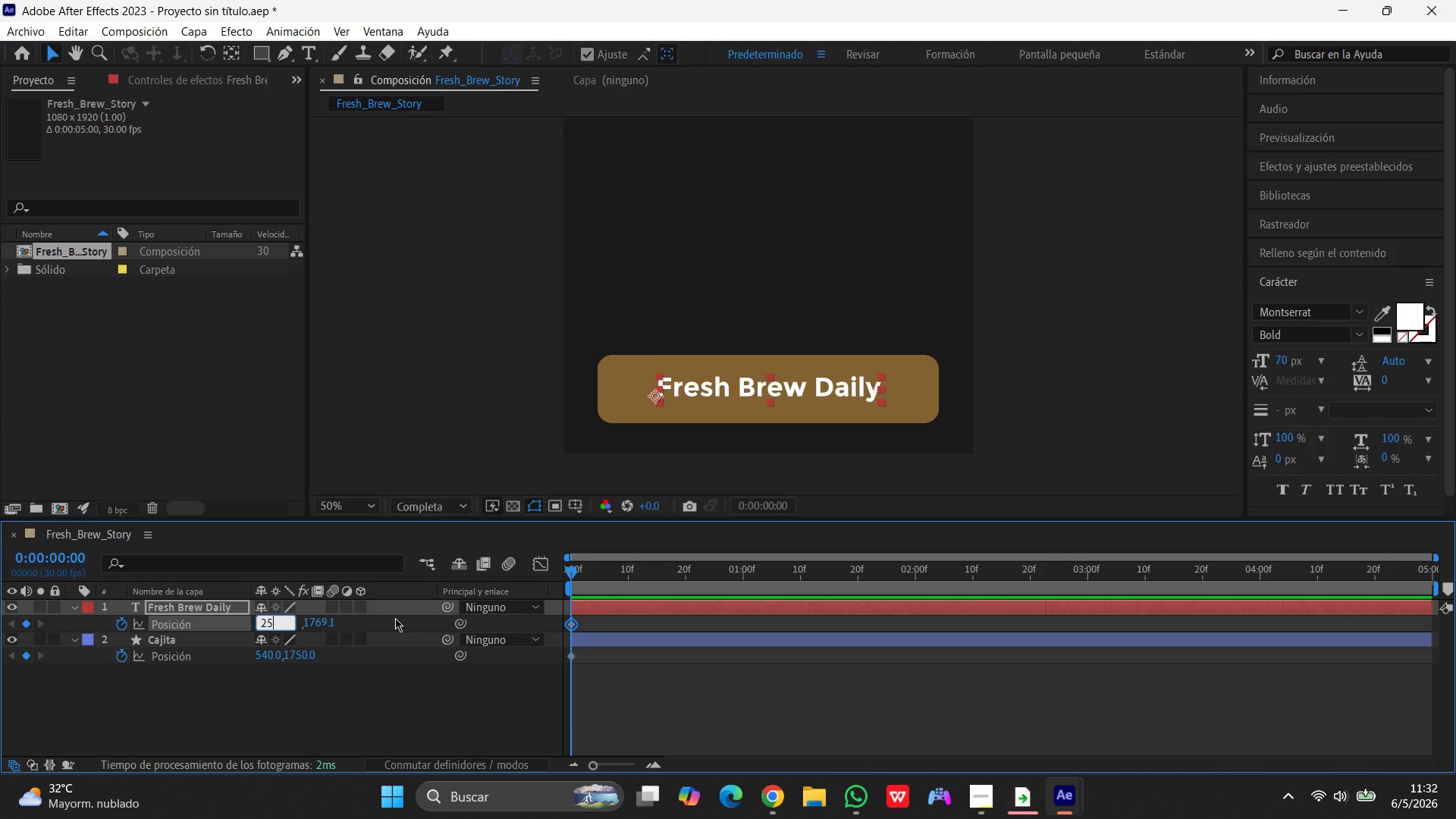 
key(Numpad0)
 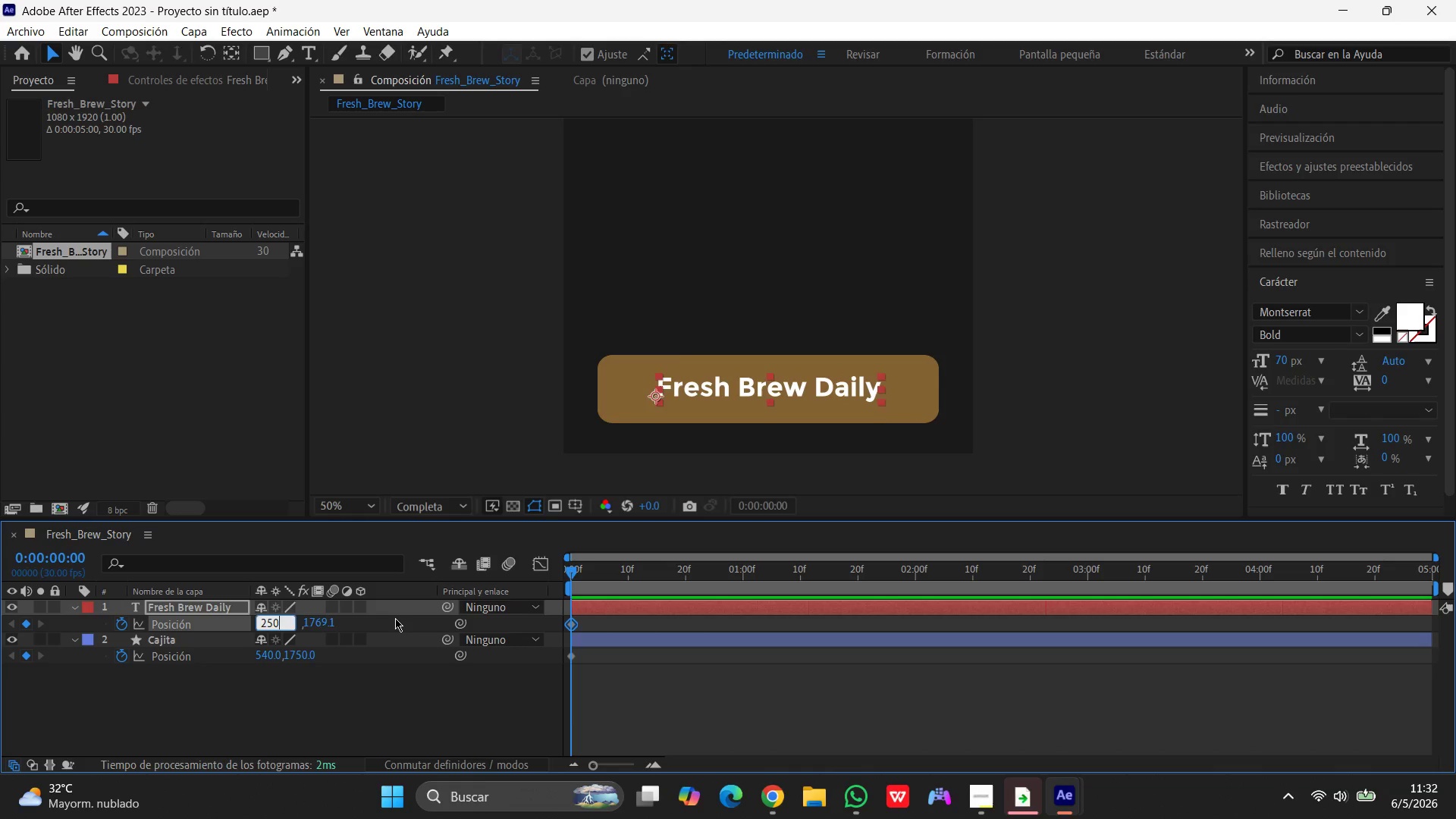 
key(Enter)
 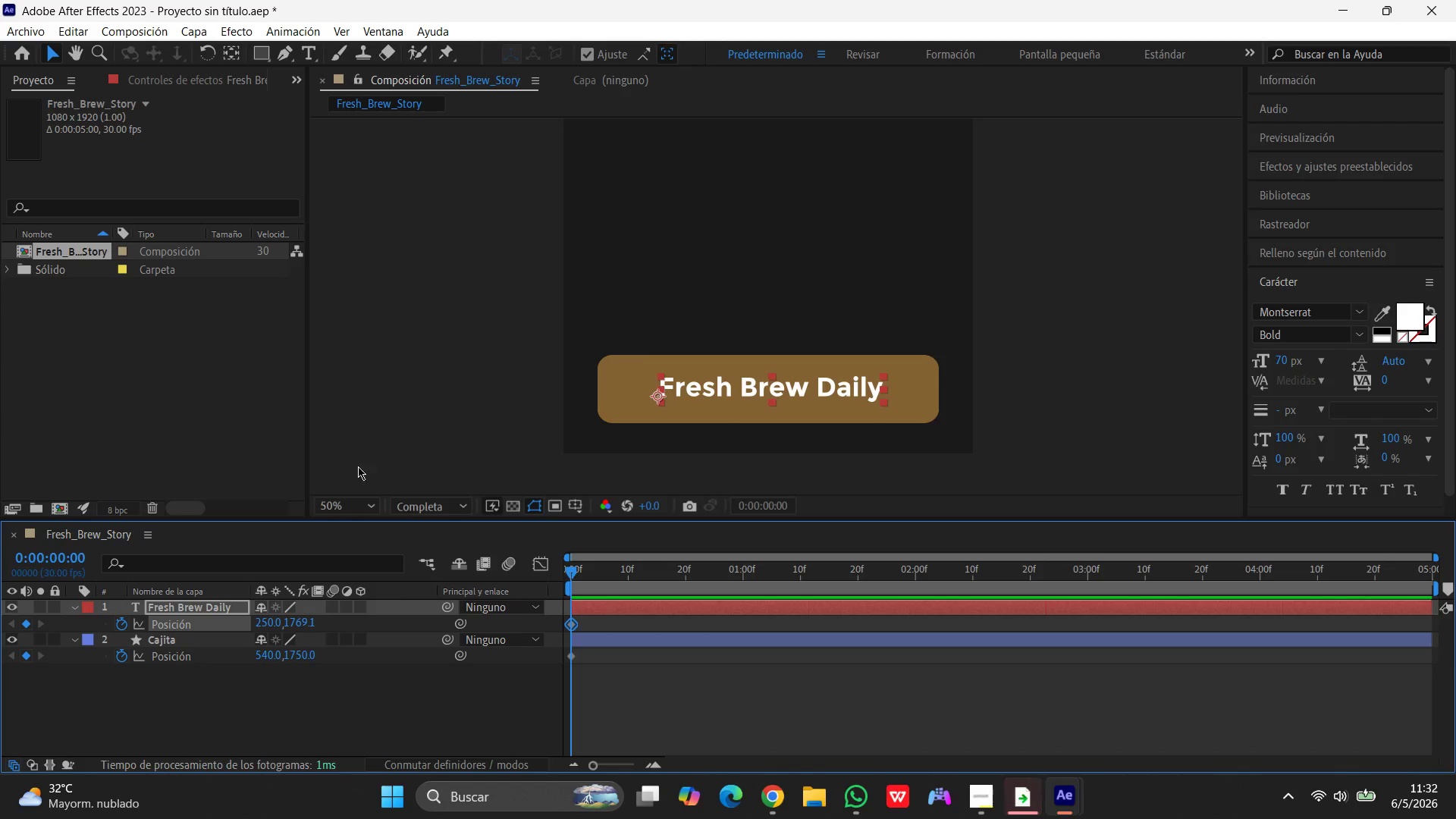 
left_click([398, 390])
 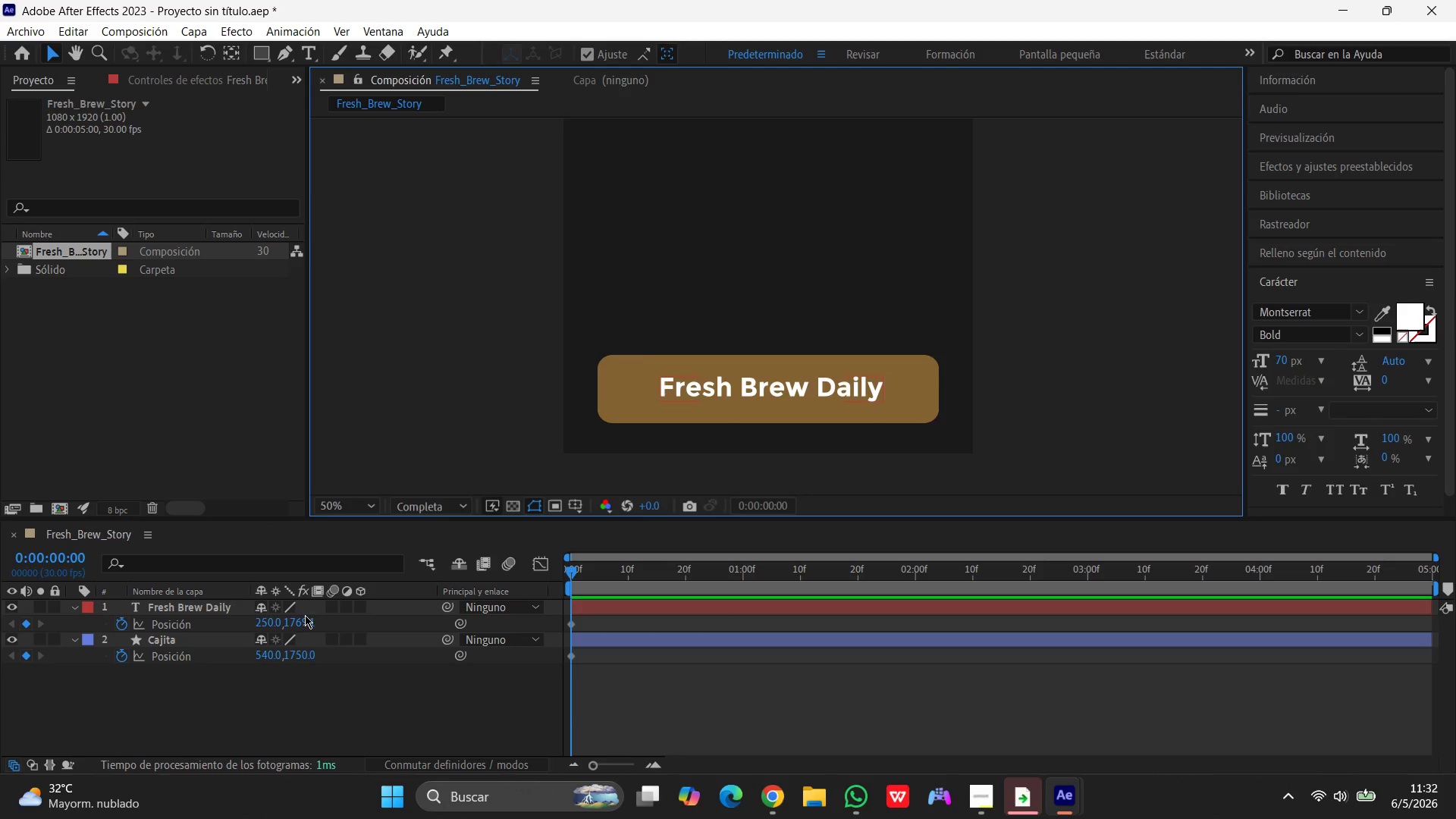 
left_click([304, 620])
 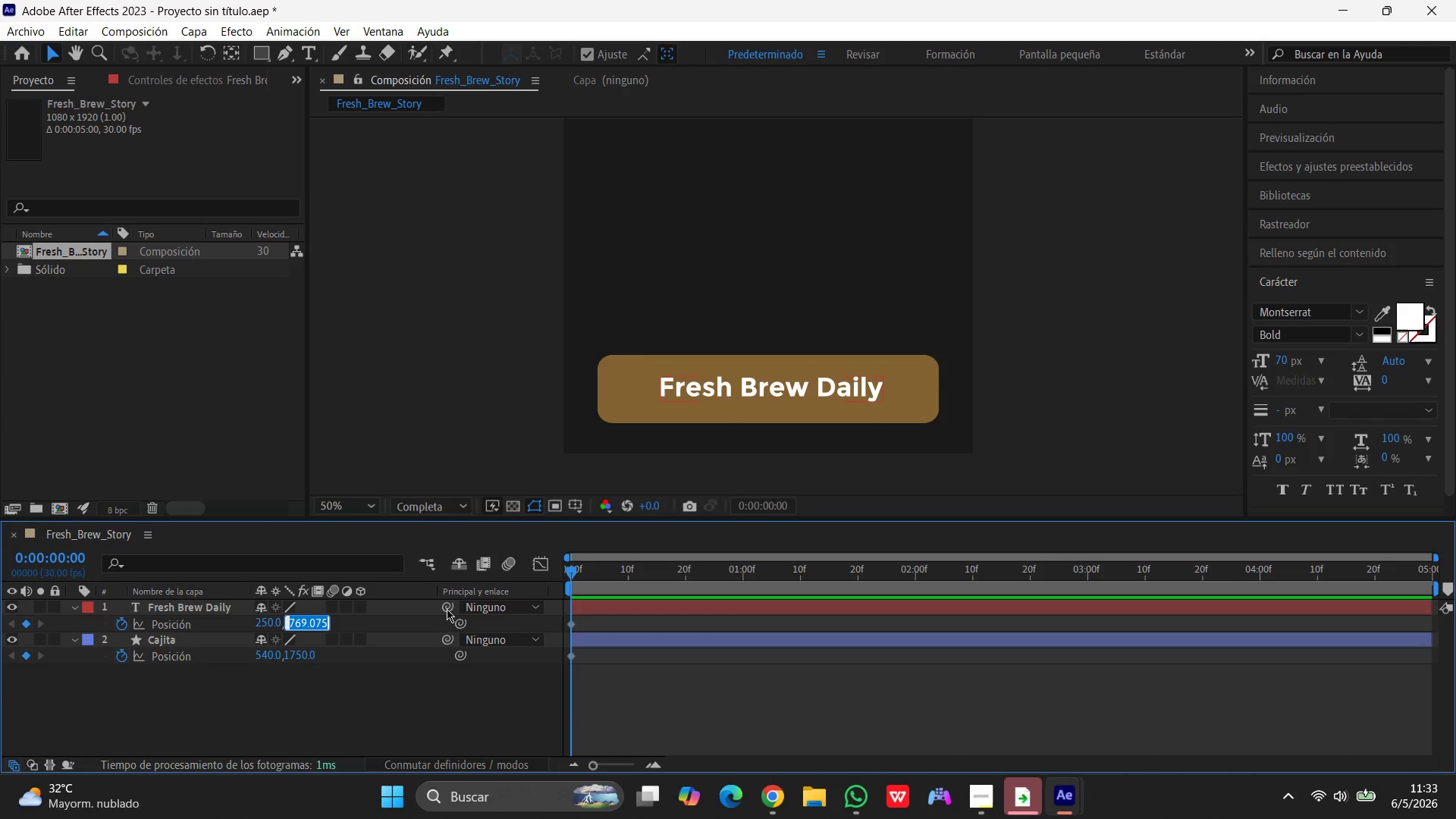 
key(Numpad1)
 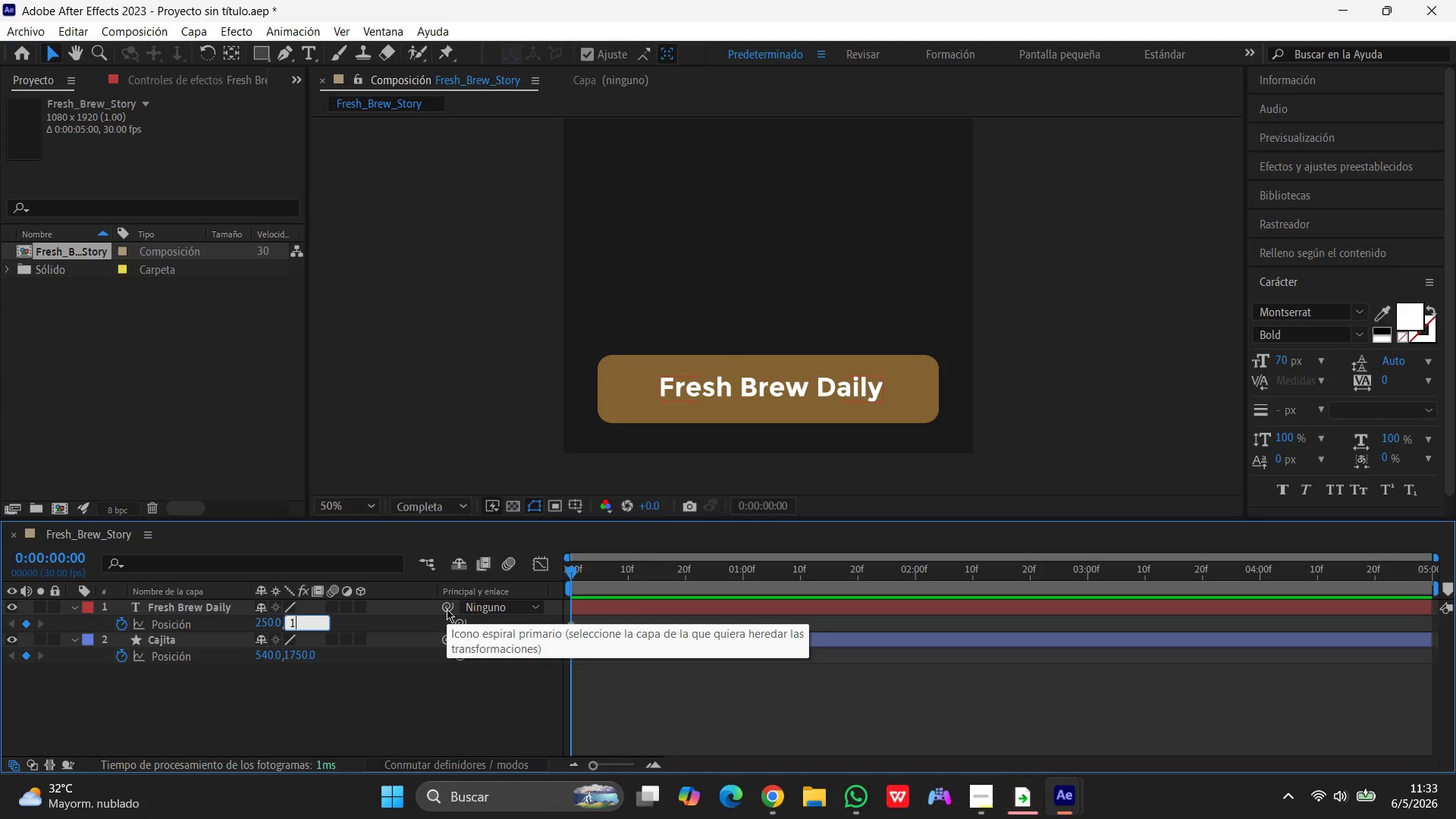 
key(Numpad7)
 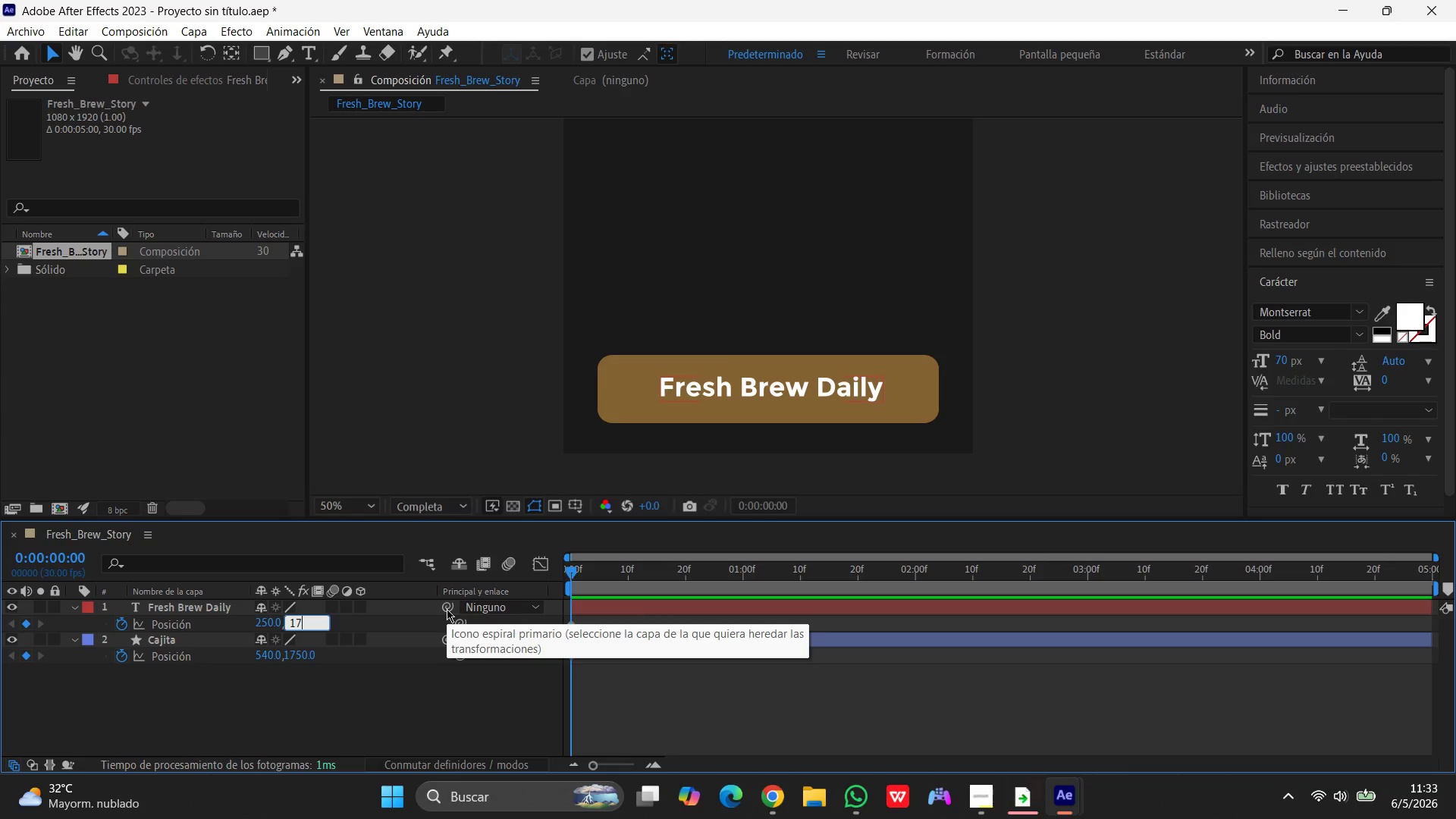 
key(Numpad5)
 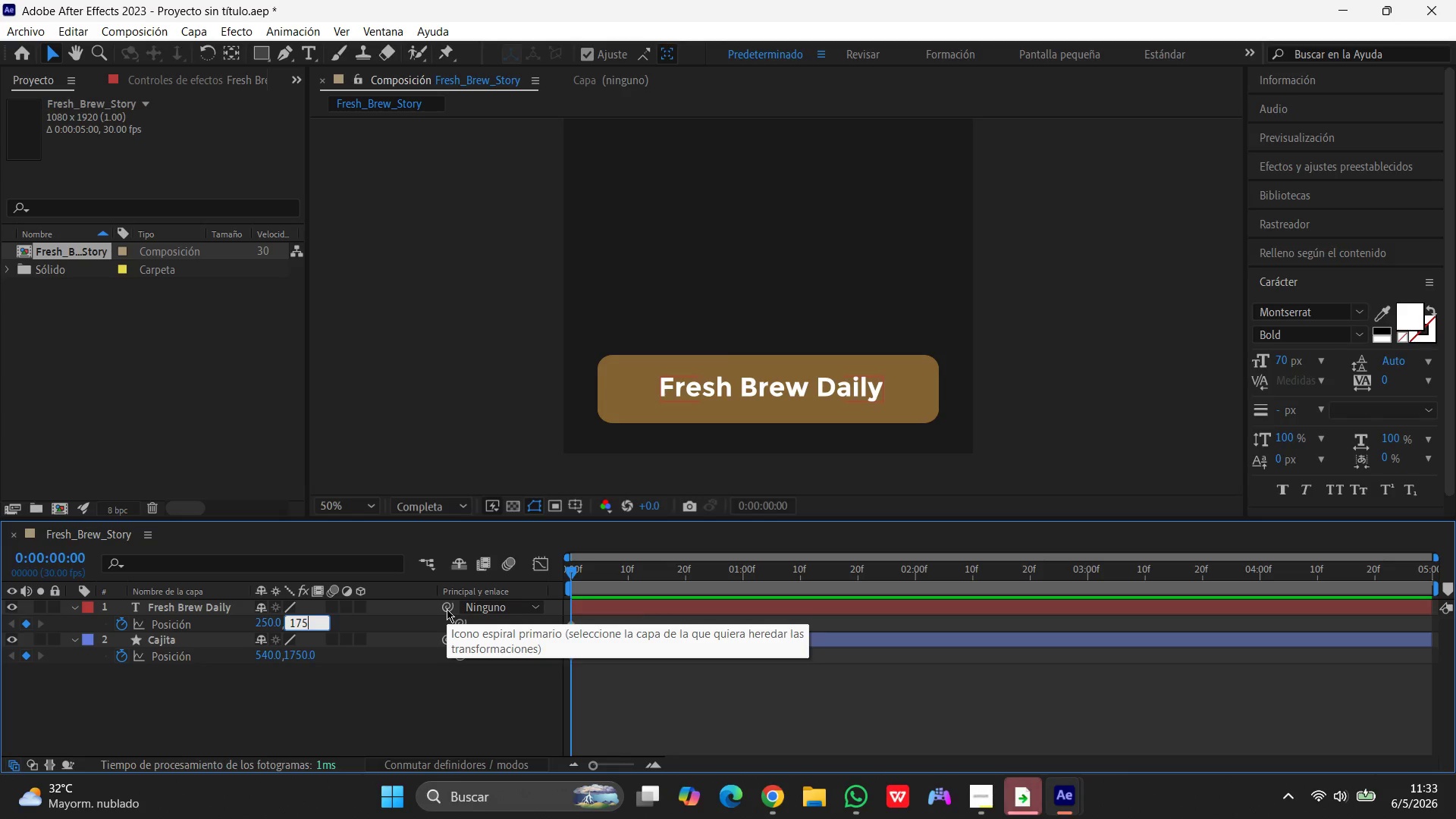 
key(Numpad0)
 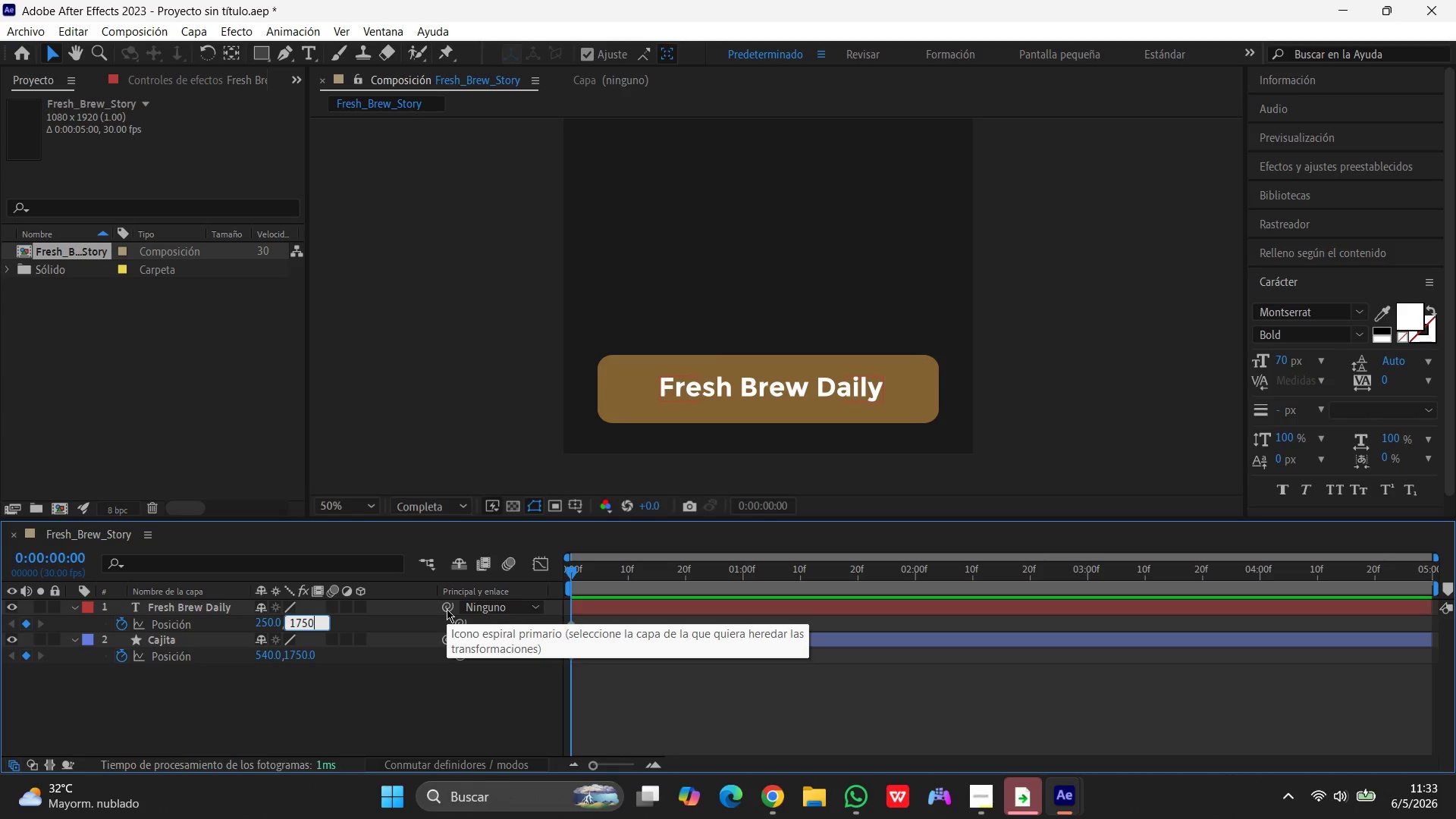 
key(Enter)
 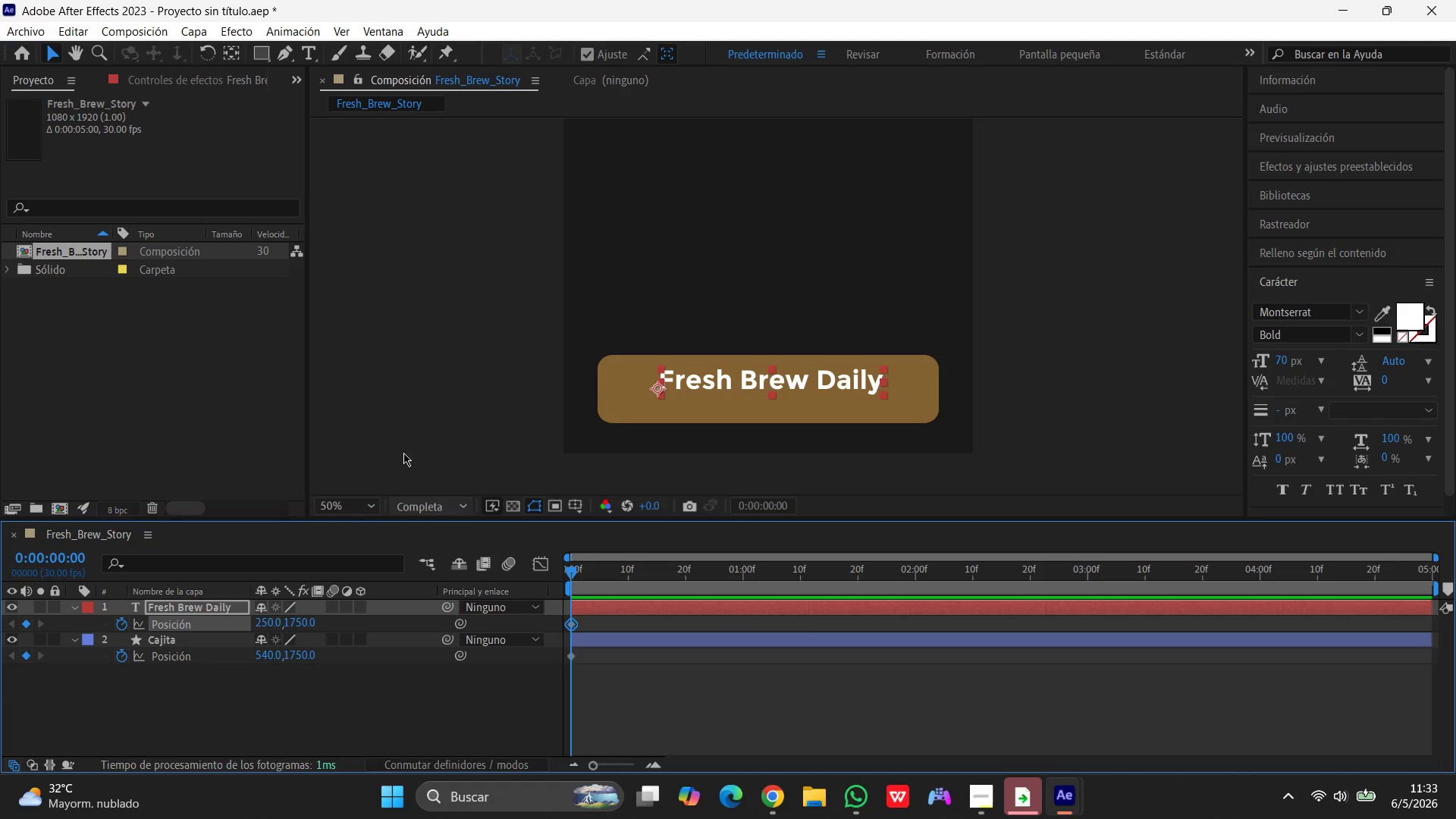 
left_click([388, 394])
 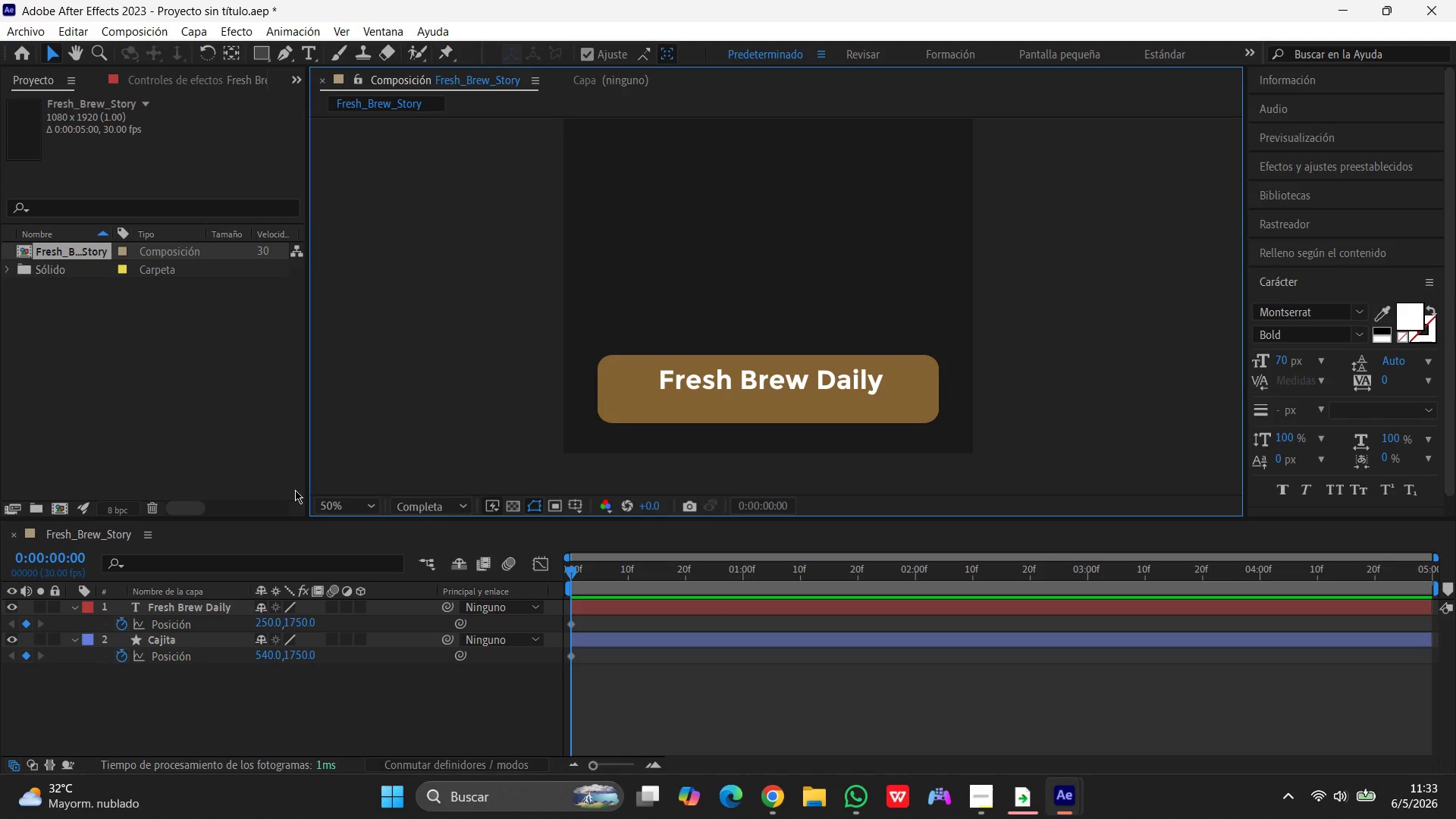 
wait(10.81)
 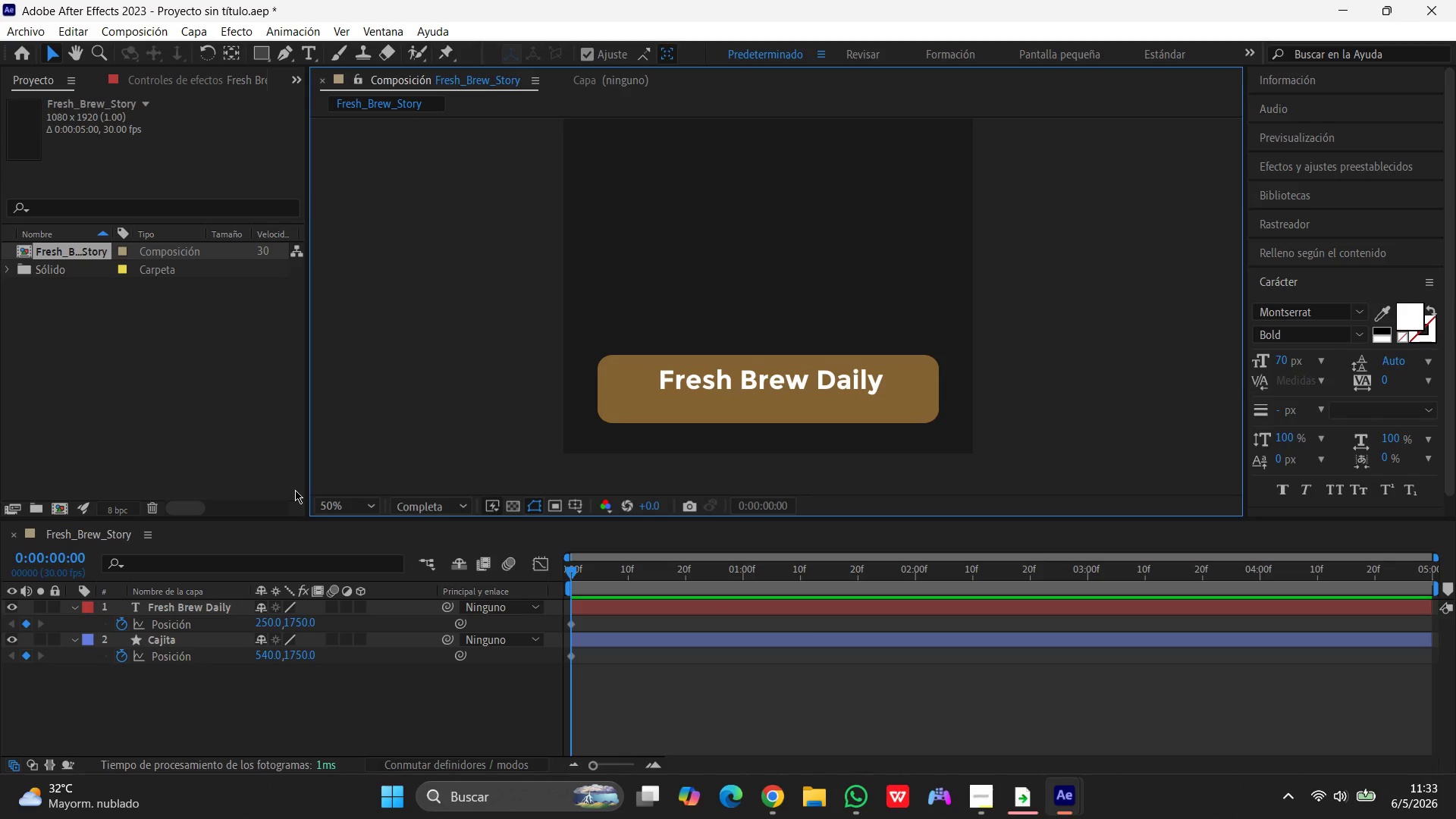 
left_click([457, 745])
 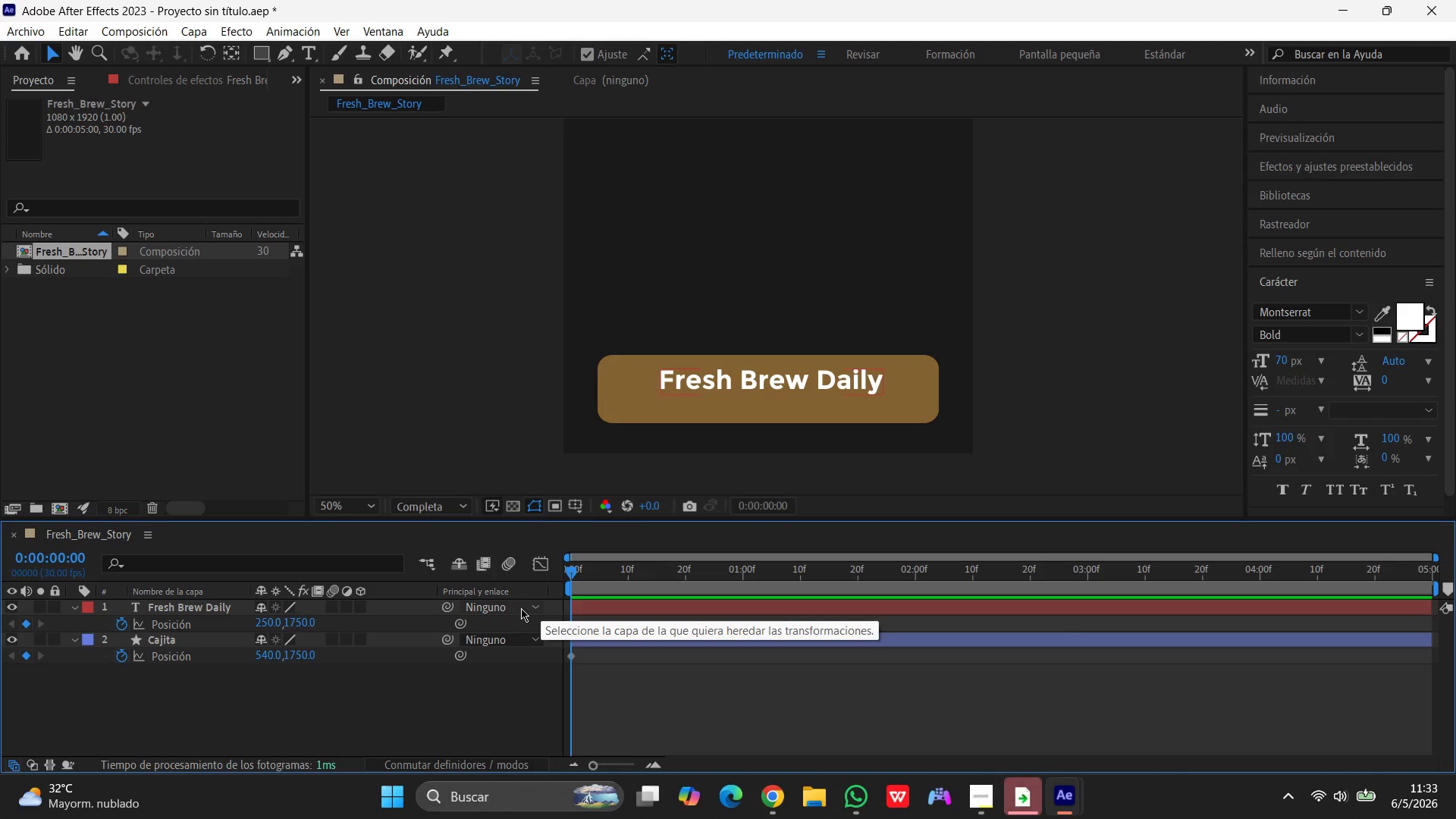 
wait(12.06)
 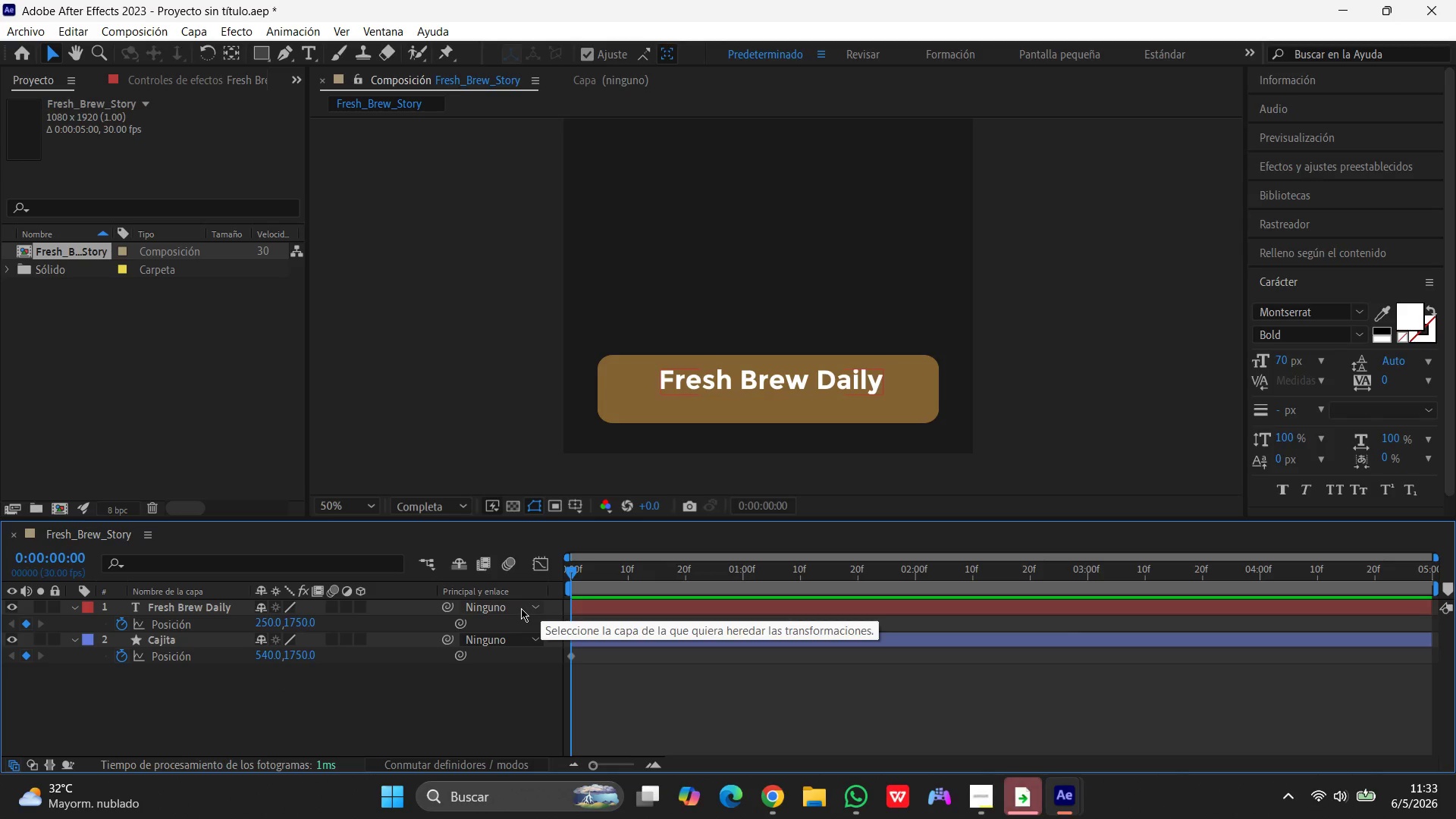 
left_click_drag(start_coordinate=[450, 605], to_coordinate=[155, 644])
 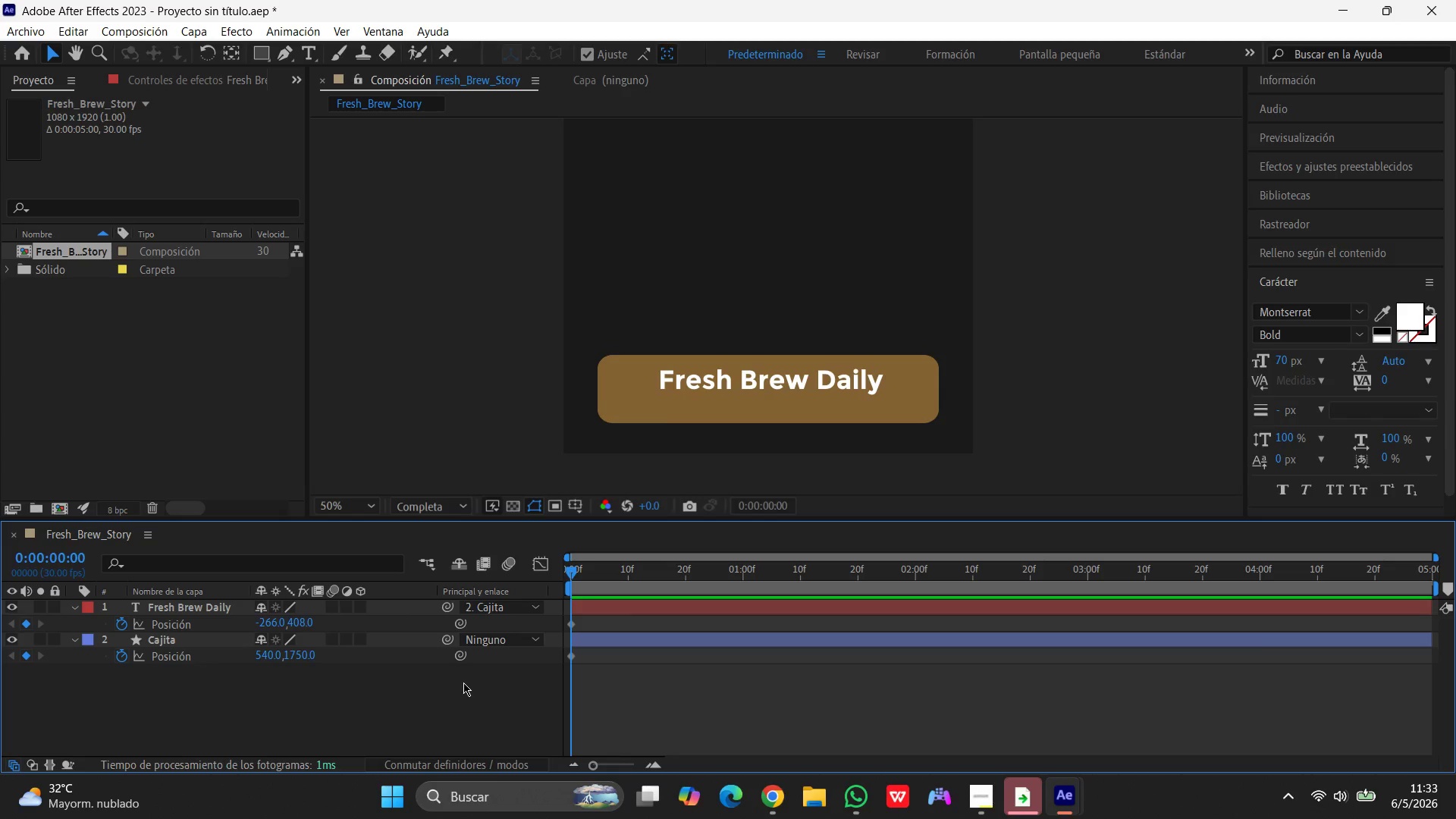 
wait(8.23)
 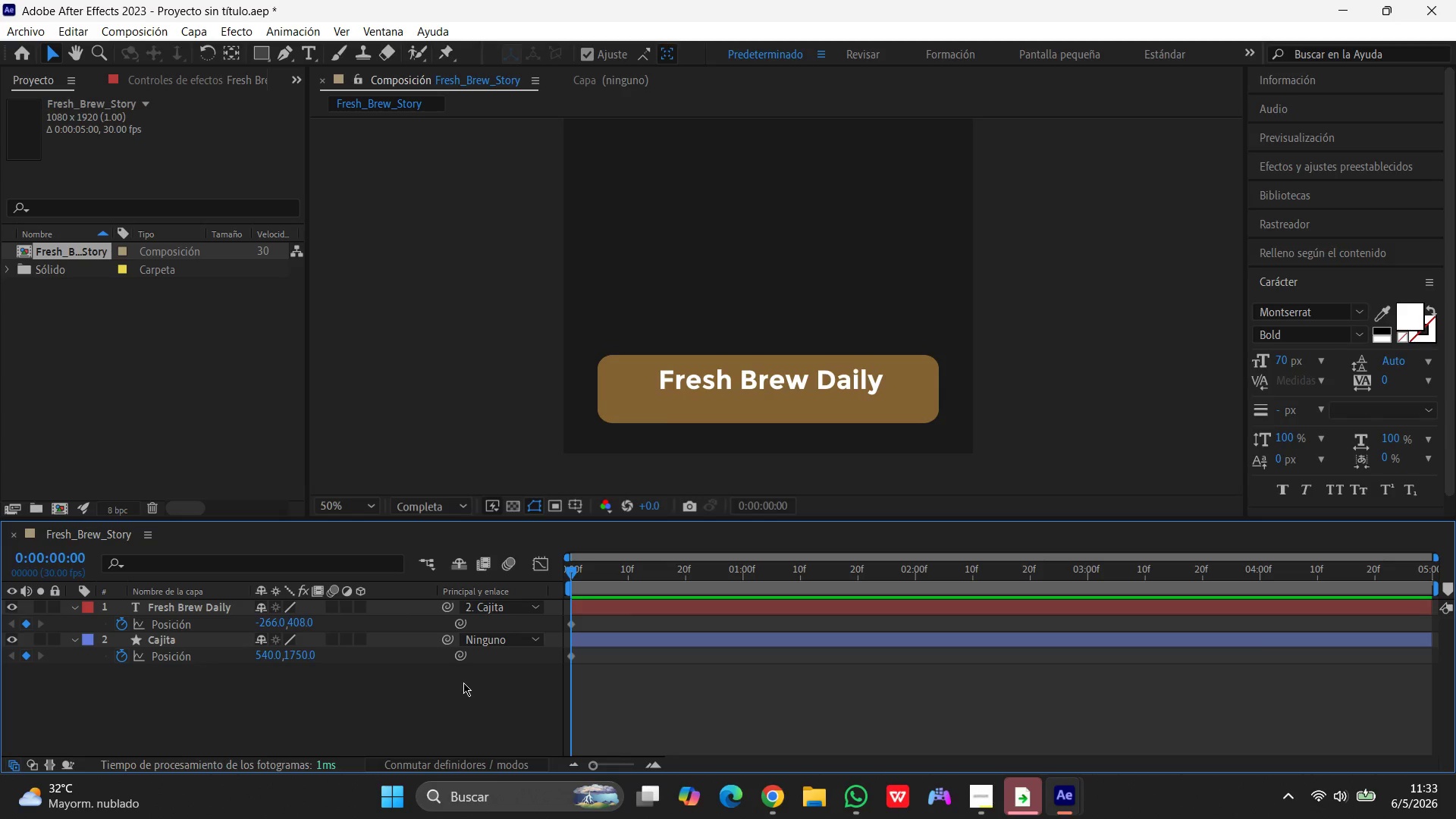 
key(Space)
 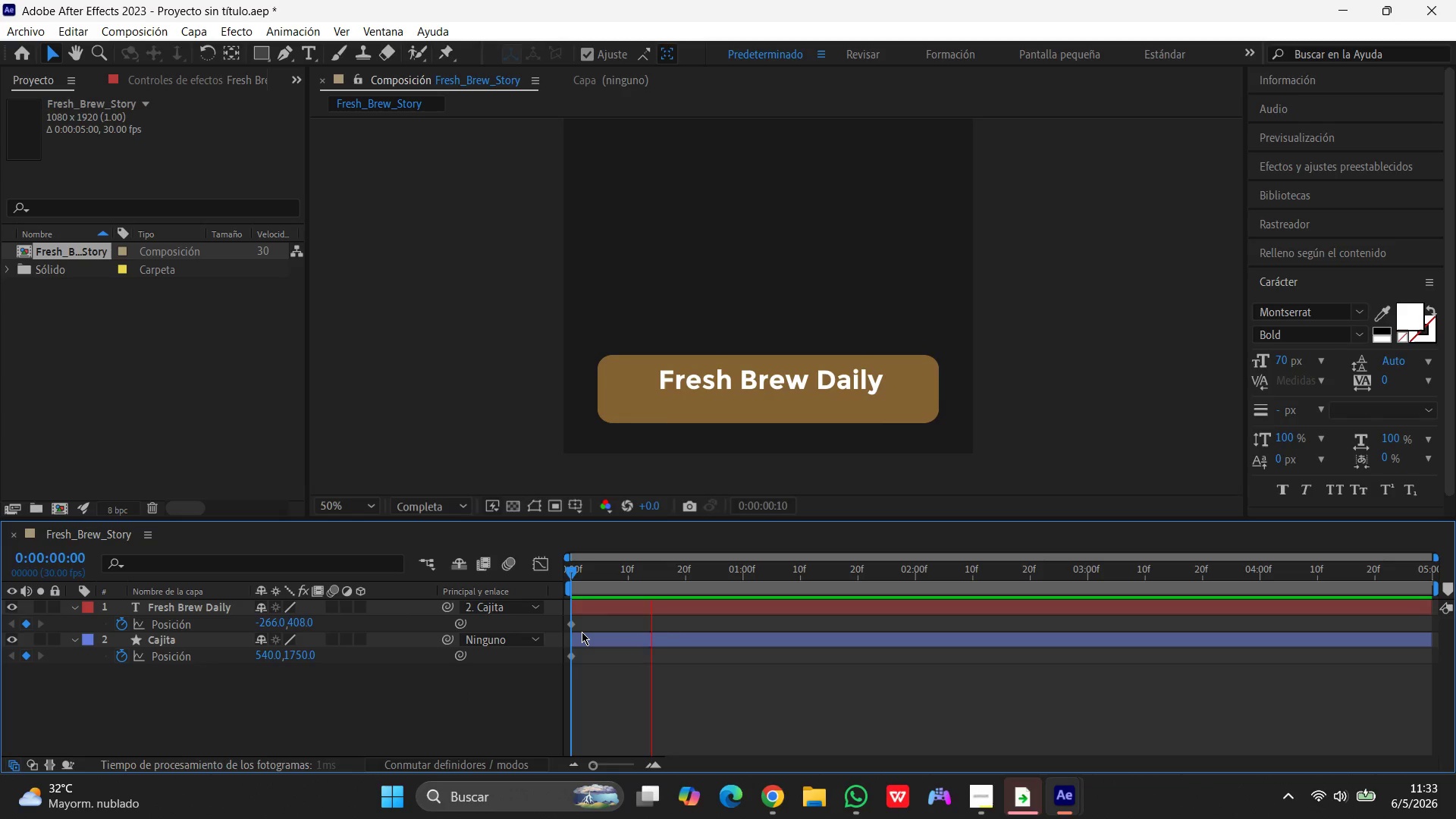 
key(Space)
 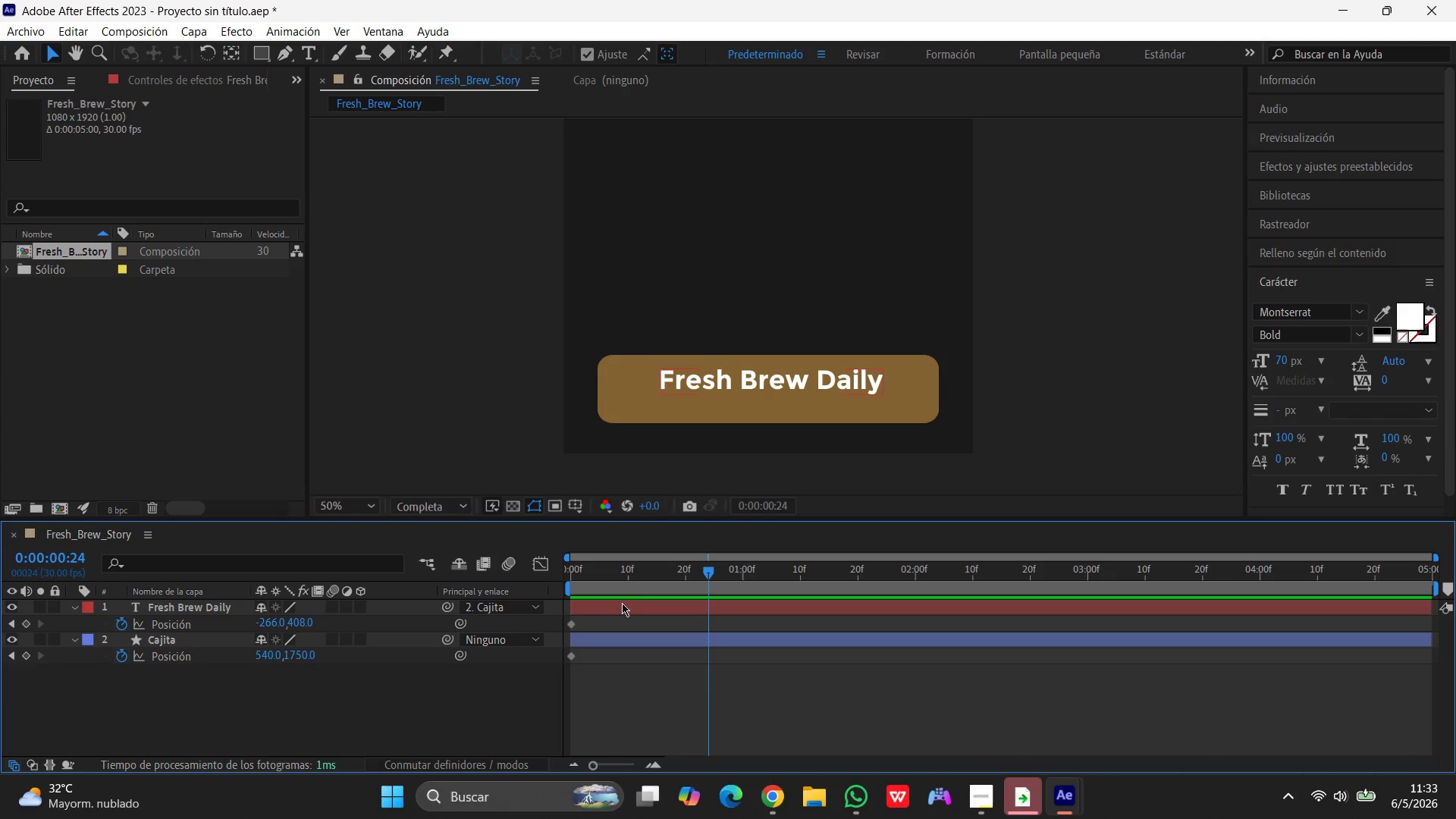 
wait(5.53)
 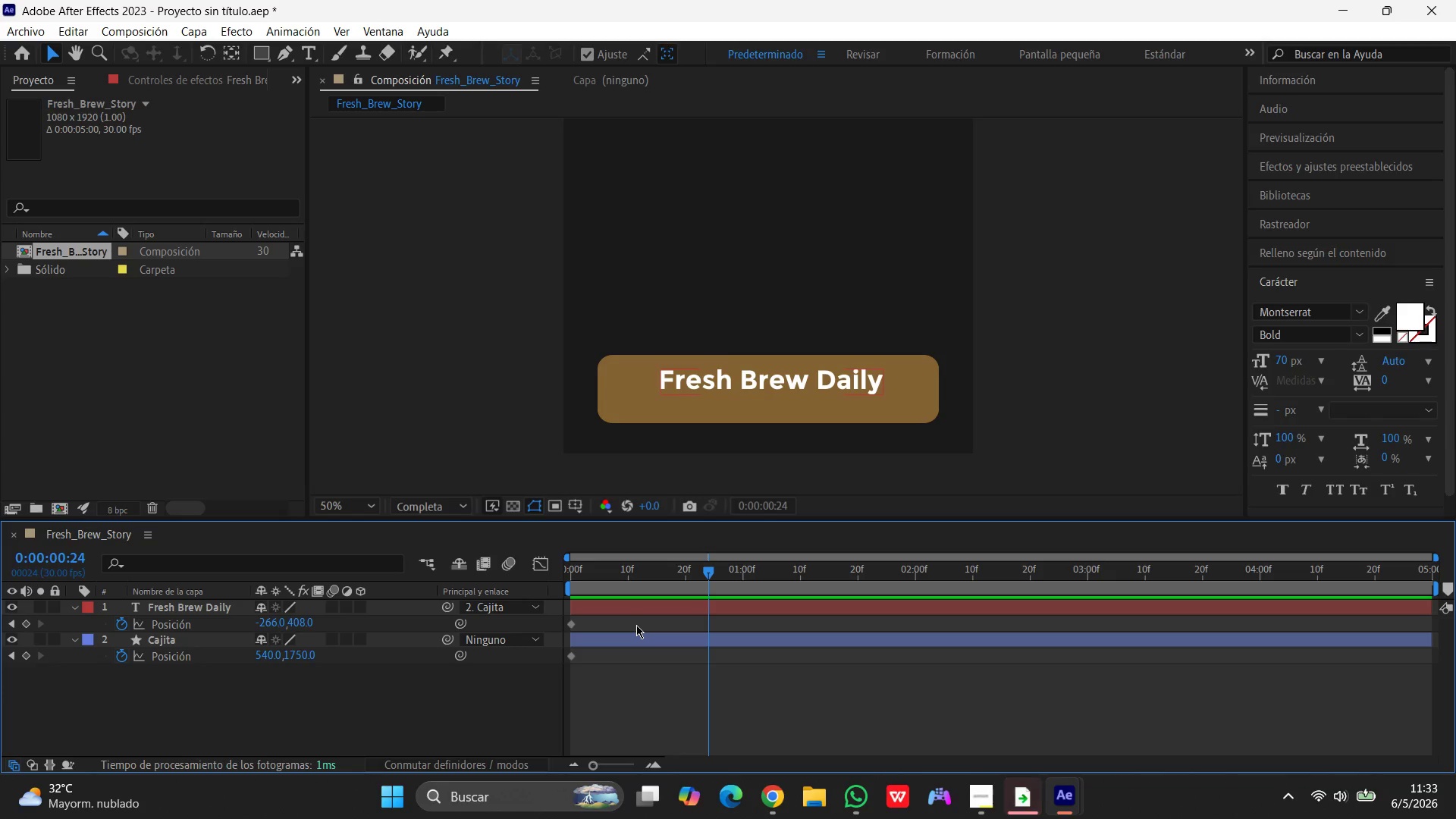 
left_click_drag(start_coordinate=[708, 570], to_coordinate=[464, 575])
 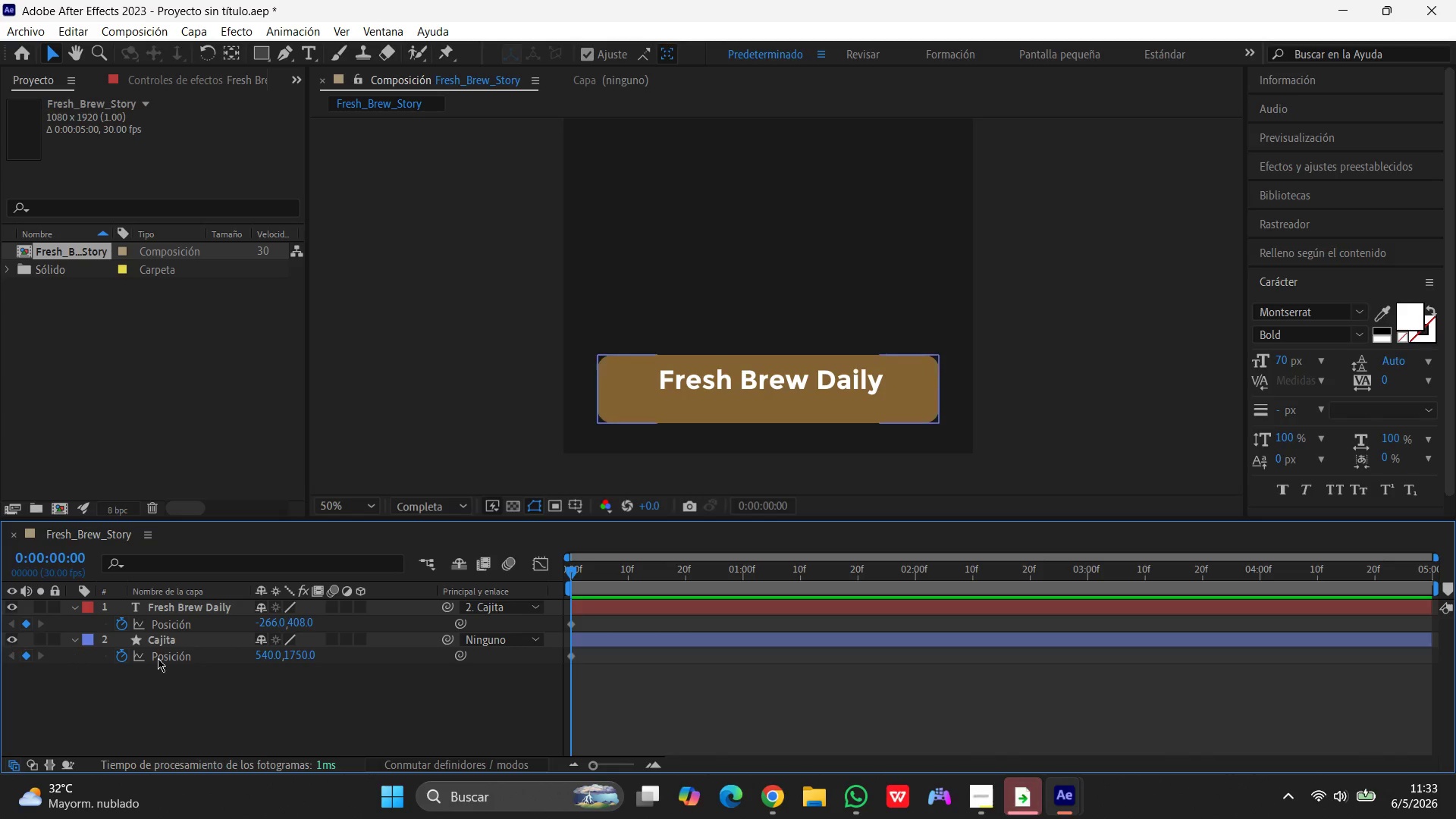 
wait(11.69)
 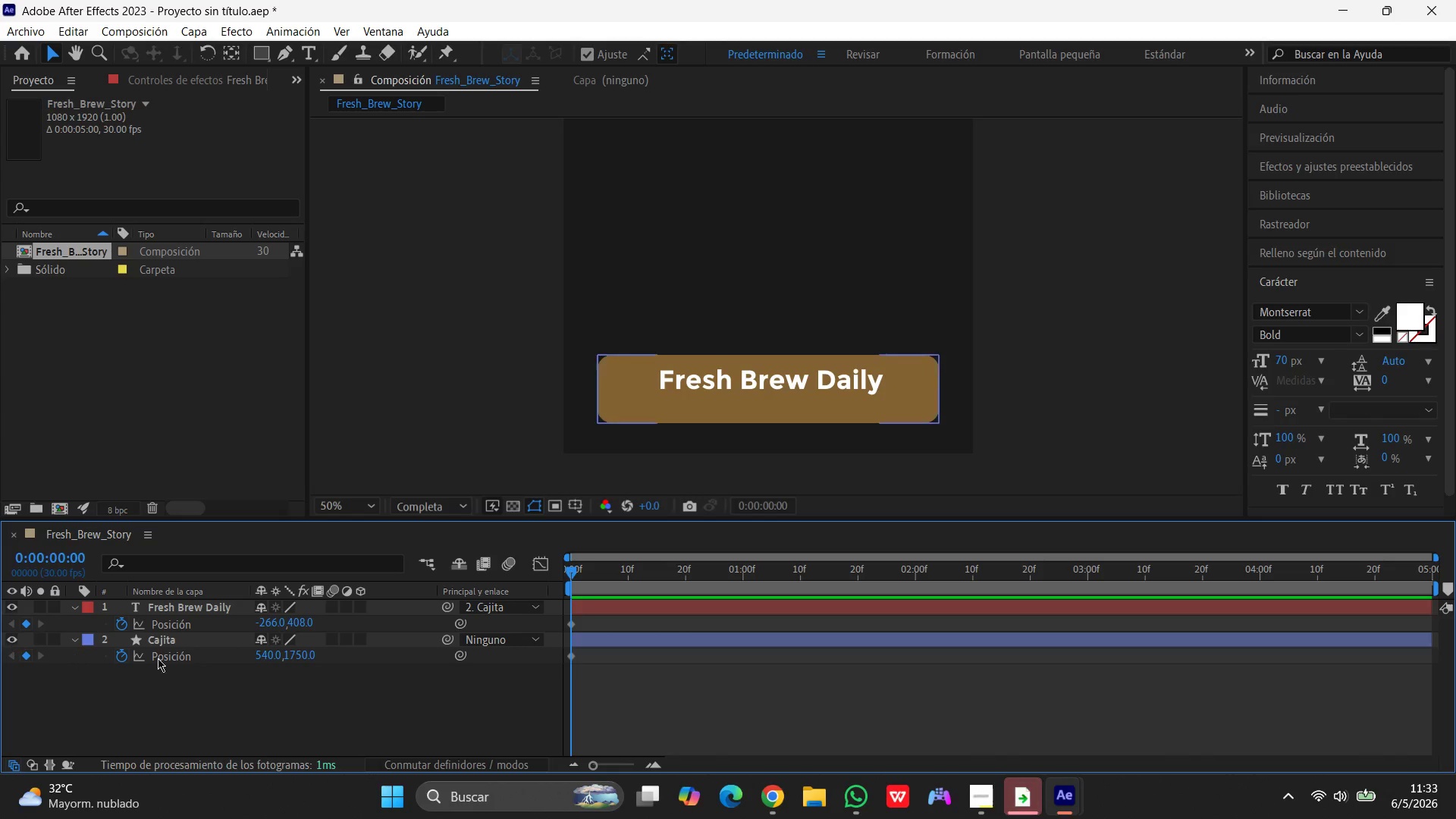 
left_click([155, 642])
 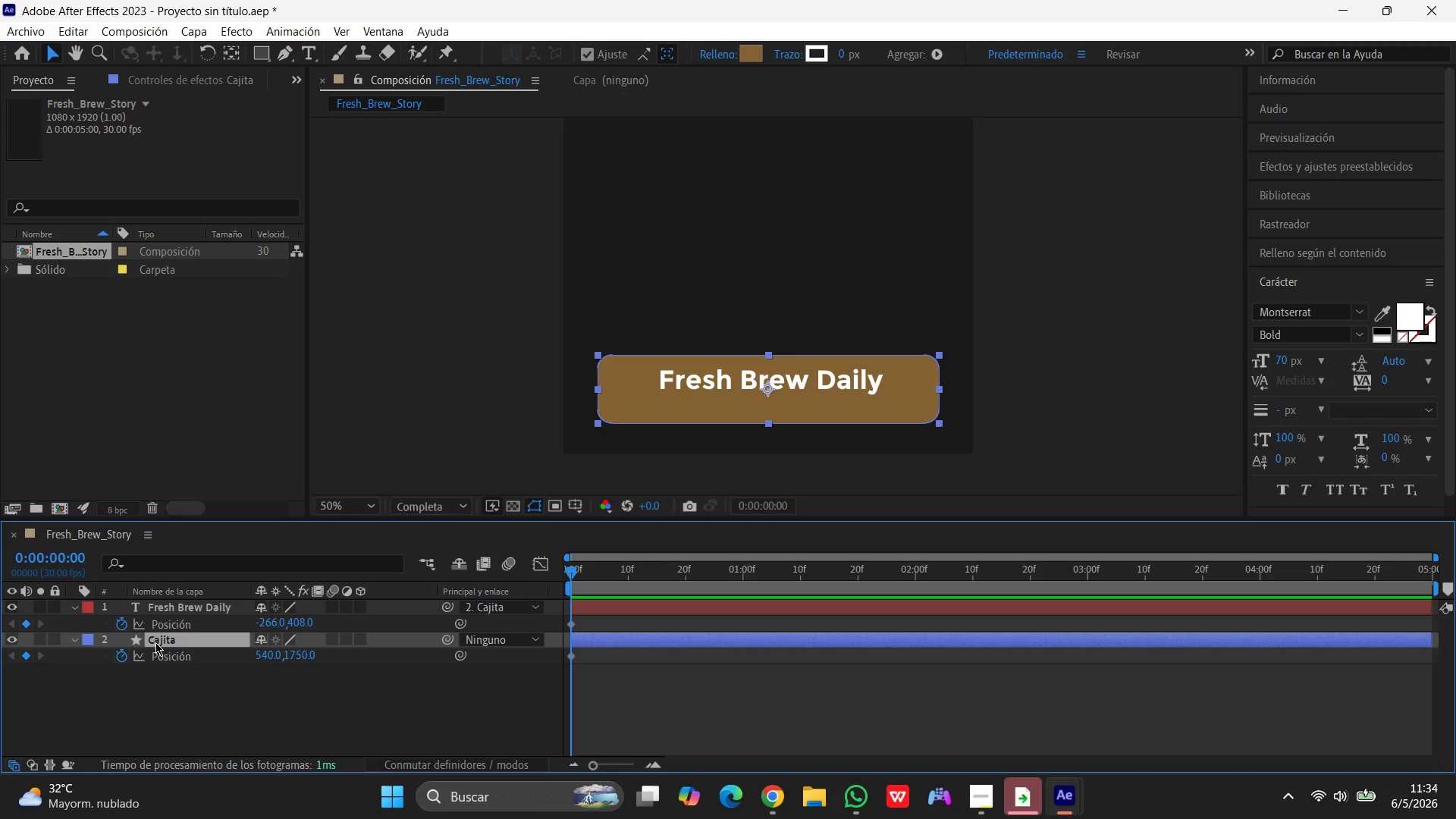 
wait(16.34)
 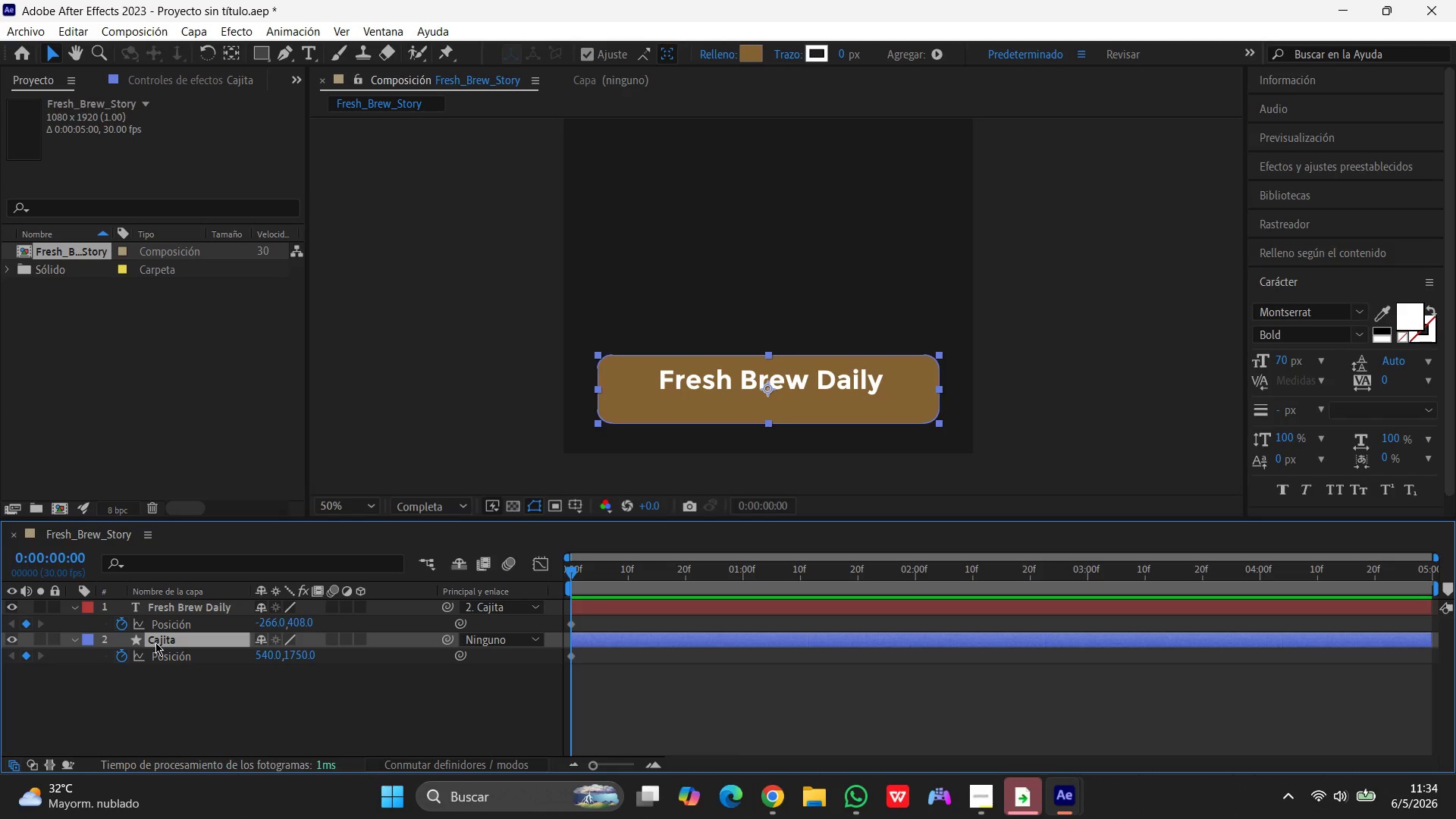 
left_click([300, 657])
 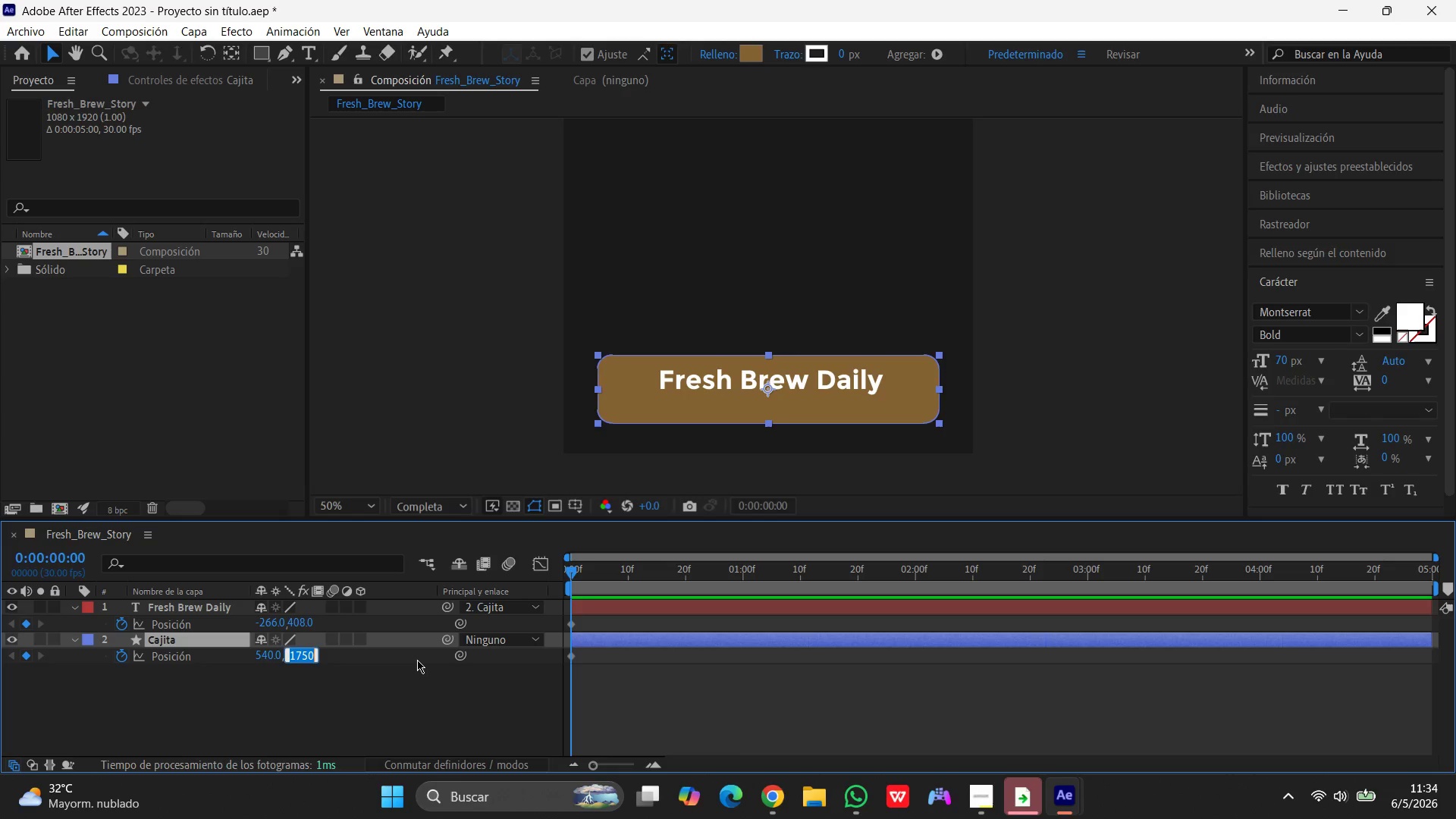 
key(Numpad2)
 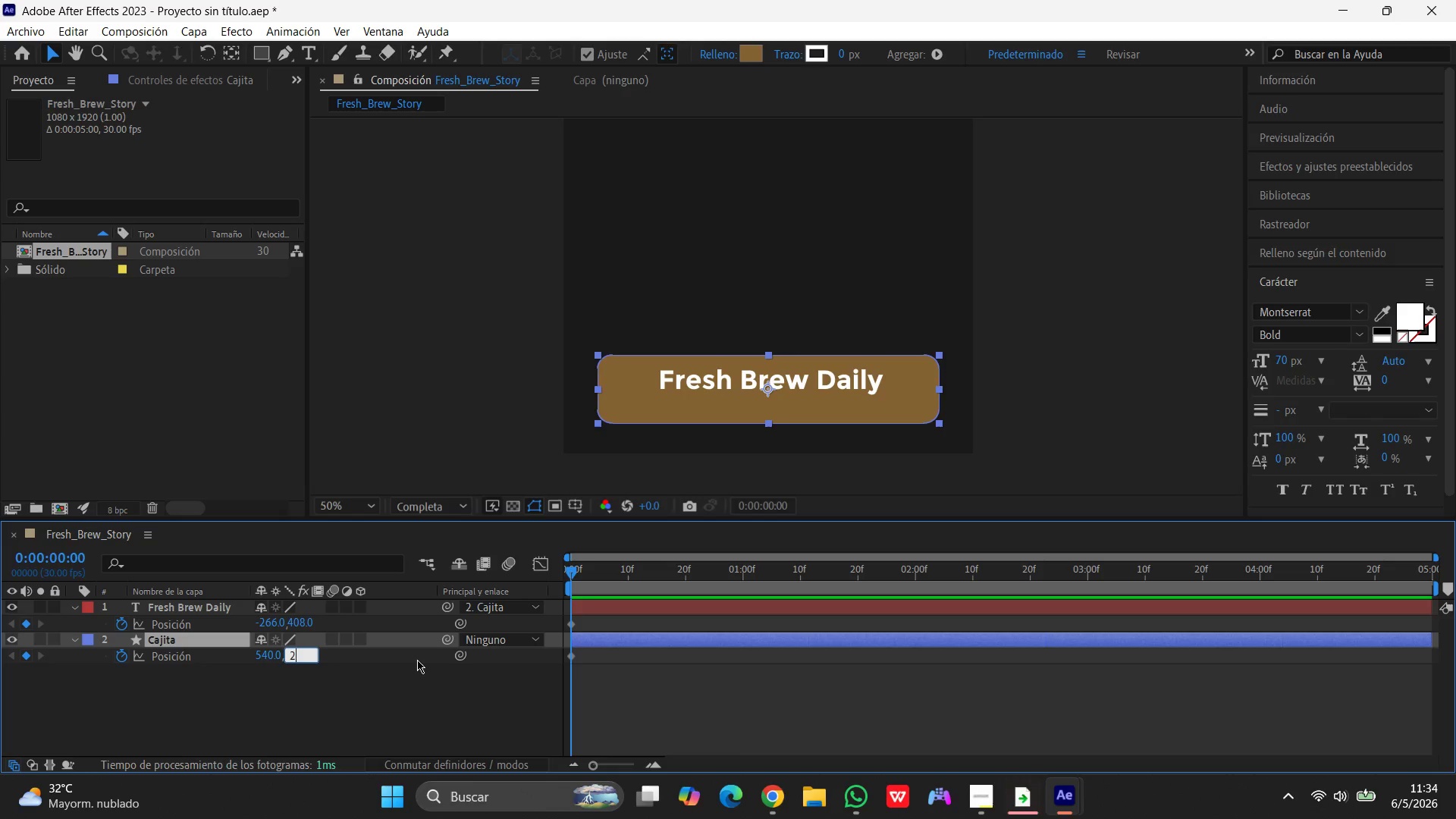 
key(Numpad1)
 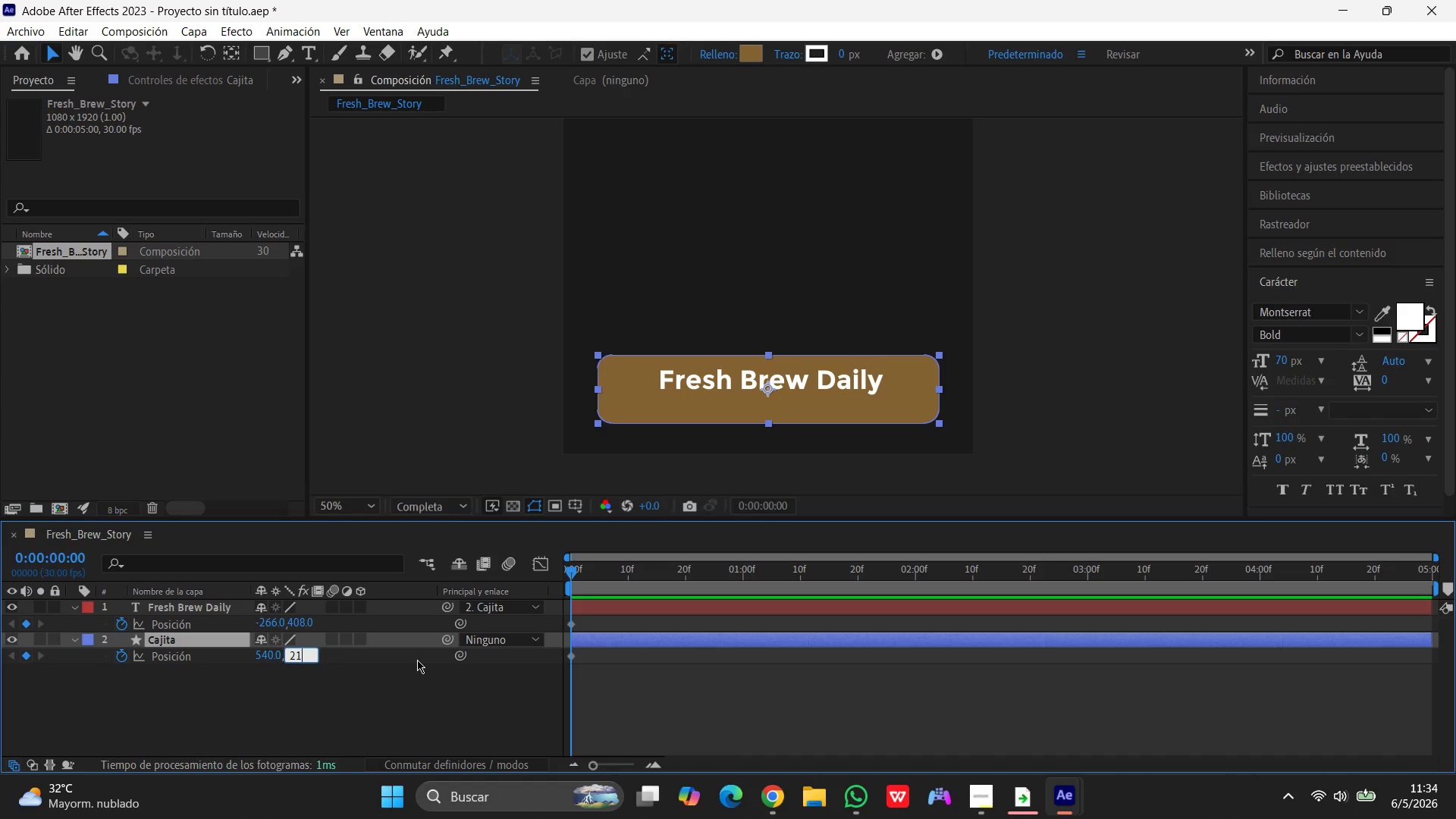 
key(Numpad5)
 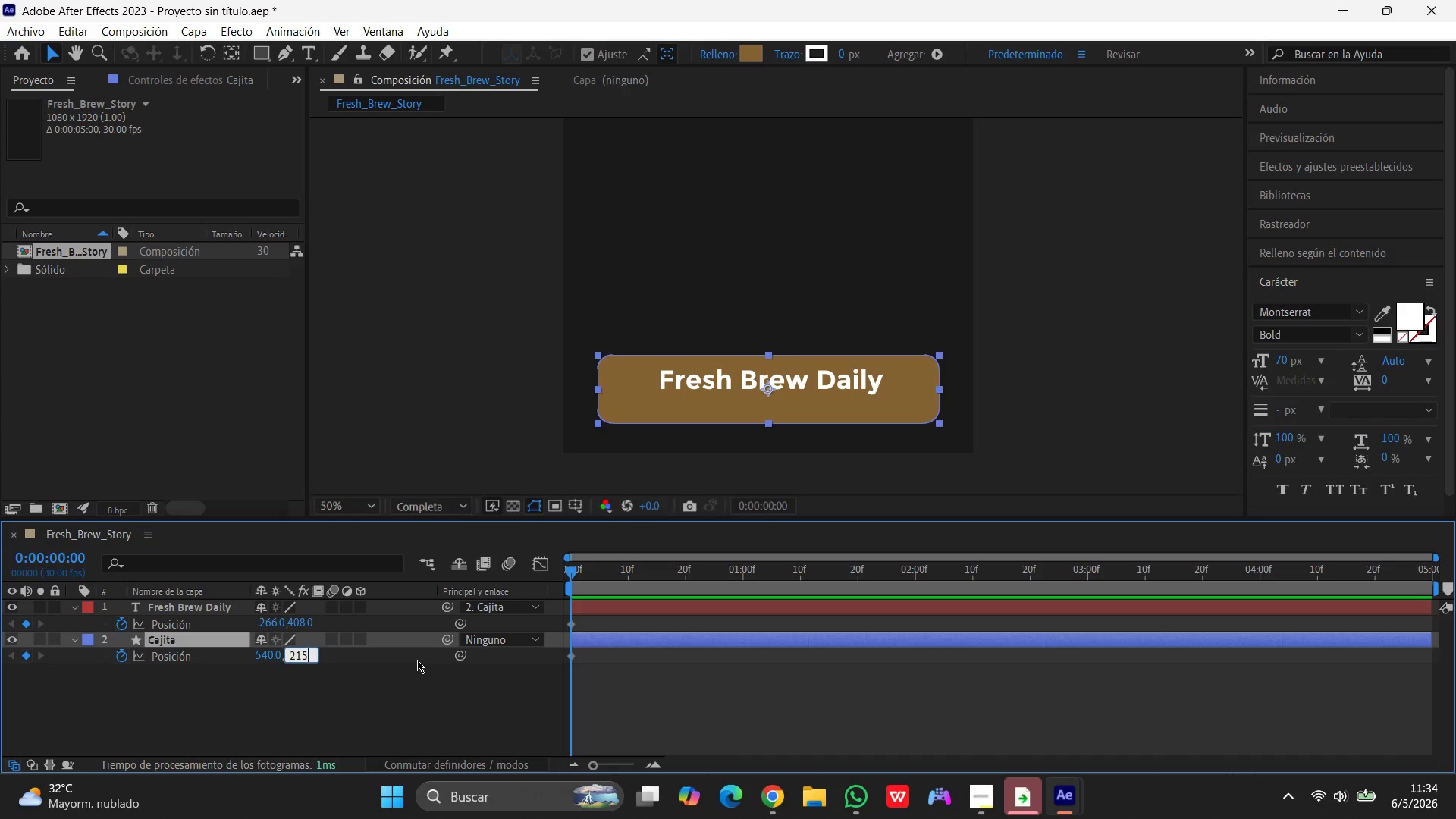 
key(Numpad0)
 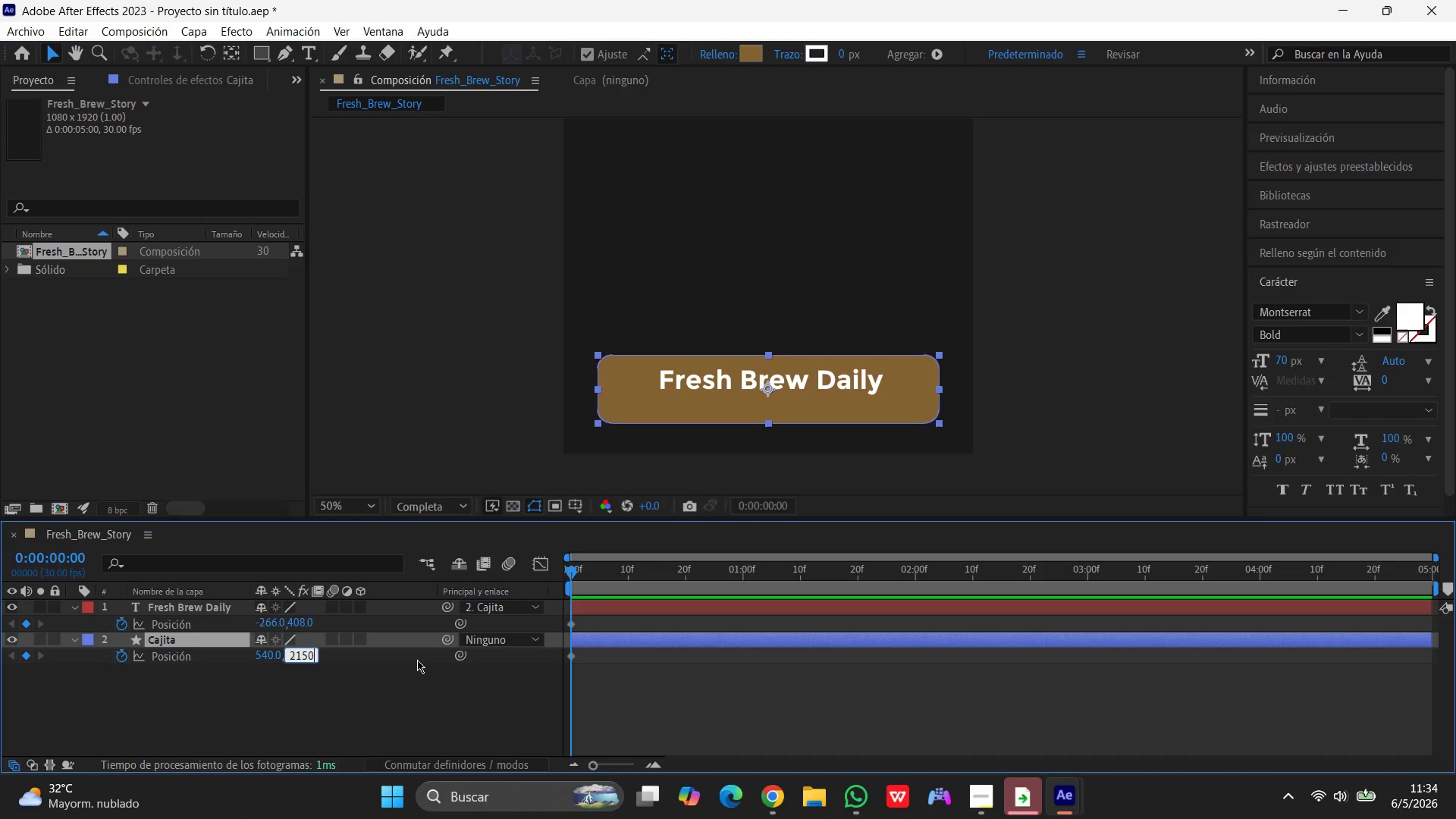 
key(Enter)
 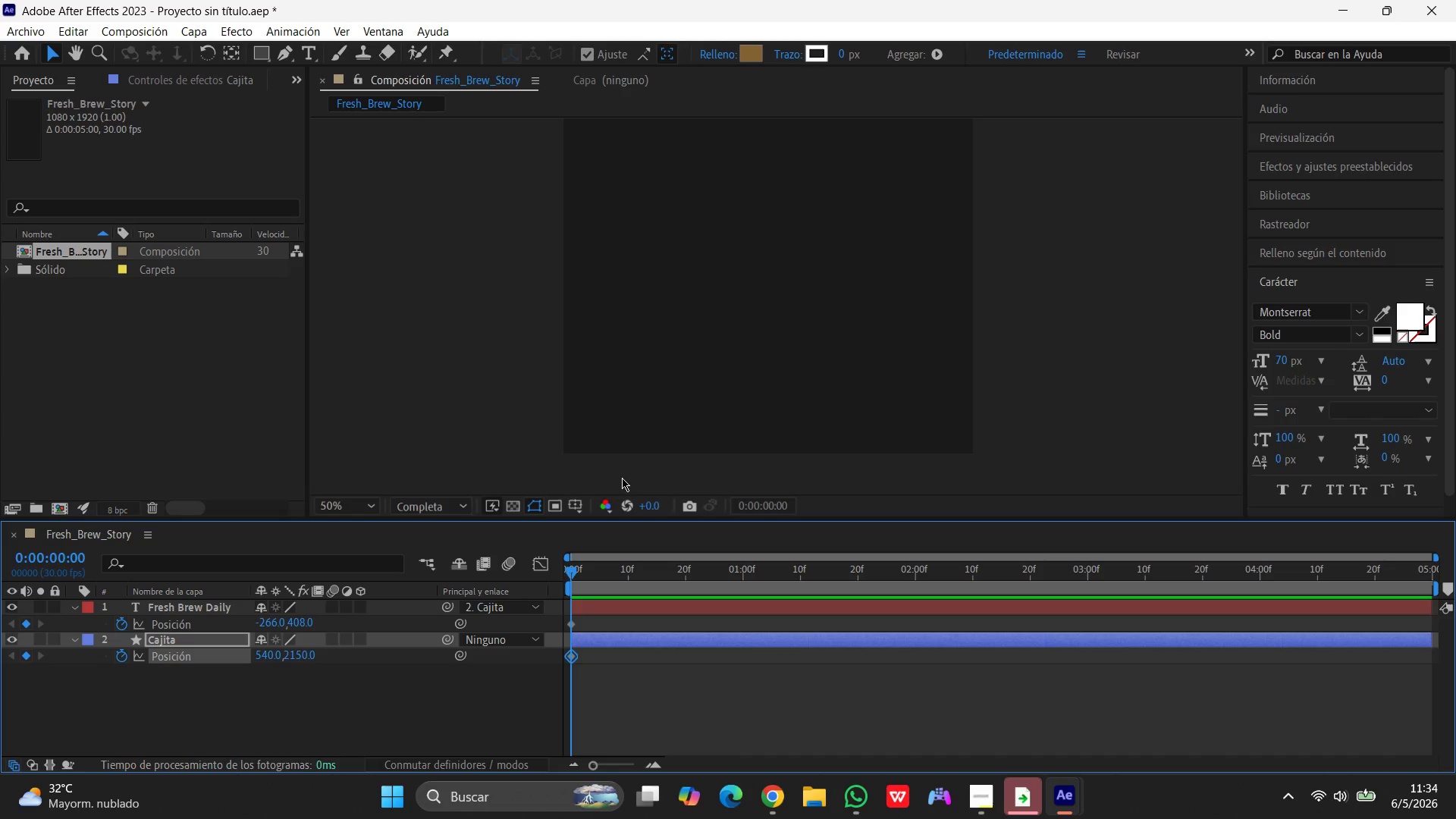 
scroll: coordinate [689, 407], scroll_direction: none, amount: 0.0
 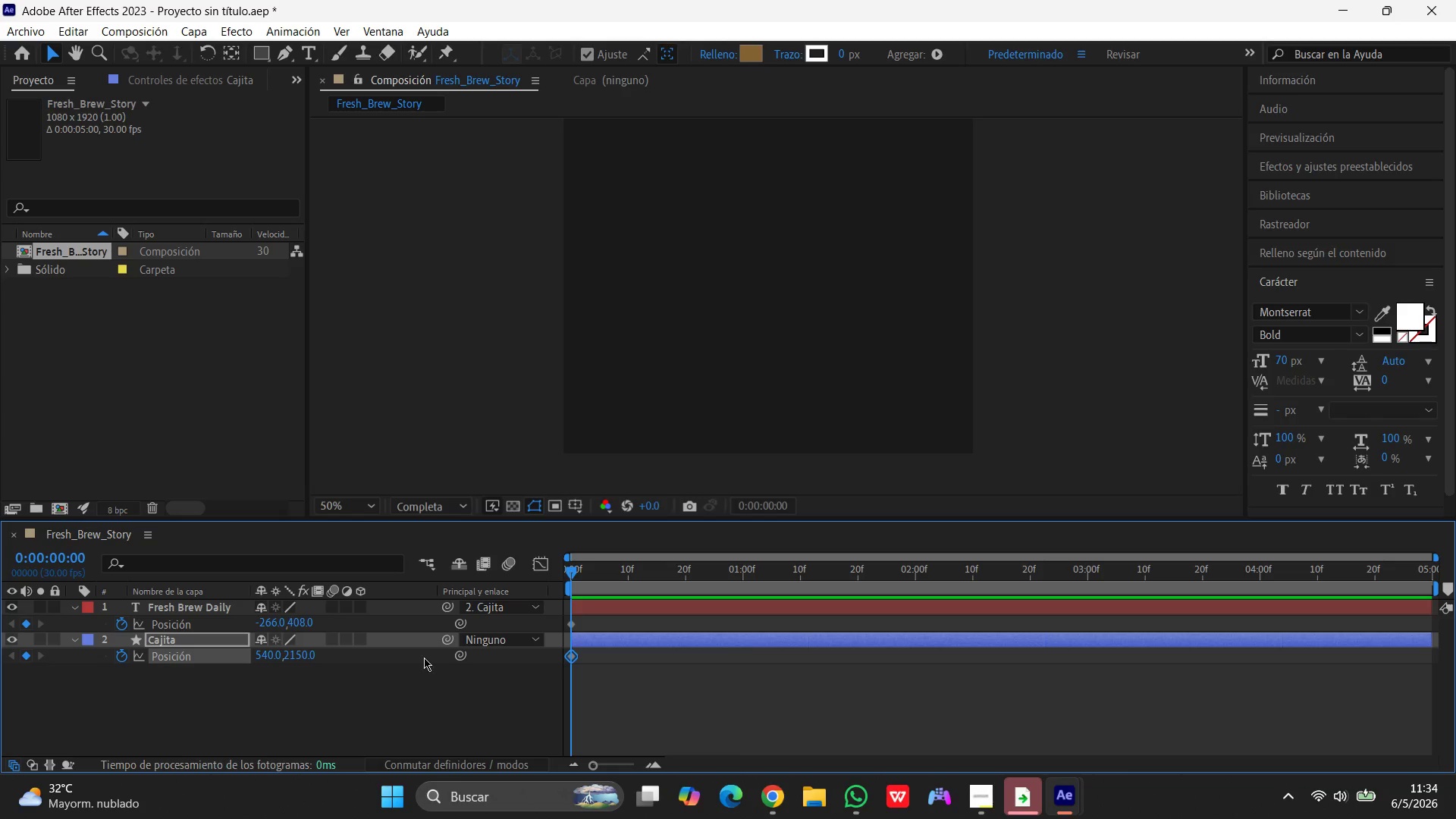 
left_click_drag(start_coordinate=[571, 572], to_coordinate=[655, 578])
 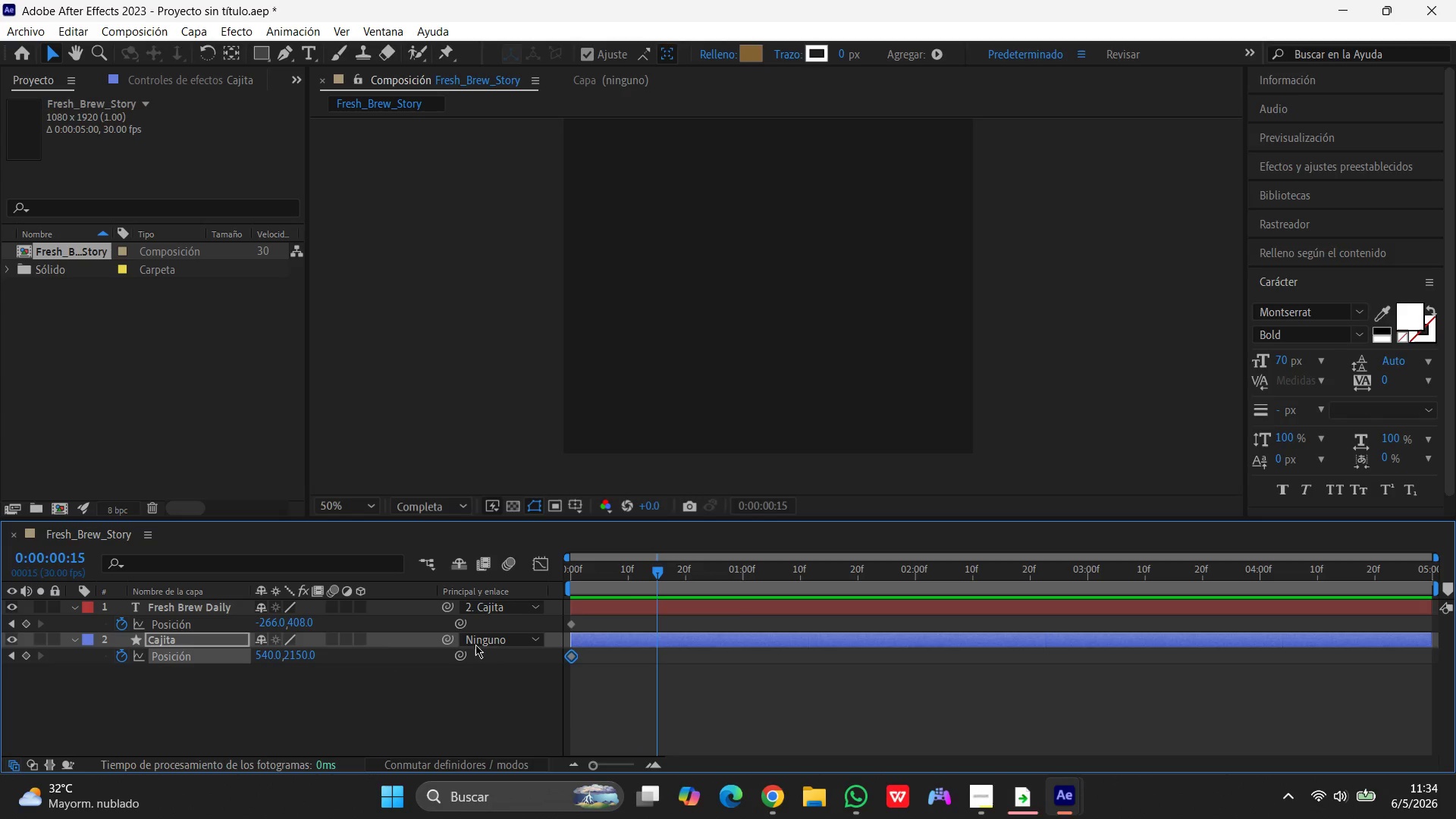 
left_click([300, 659])
 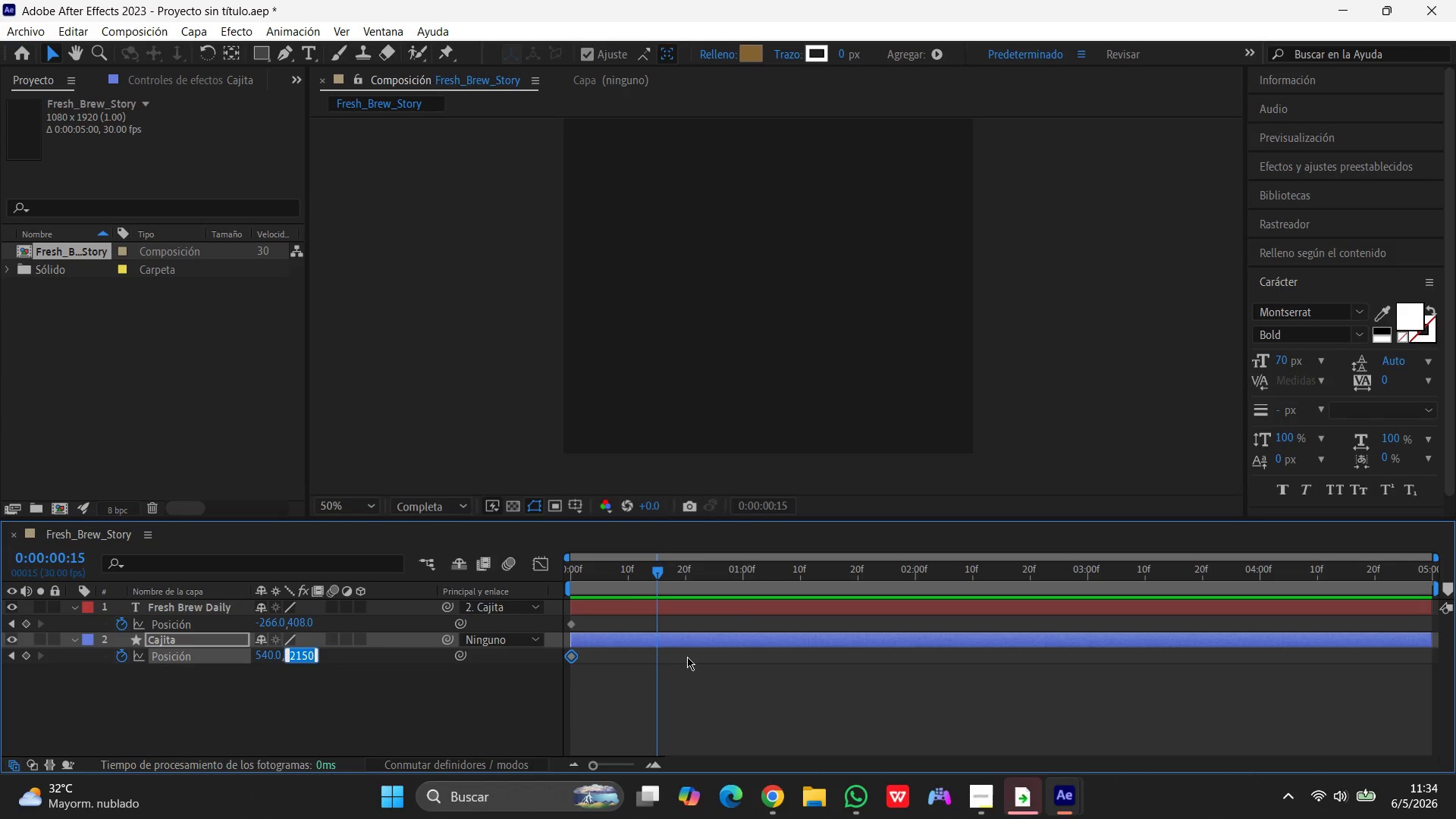 
key(Numpad1)
 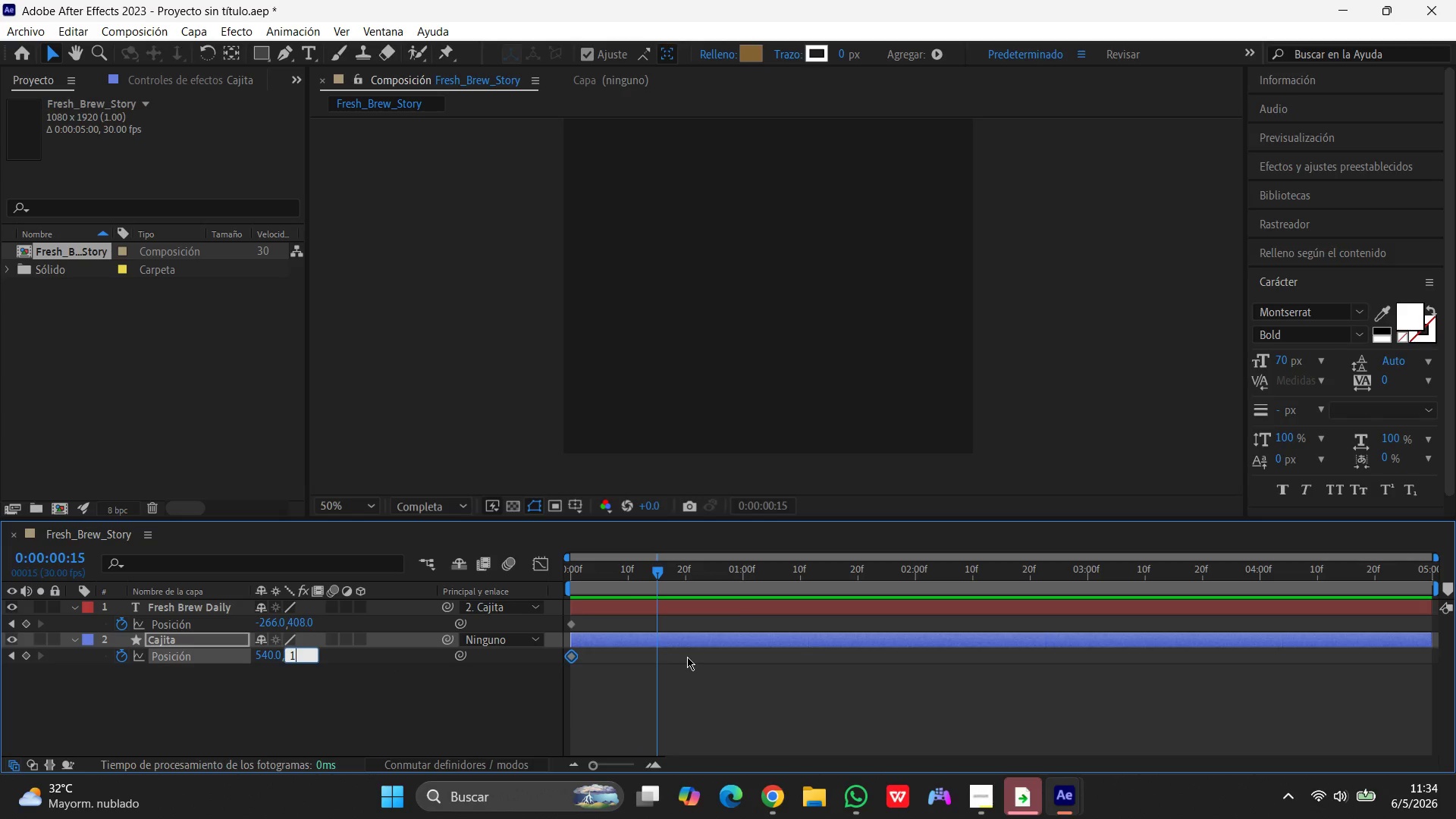 
key(Numpad7)
 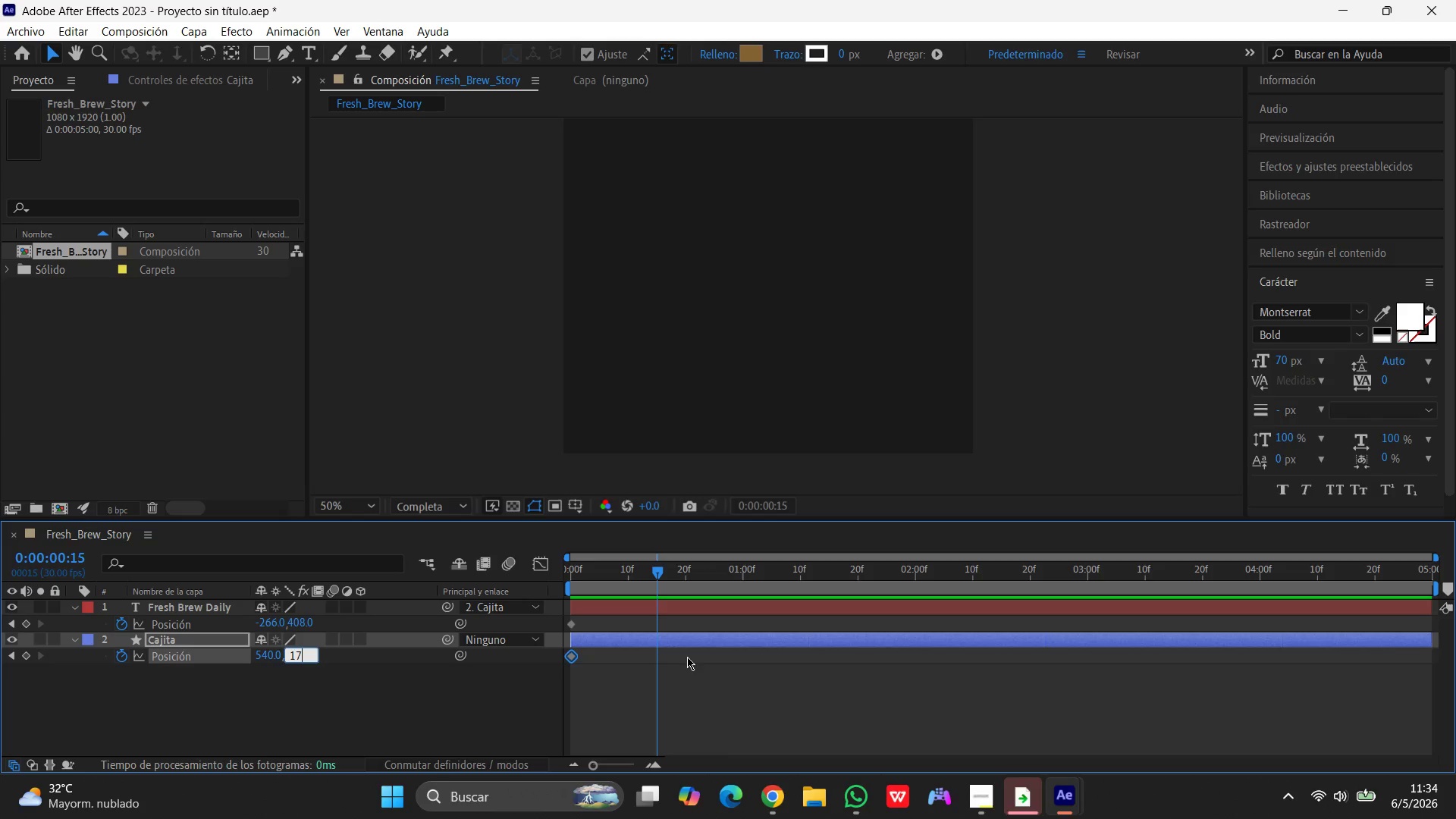 
key(Numpad5)
 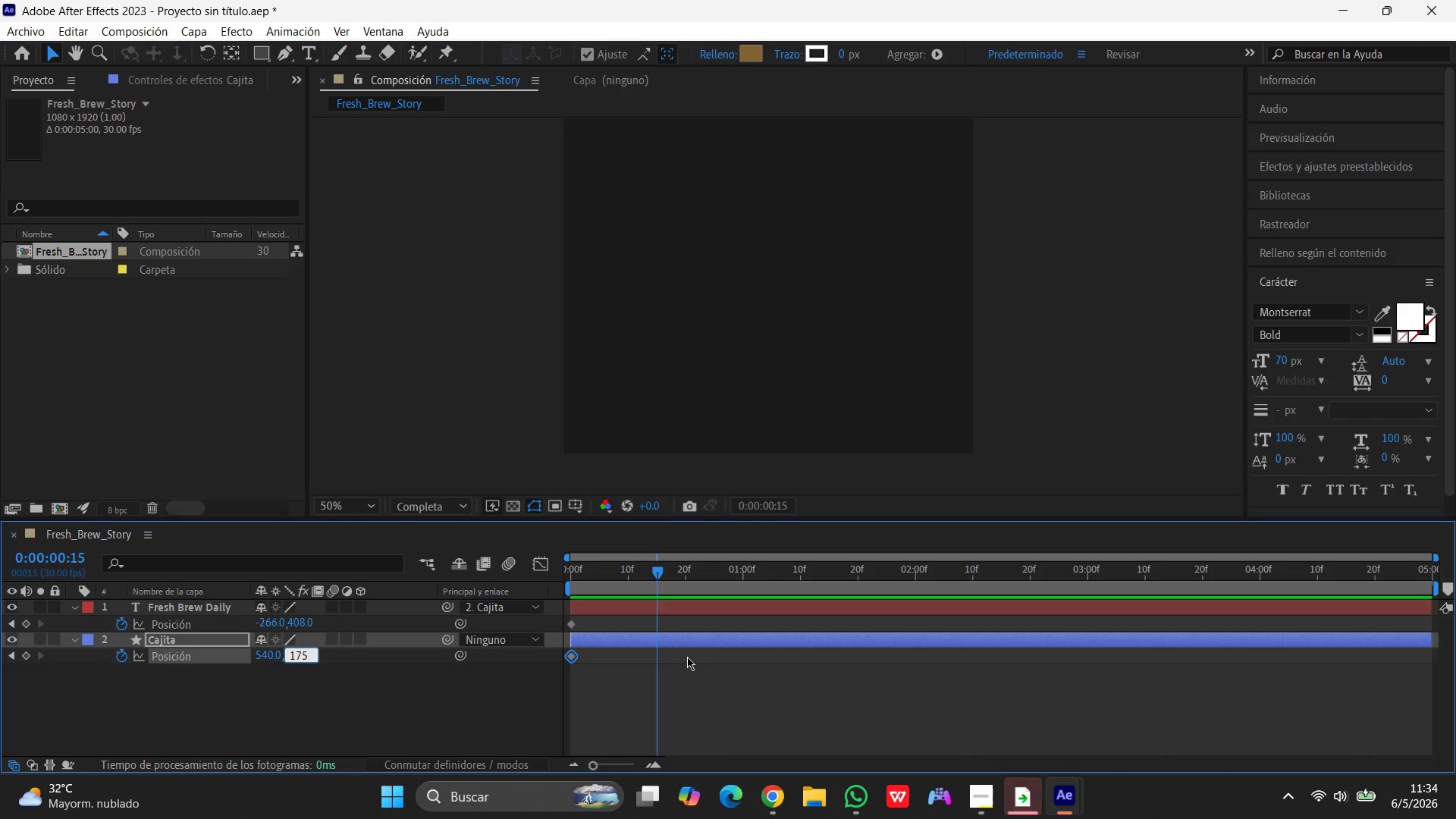 
key(Numpad0)
 